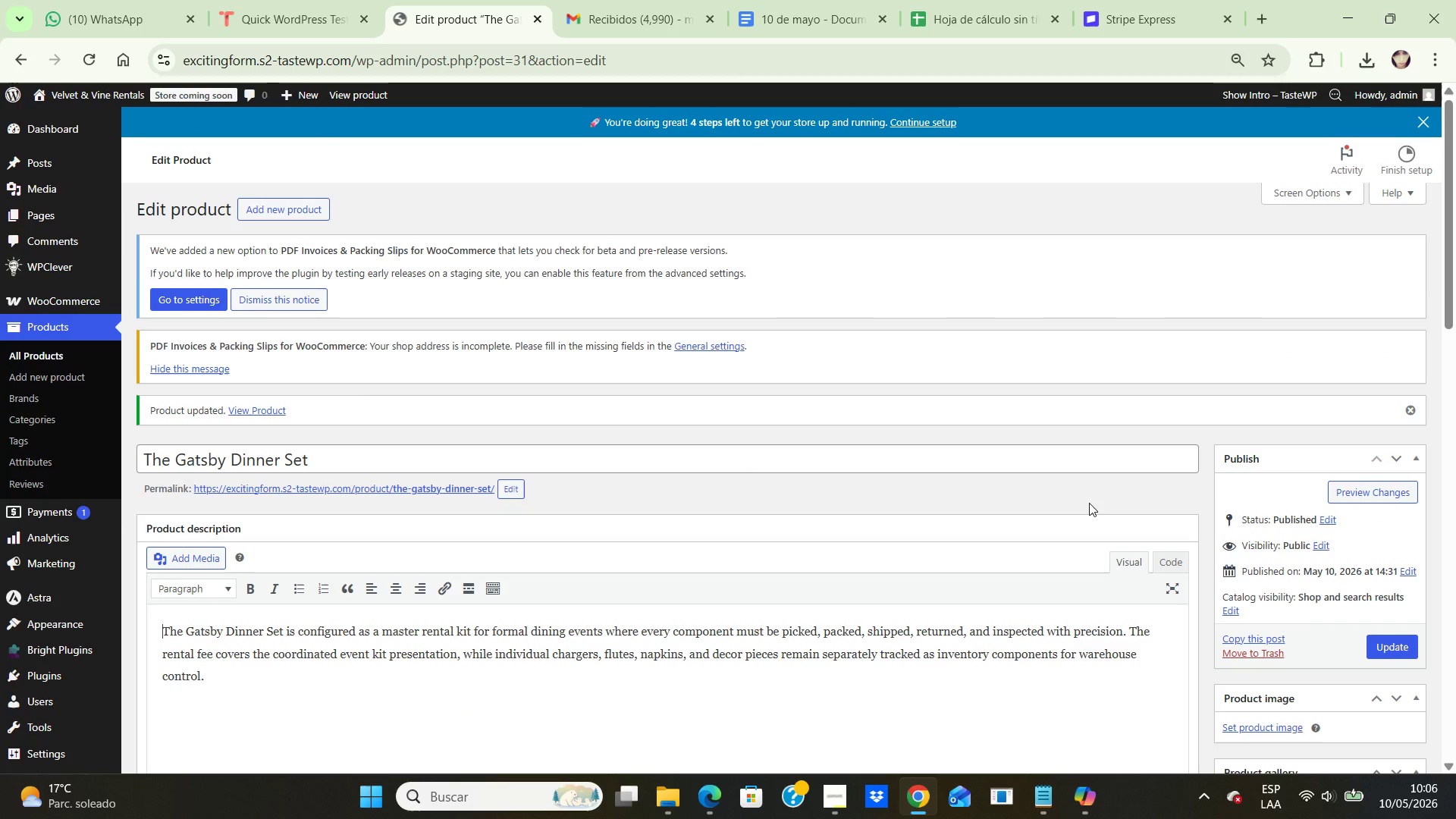 
left_click([23, 345])
 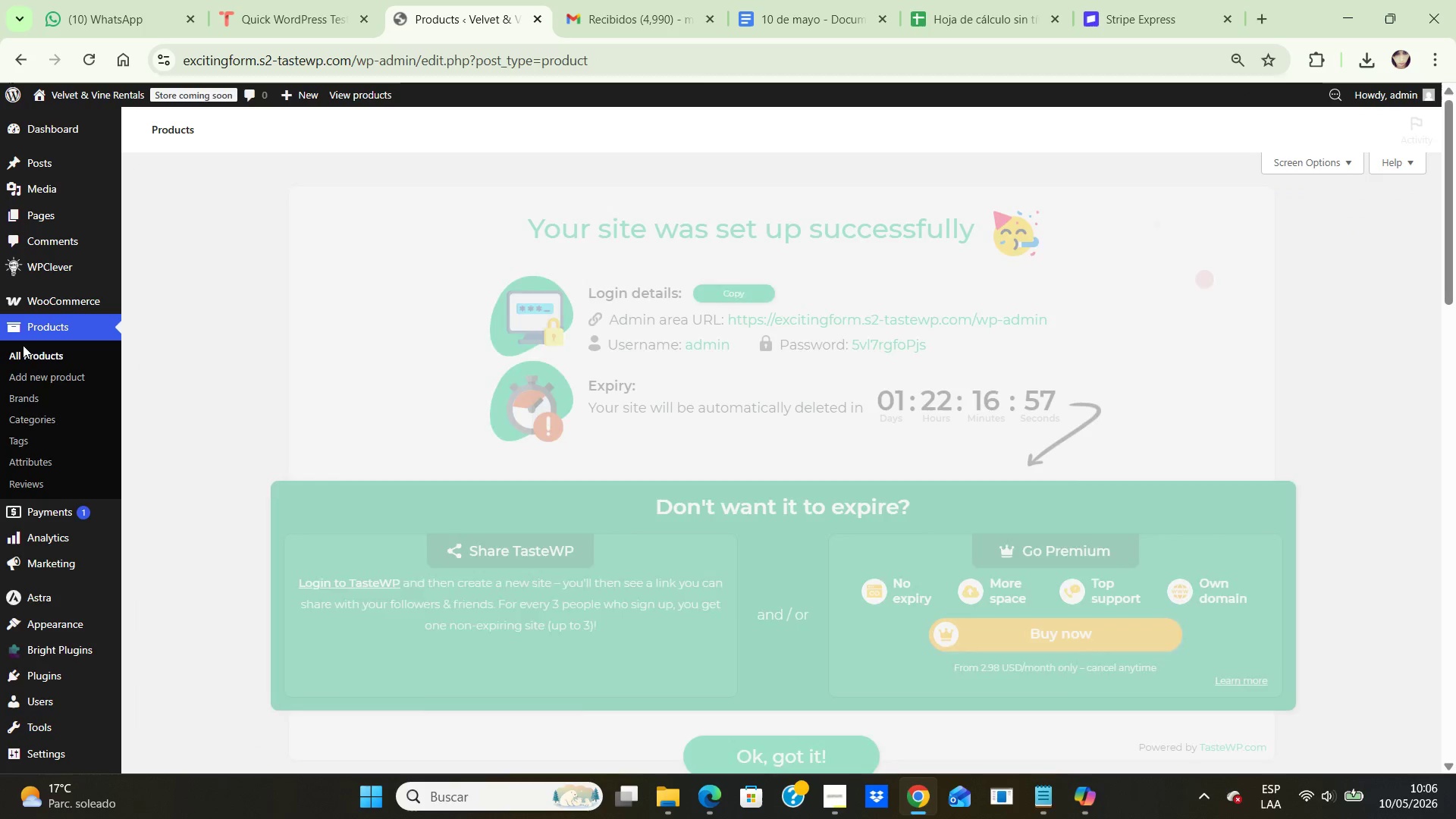 
scroll: coordinate [294, 354], scroll_direction: down, amount: 6.0
 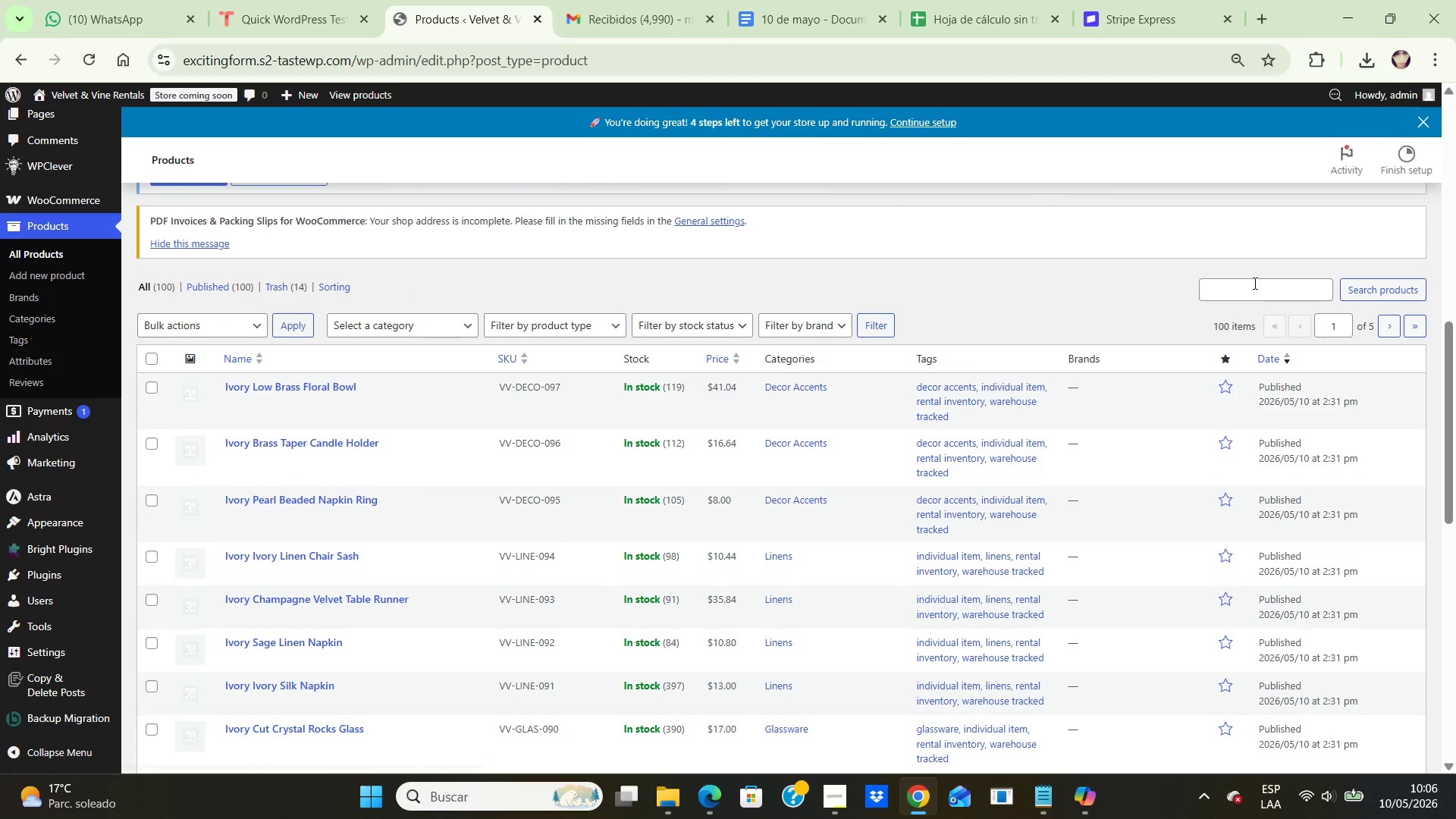 
left_click([1253, 285])
 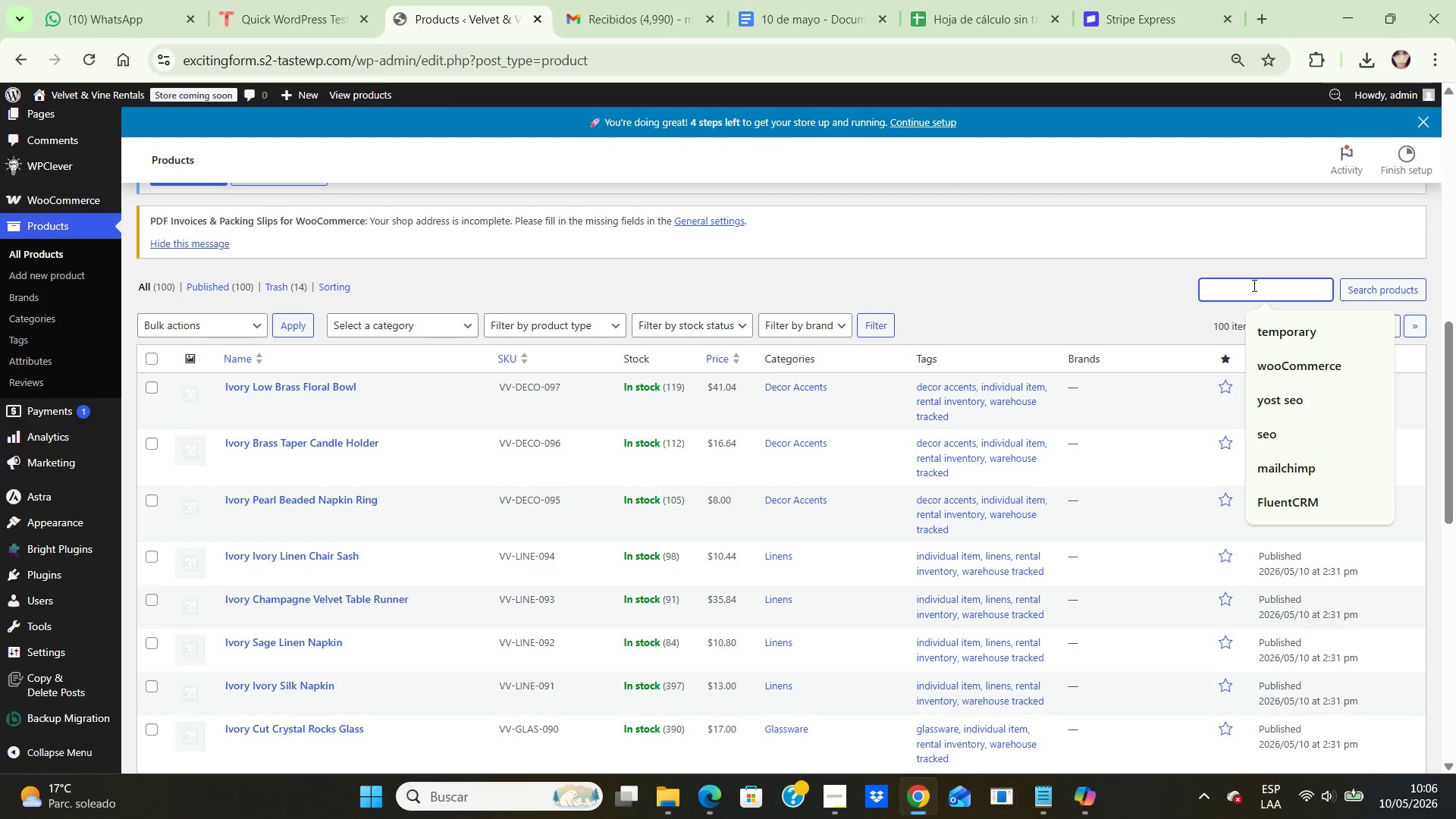 
type(gold scalloped charger)
 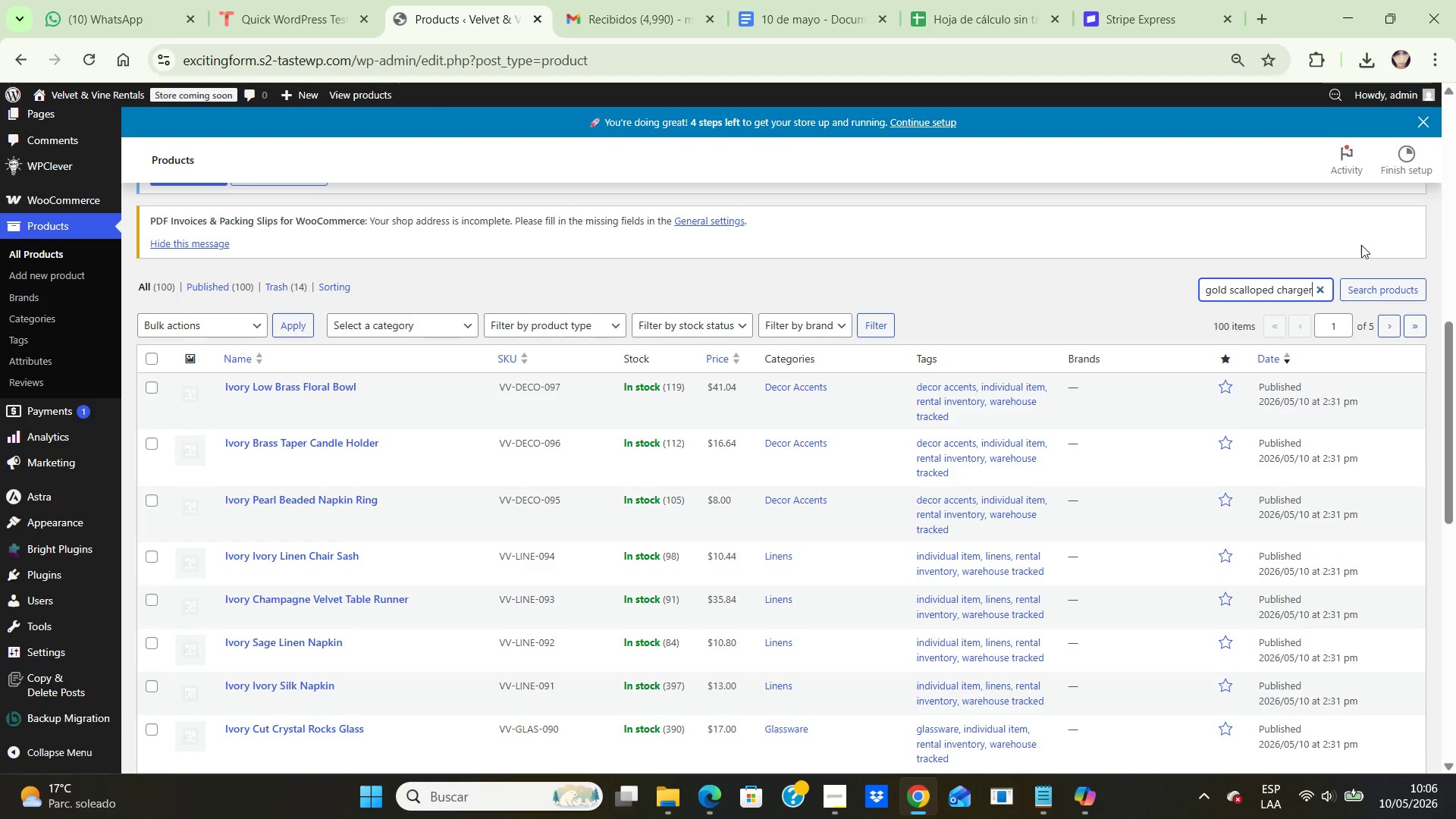 
left_click([1382, 290])
 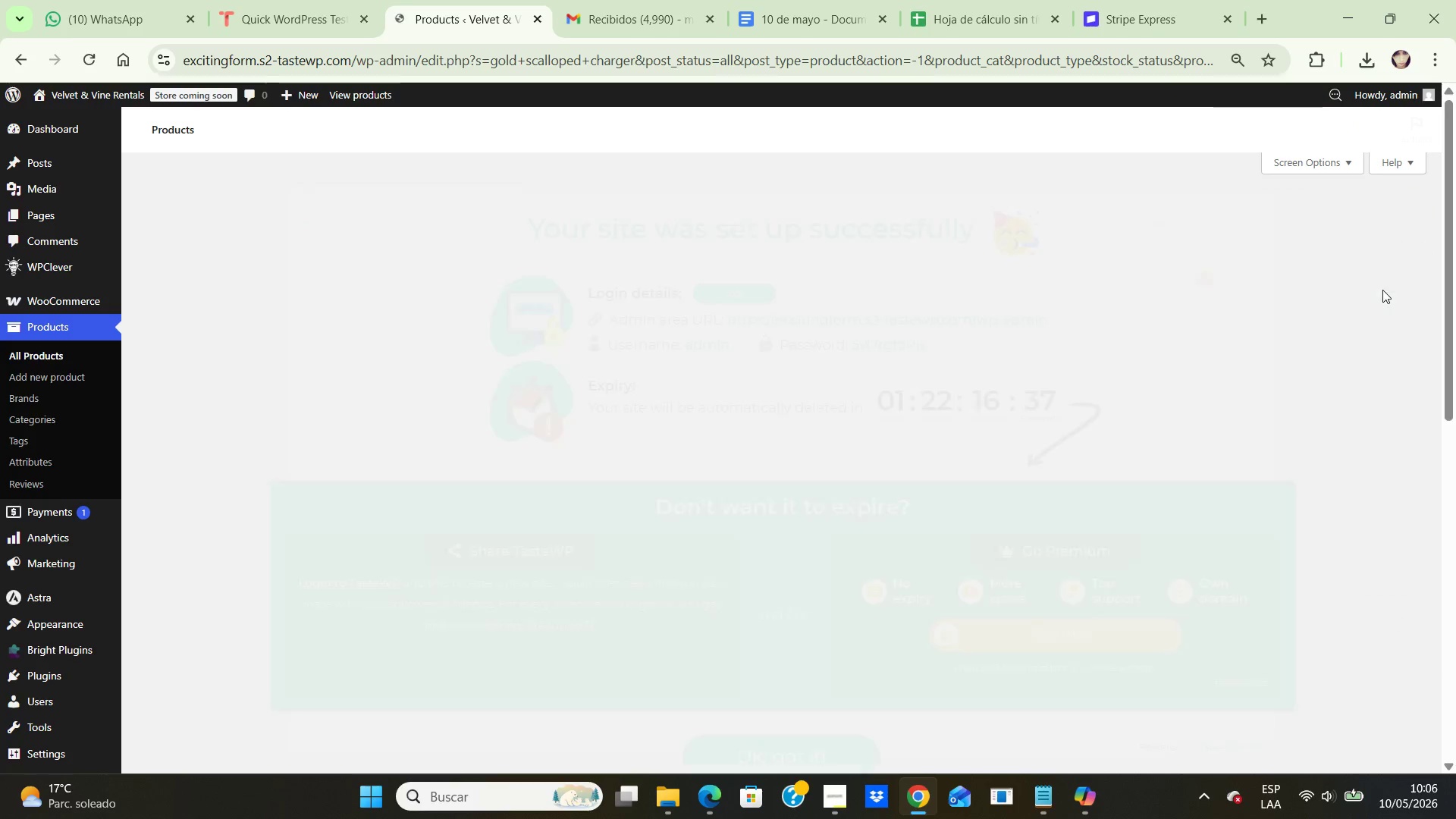 
scroll: coordinate [1155, 356], scroll_direction: down, amount: 7.0
 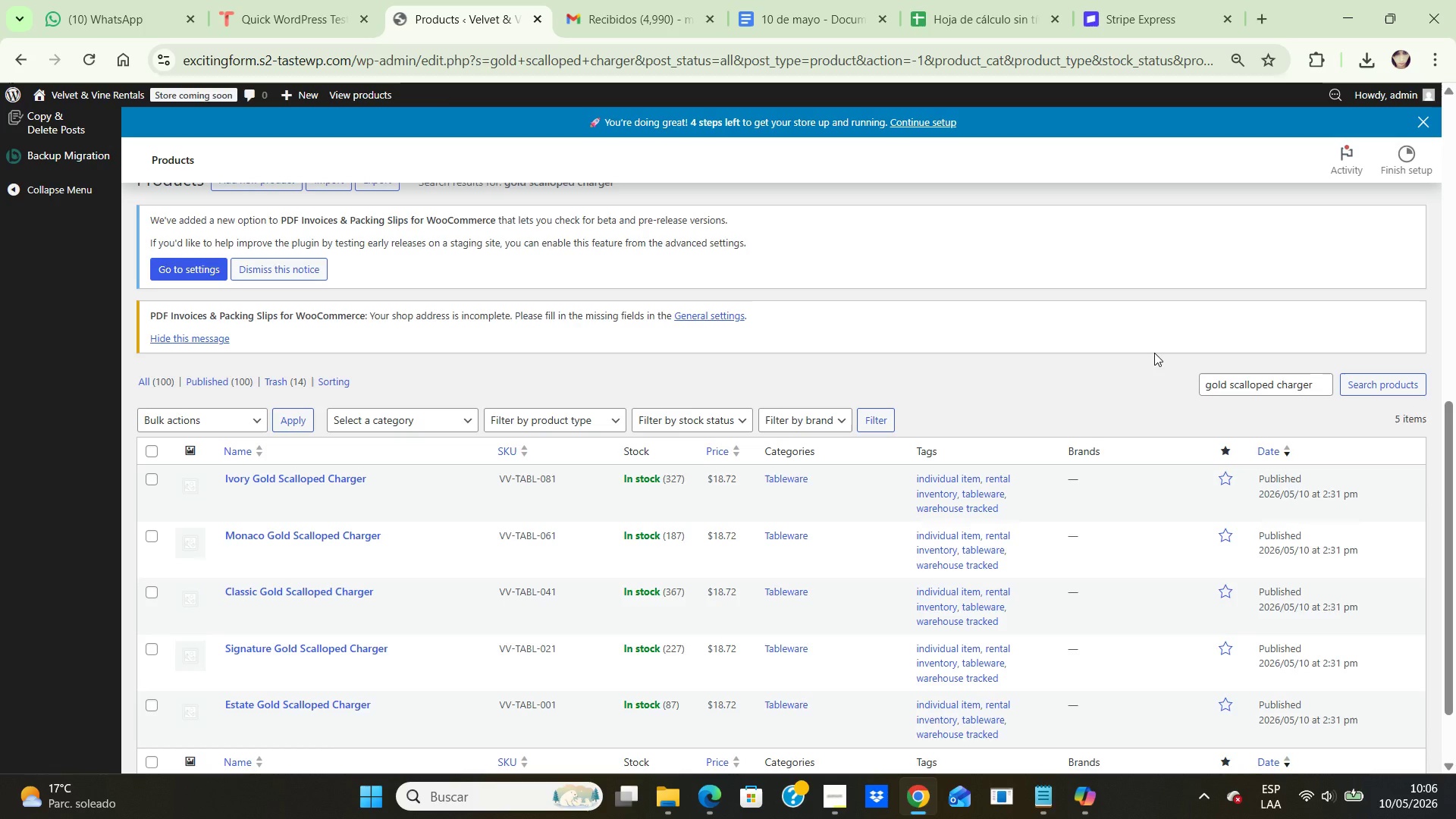 
wait(13.86)
 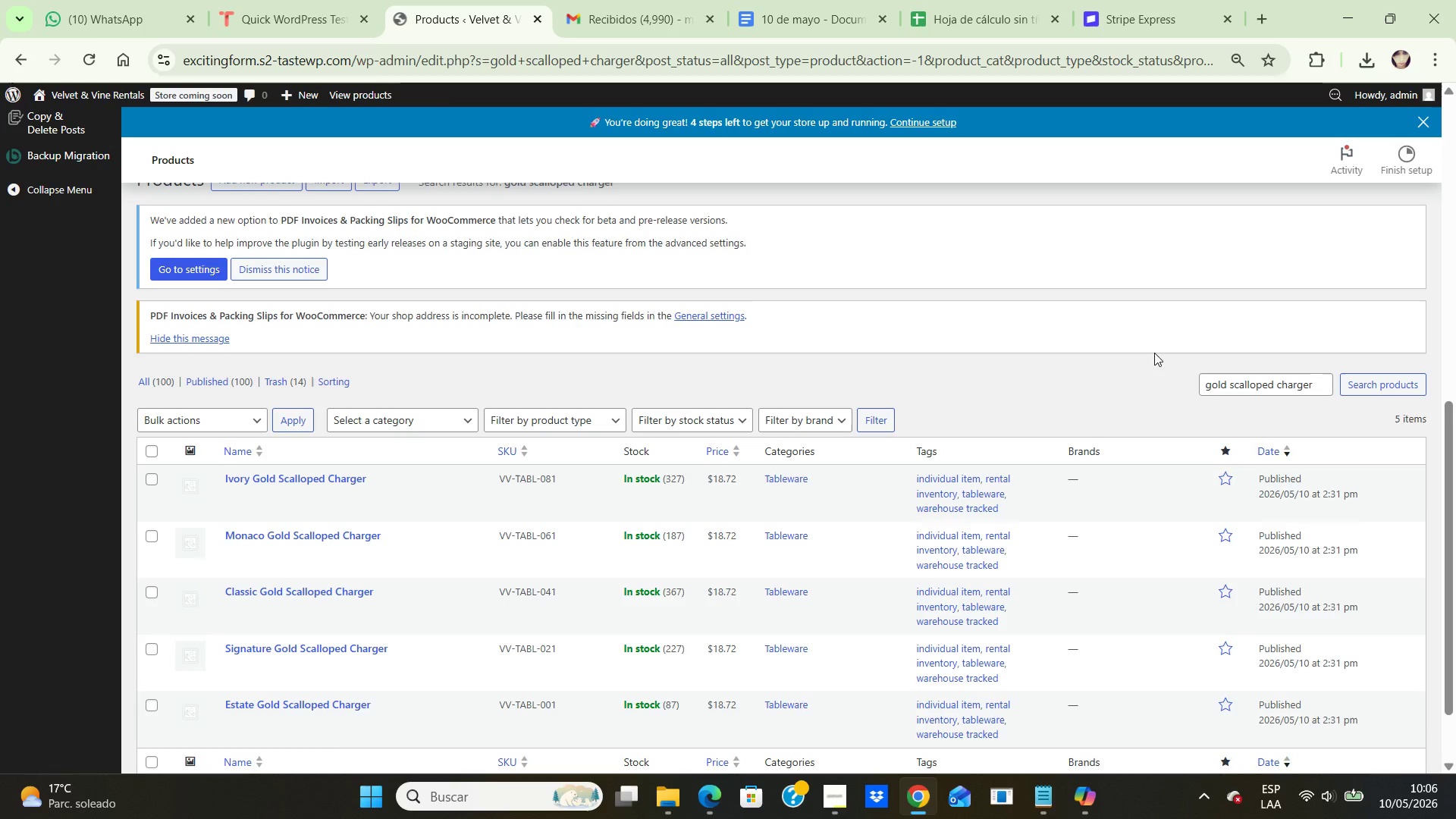 
left_click([267, 613])
 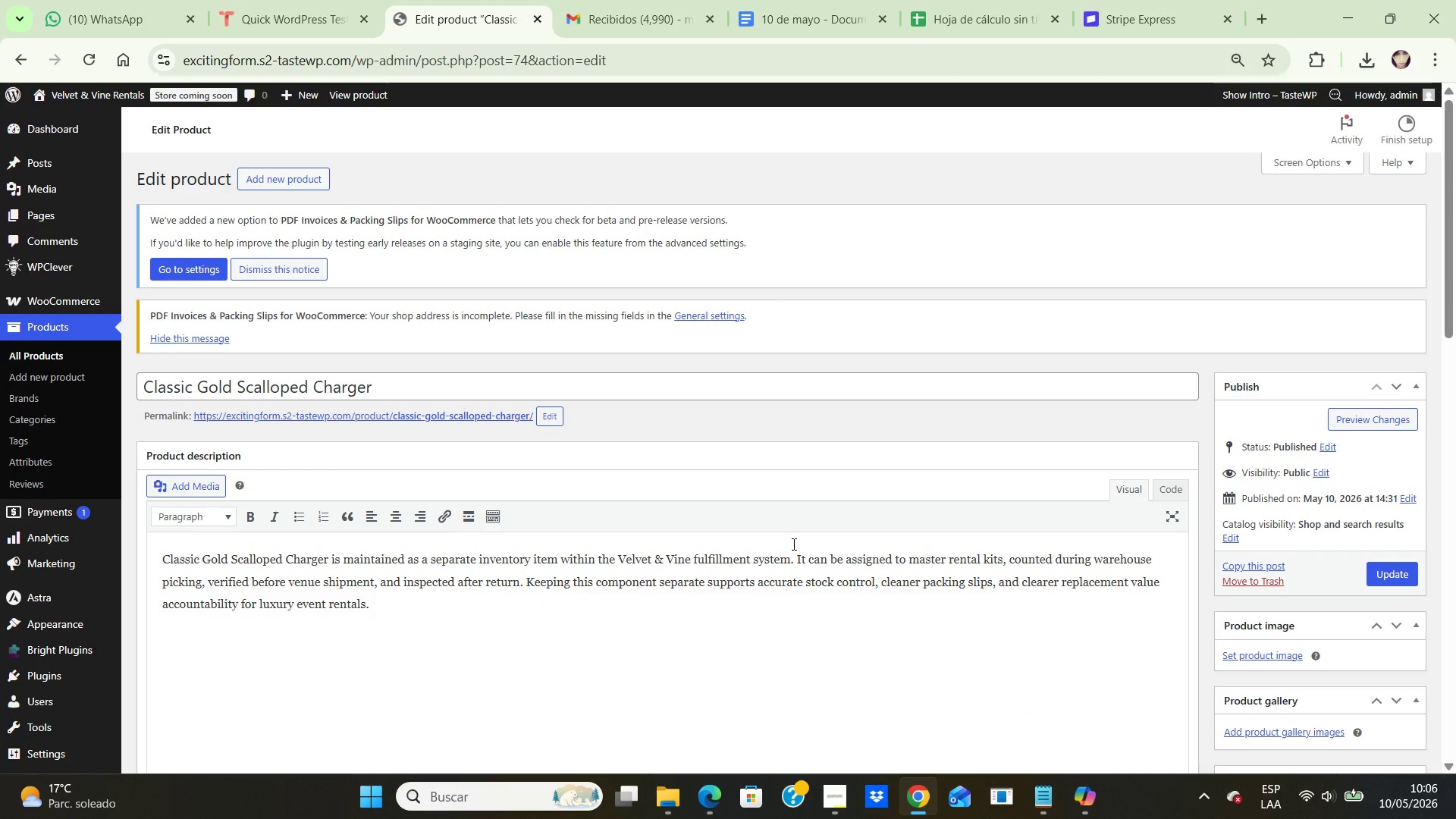 
wait(5.64)
 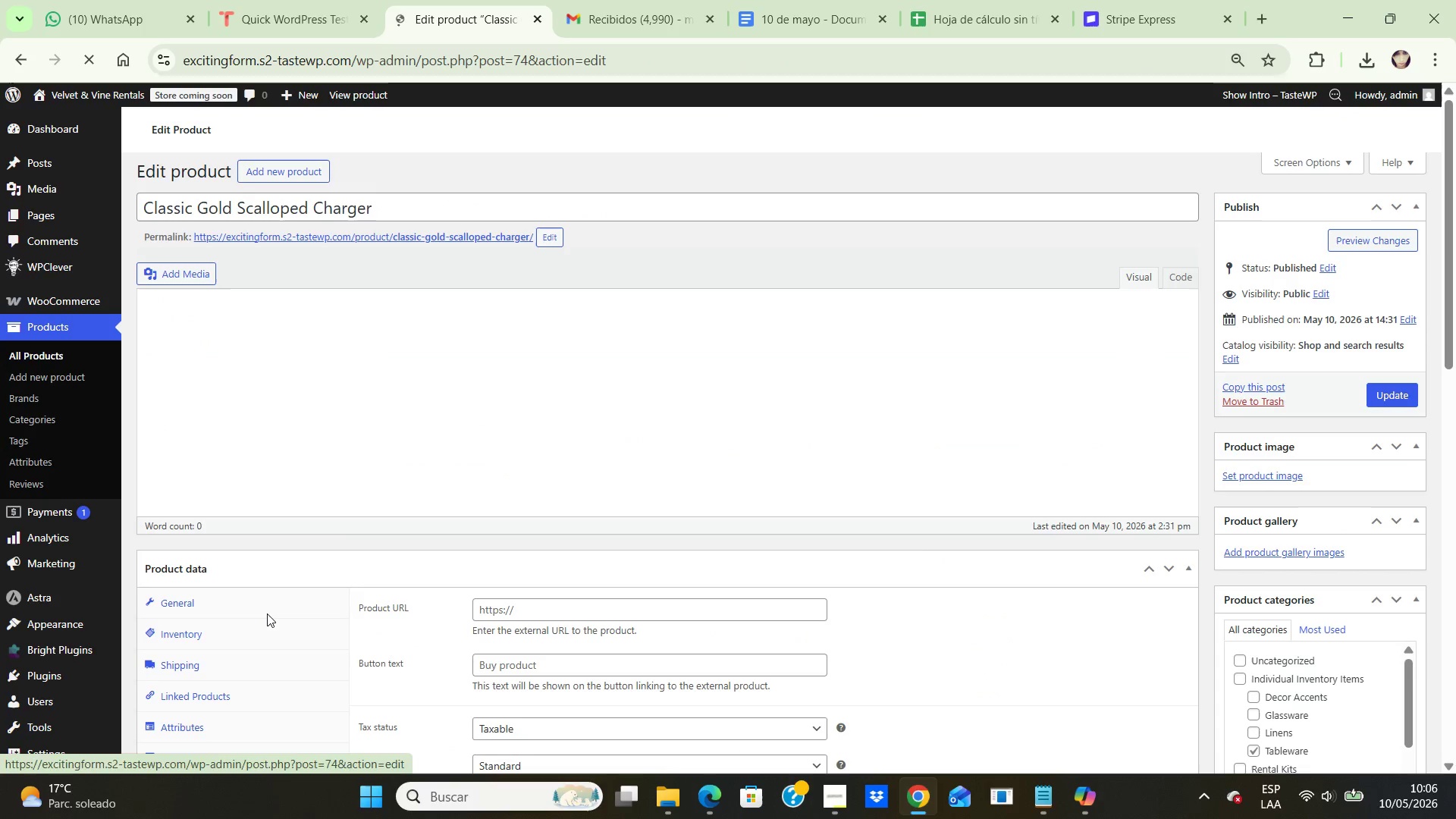 
scroll: coordinate [792, 544], scroll_direction: down, amount: 7.0
 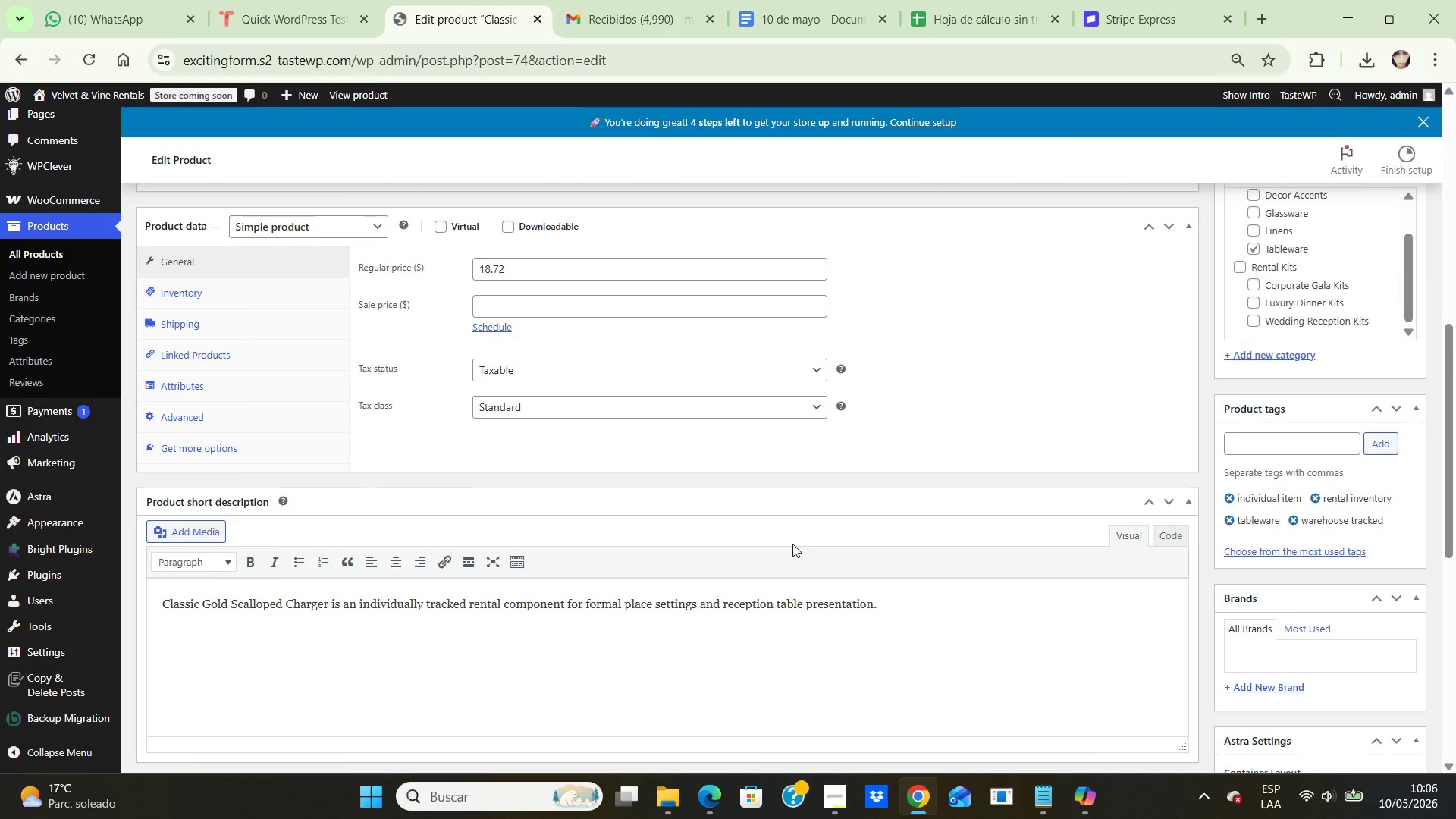 
scroll: coordinate [792, 544], scroll_direction: up, amount: 2.0
 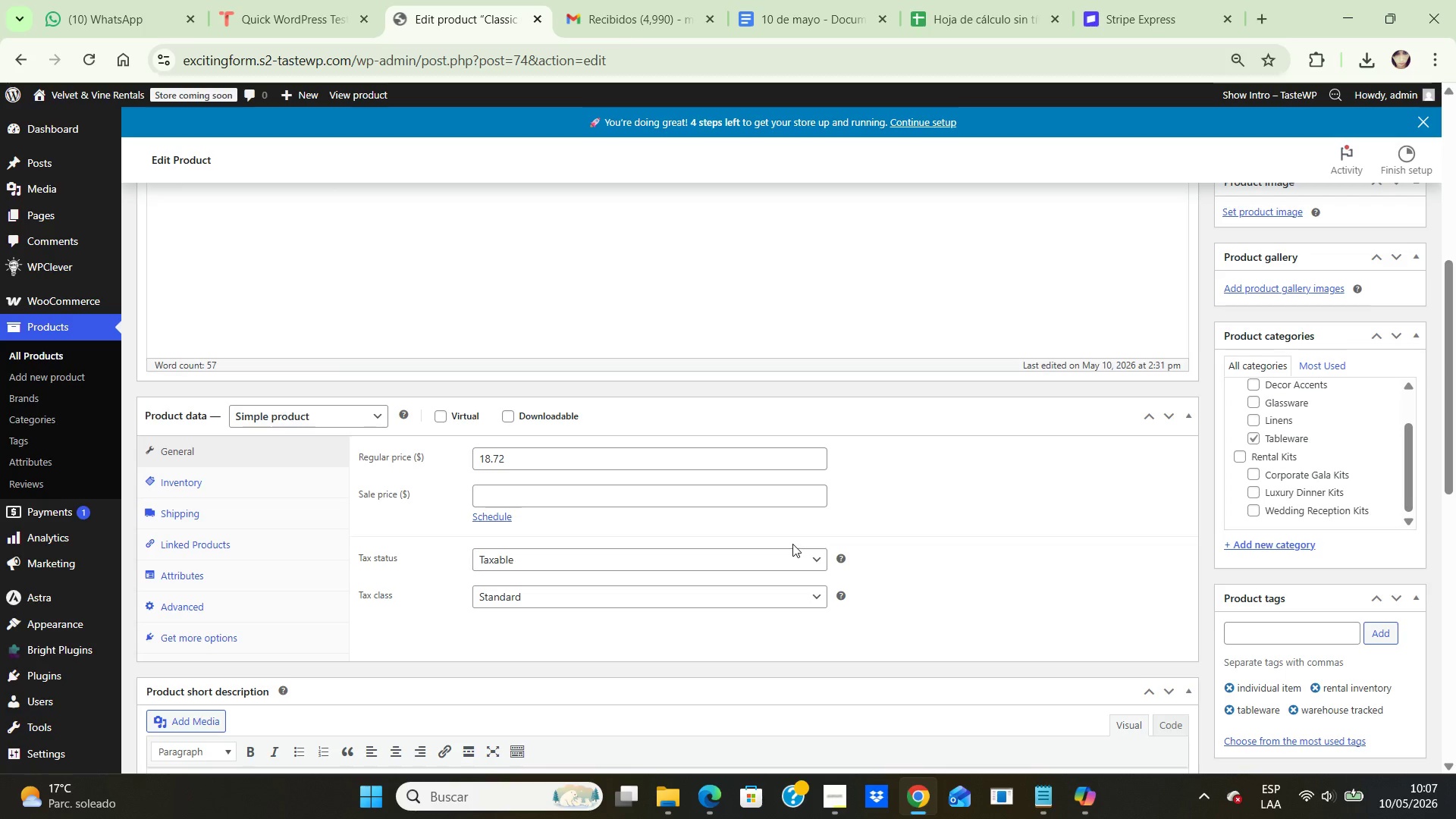 
wait(12.98)
 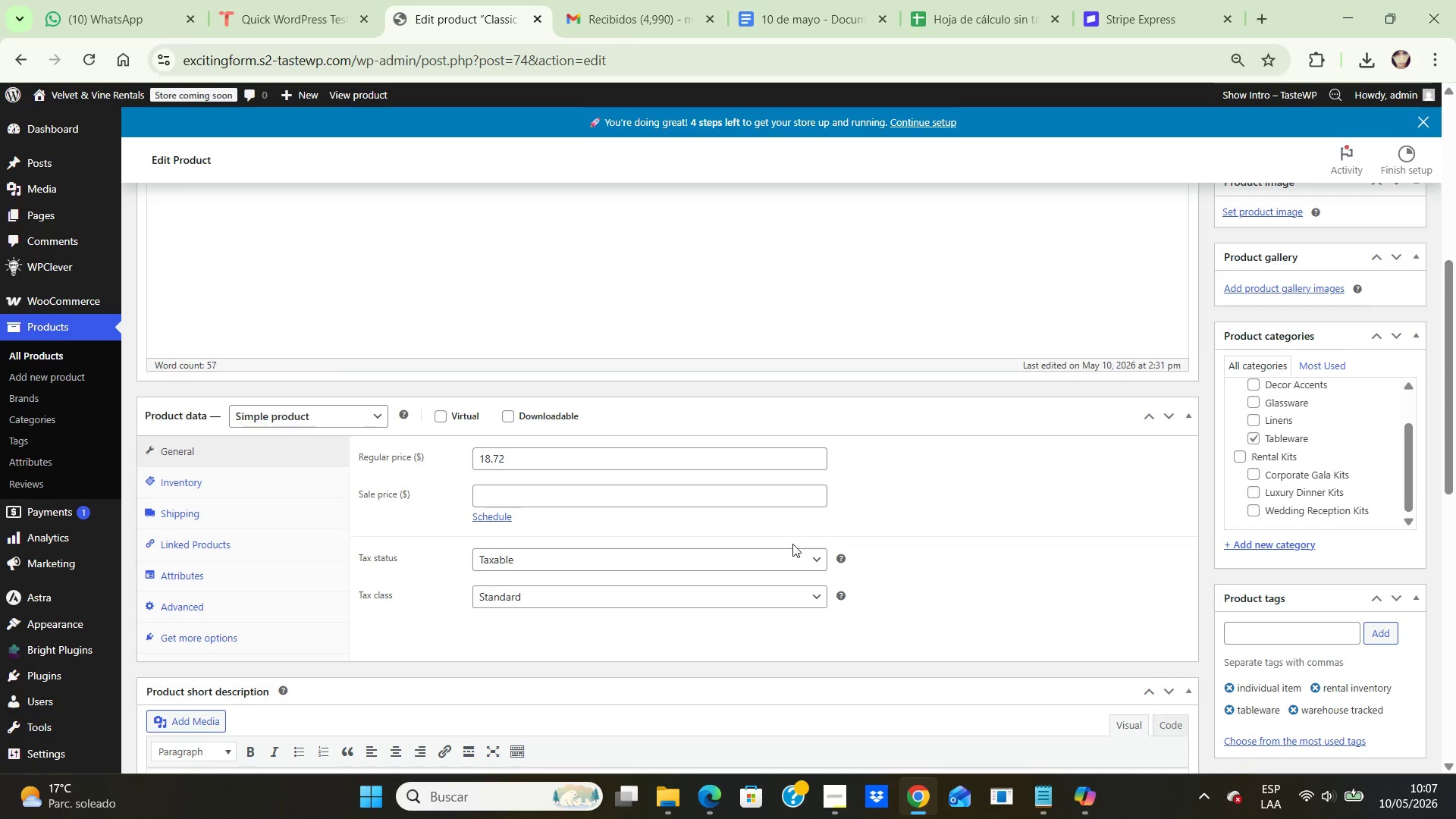 
left_click([211, 485])
 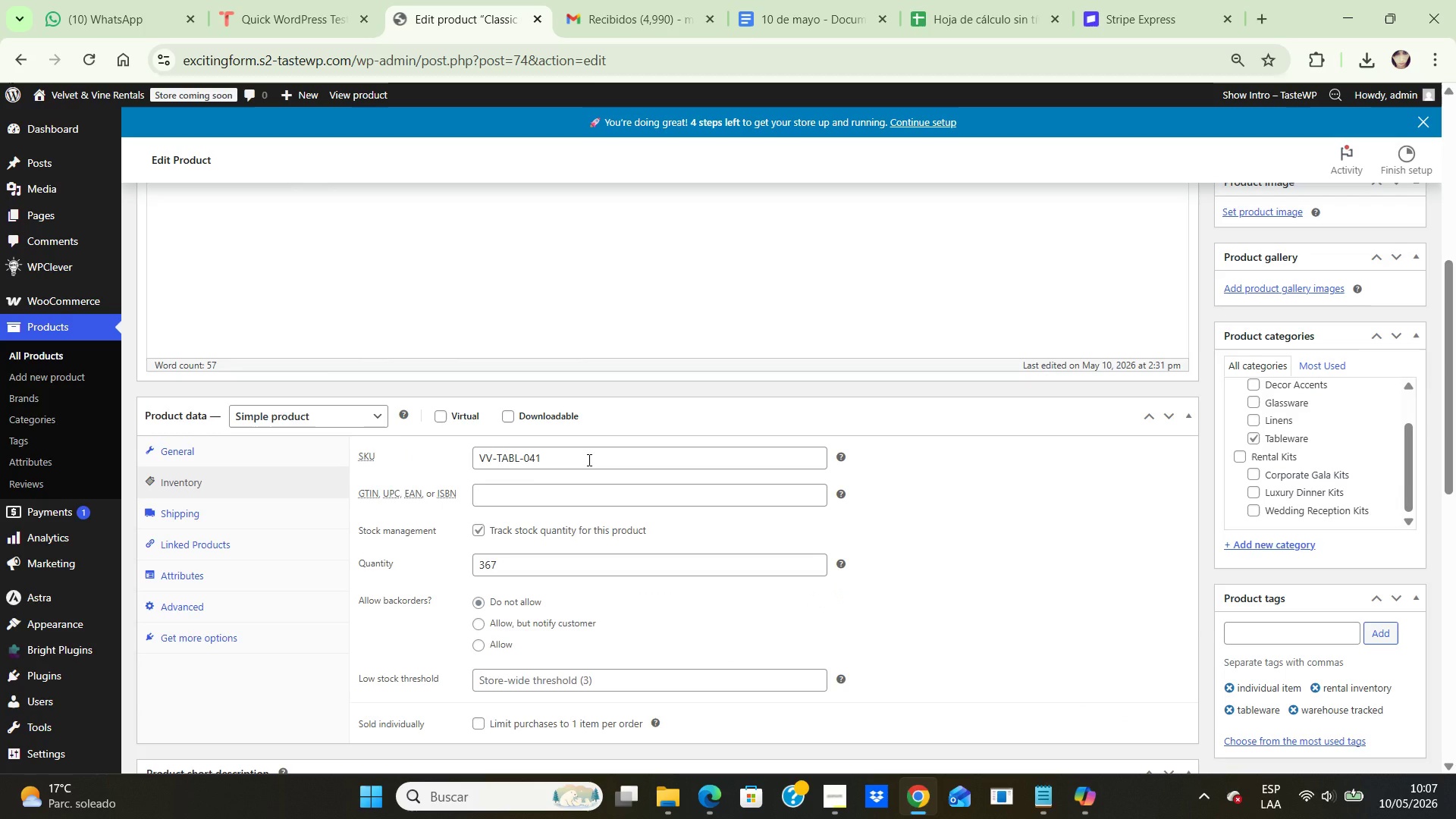 
wait(10.44)
 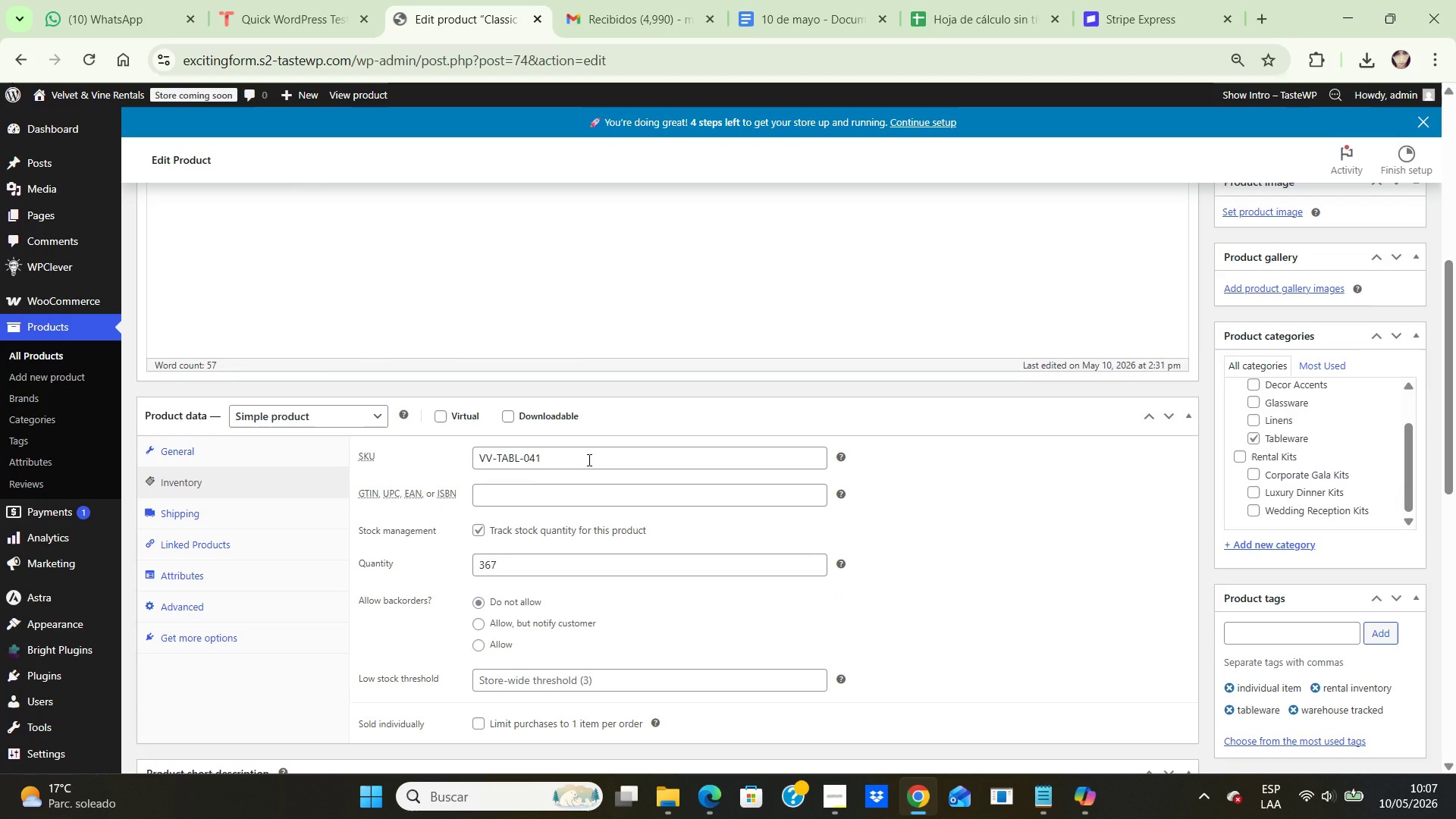 
left_click([588, 460])
 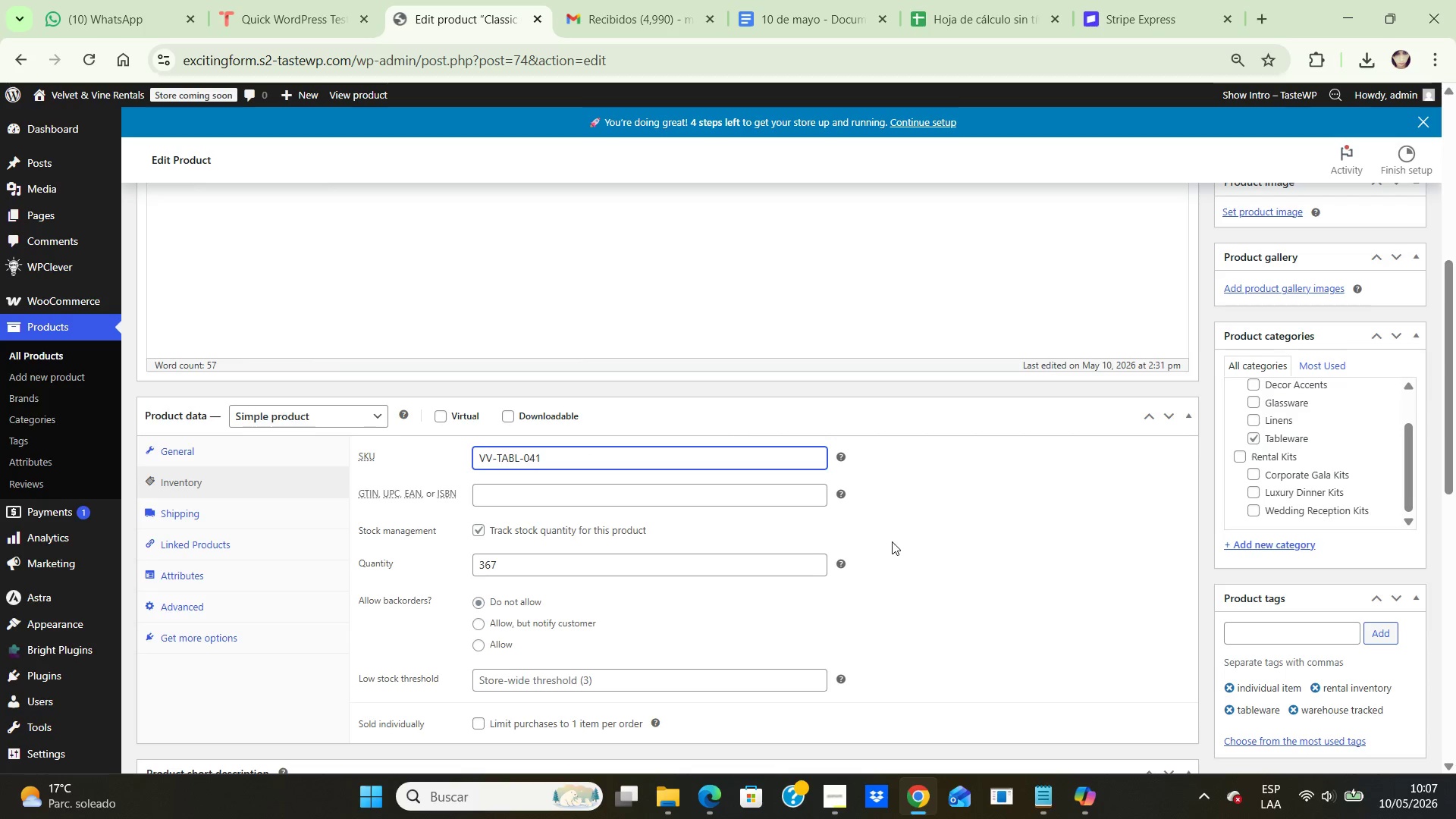 
wait(6.98)
 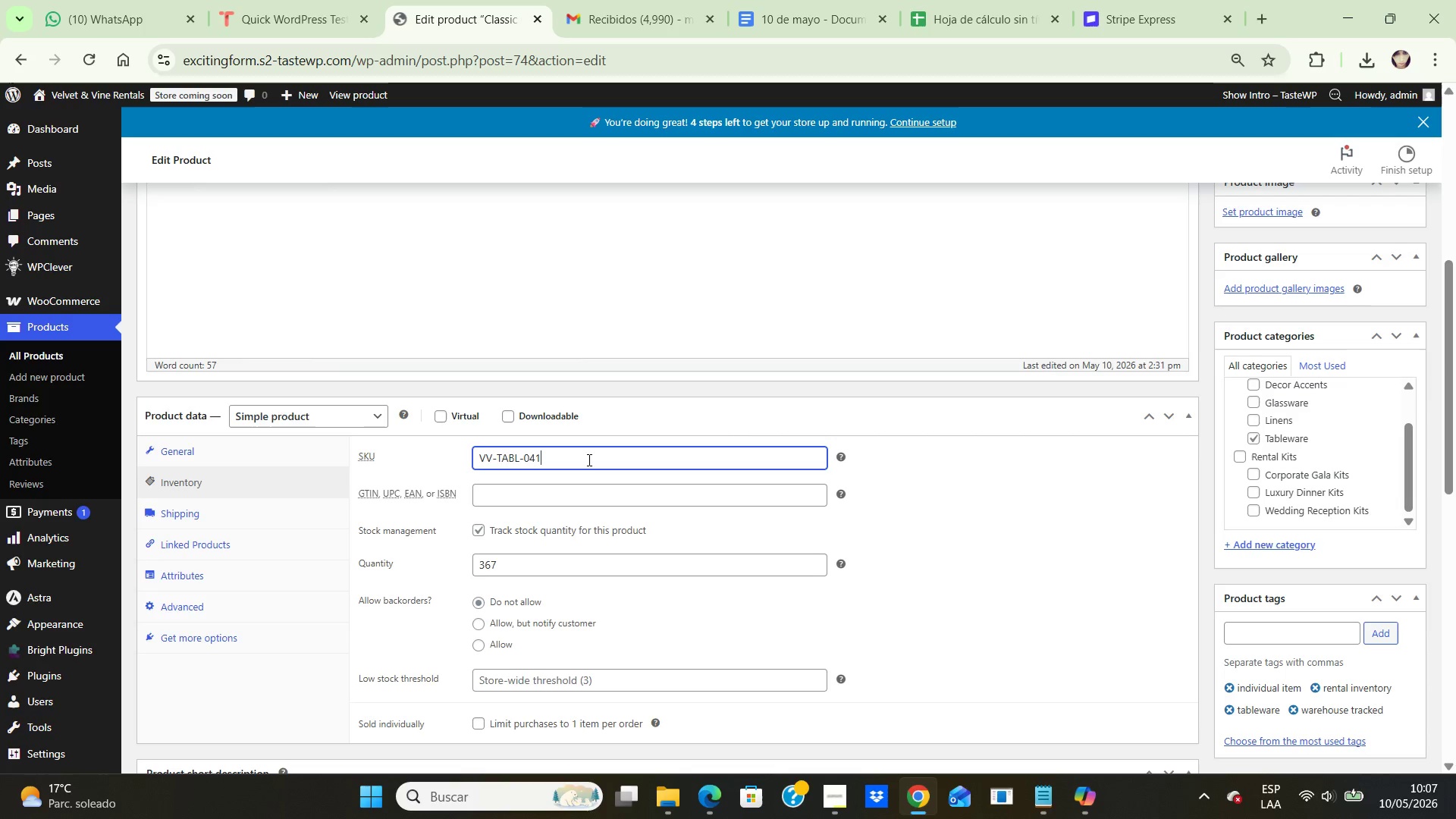 
scroll: coordinate [890, 522], scroll_direction: up, amount: 7.0
 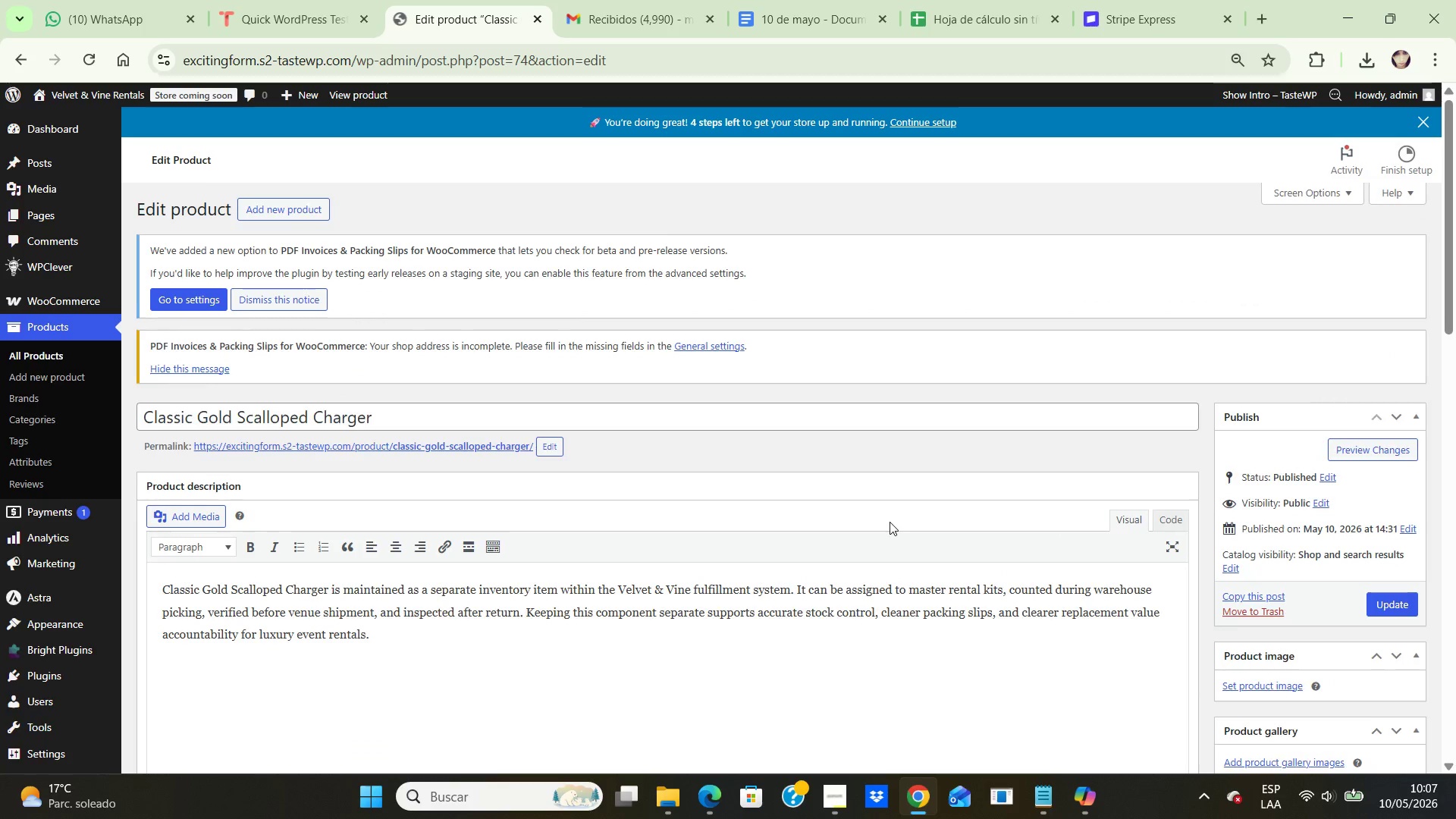 
scroll: coordinate [890, 522], scroll_direction: down, amount: 6.0
 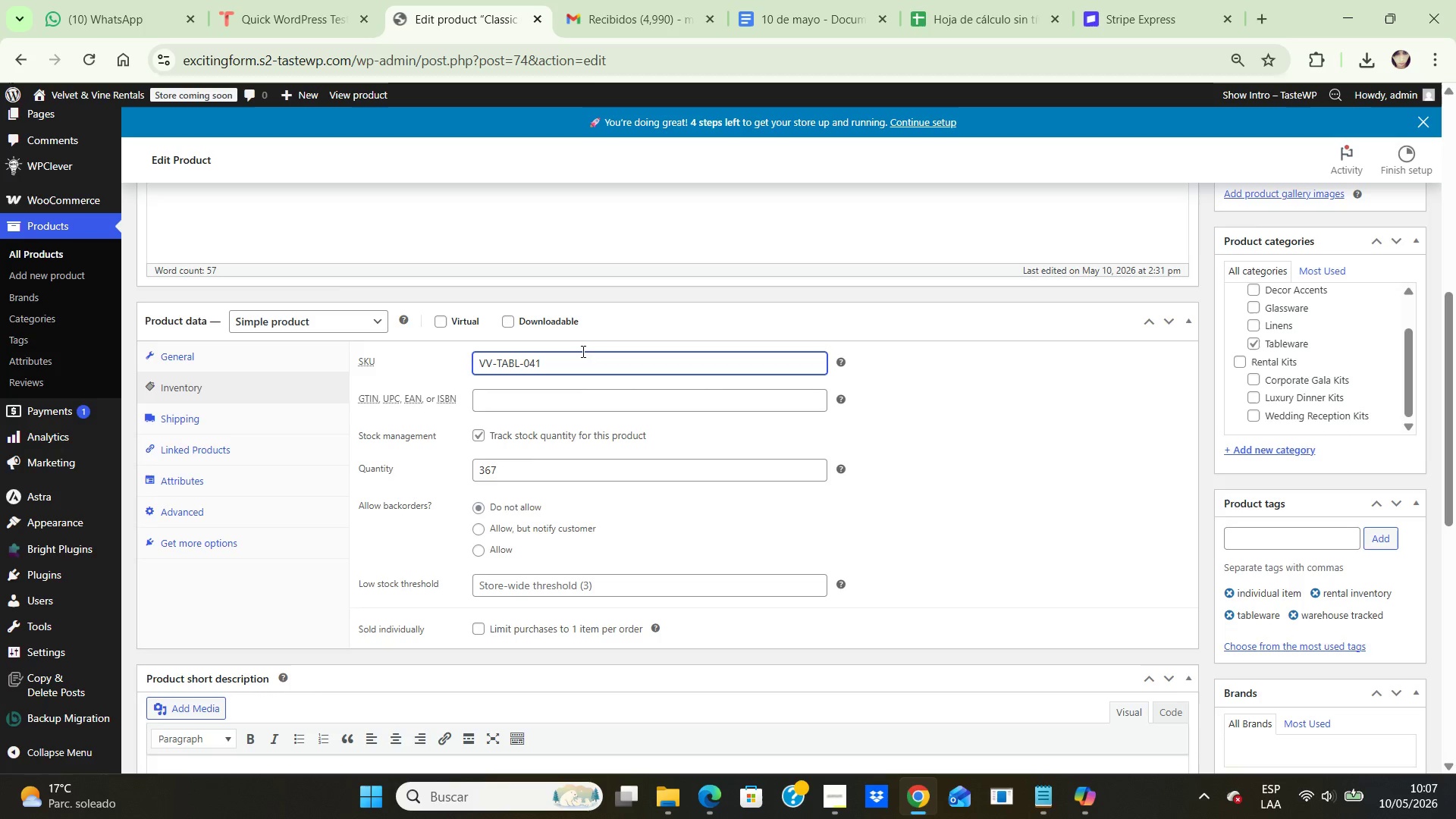 
key(Backspace)
key(Backspace)
key(Backspace)
key(Backspace)
key(Backspace)
key(Backspace)
key(Backspace)
key(Backspace)
type(charger-gold-001)
 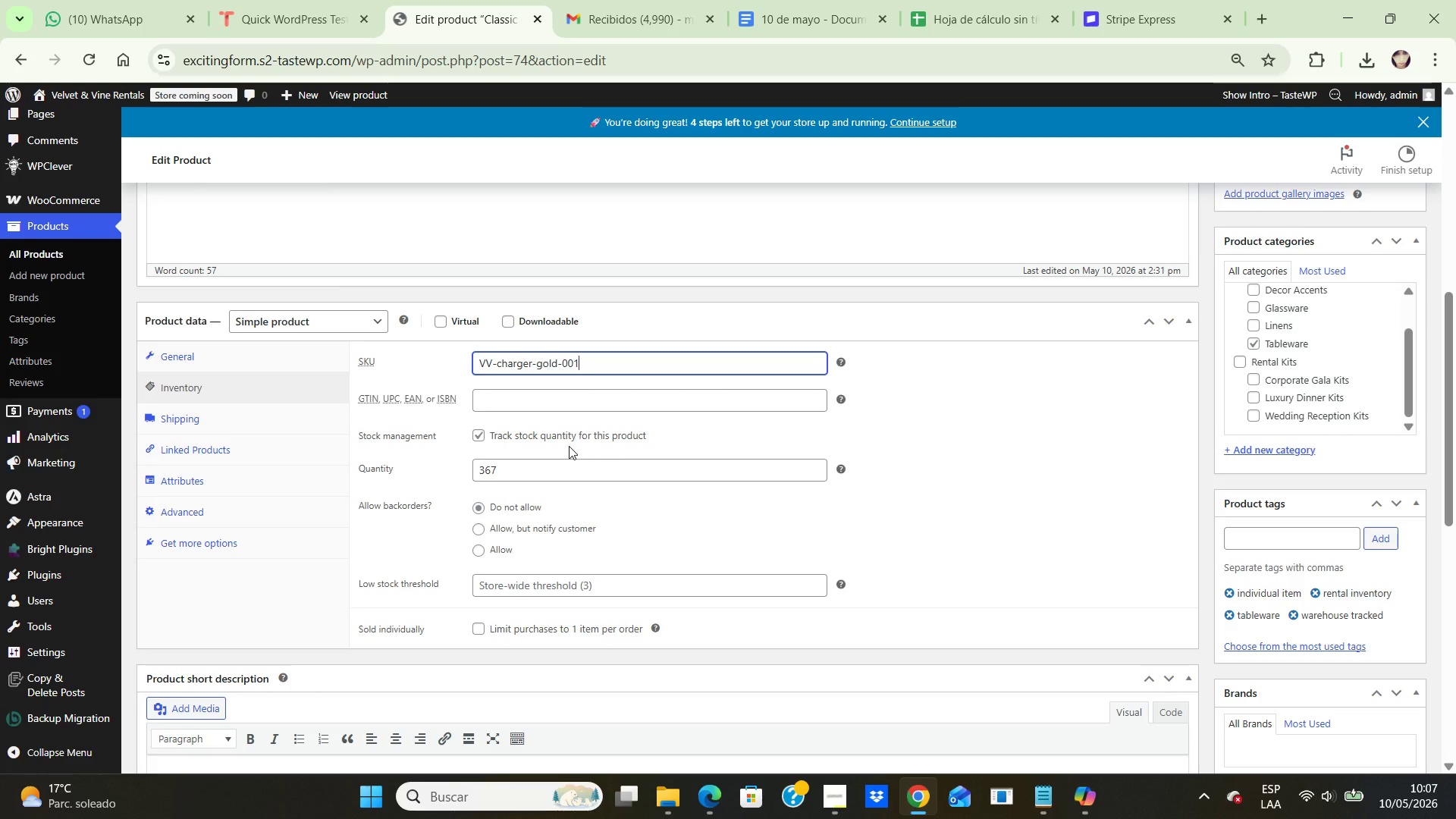 
wait(13.66)
 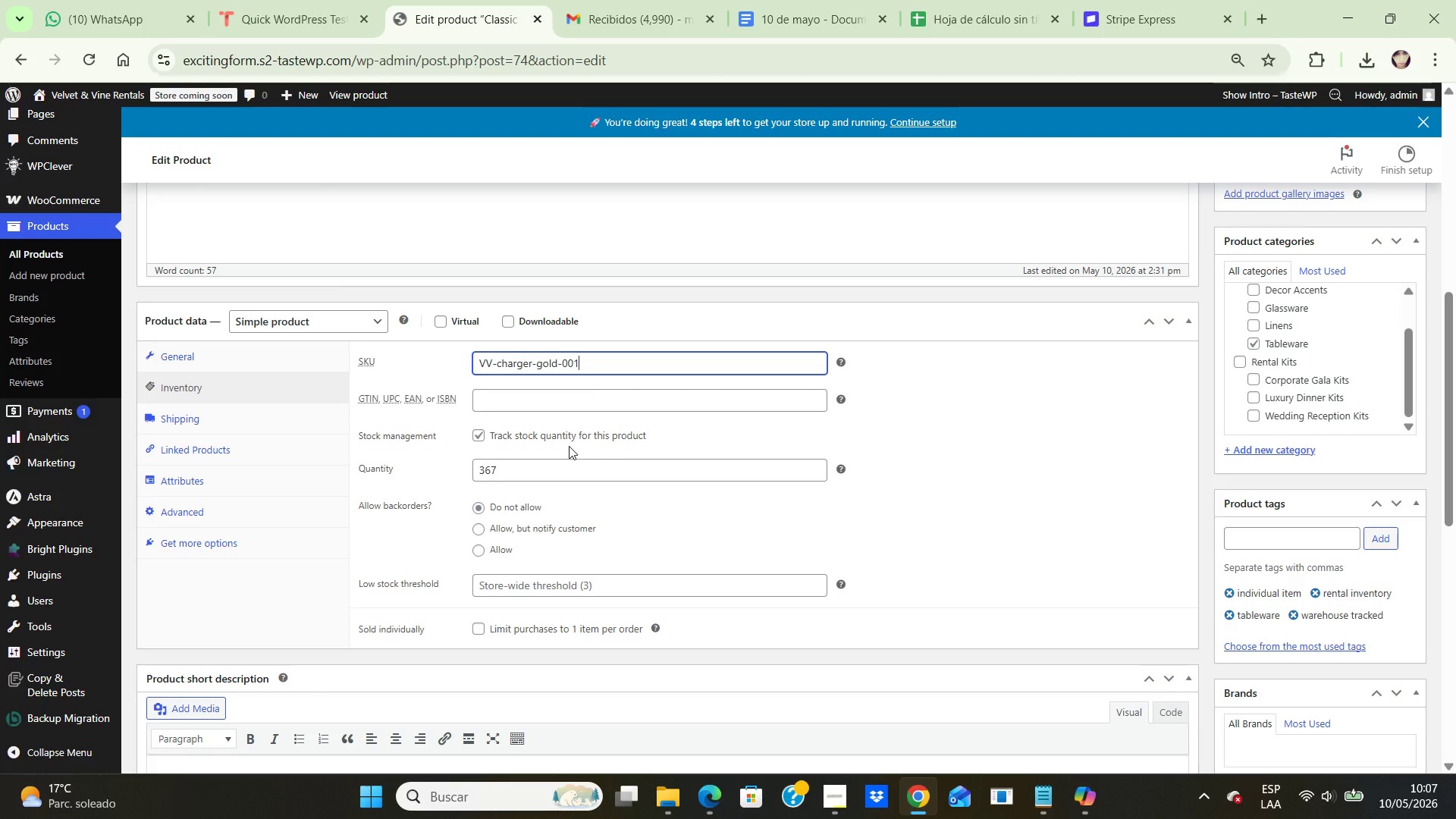 
left_click([522, 473])
 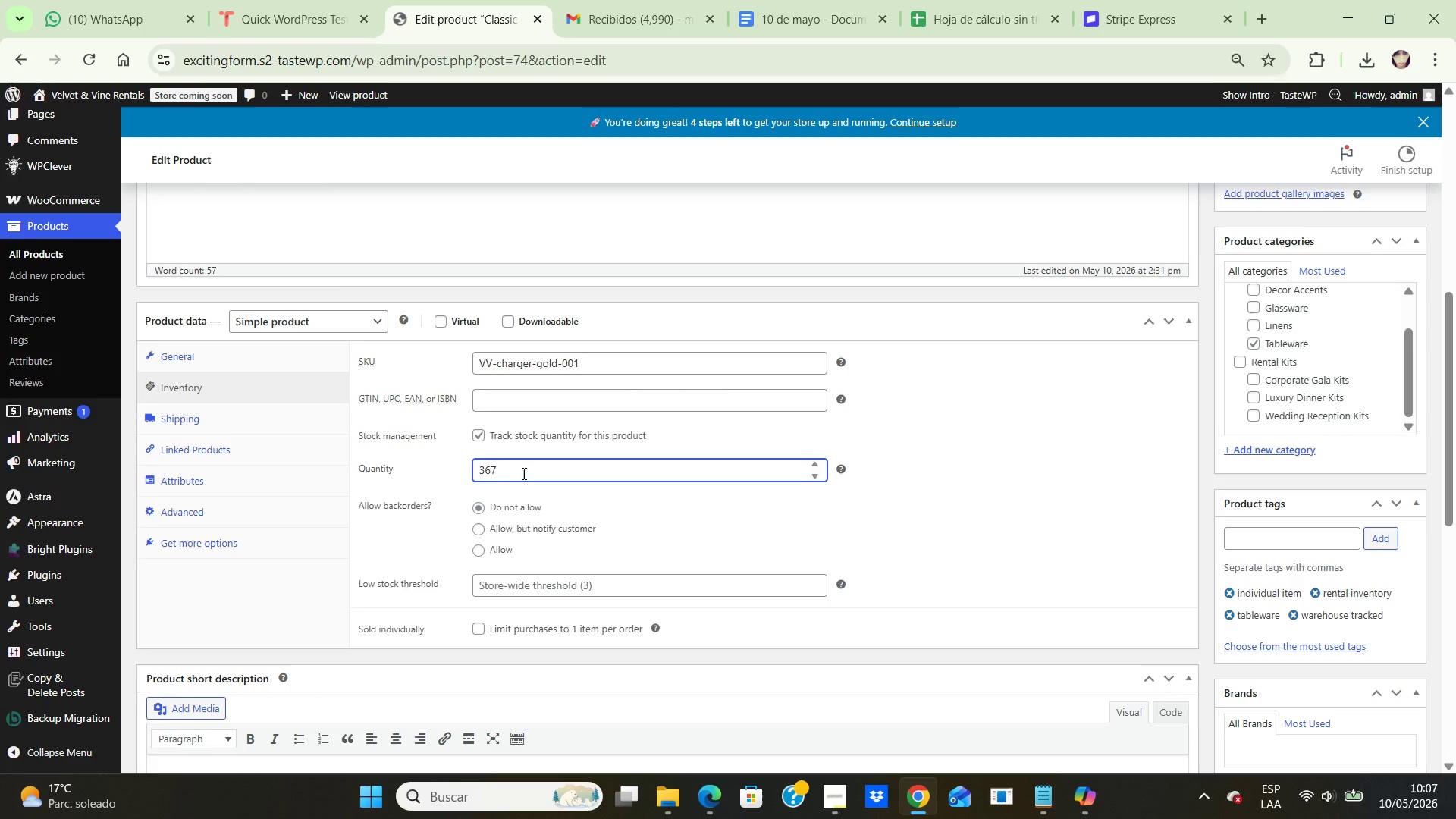 
key(Backspace)
 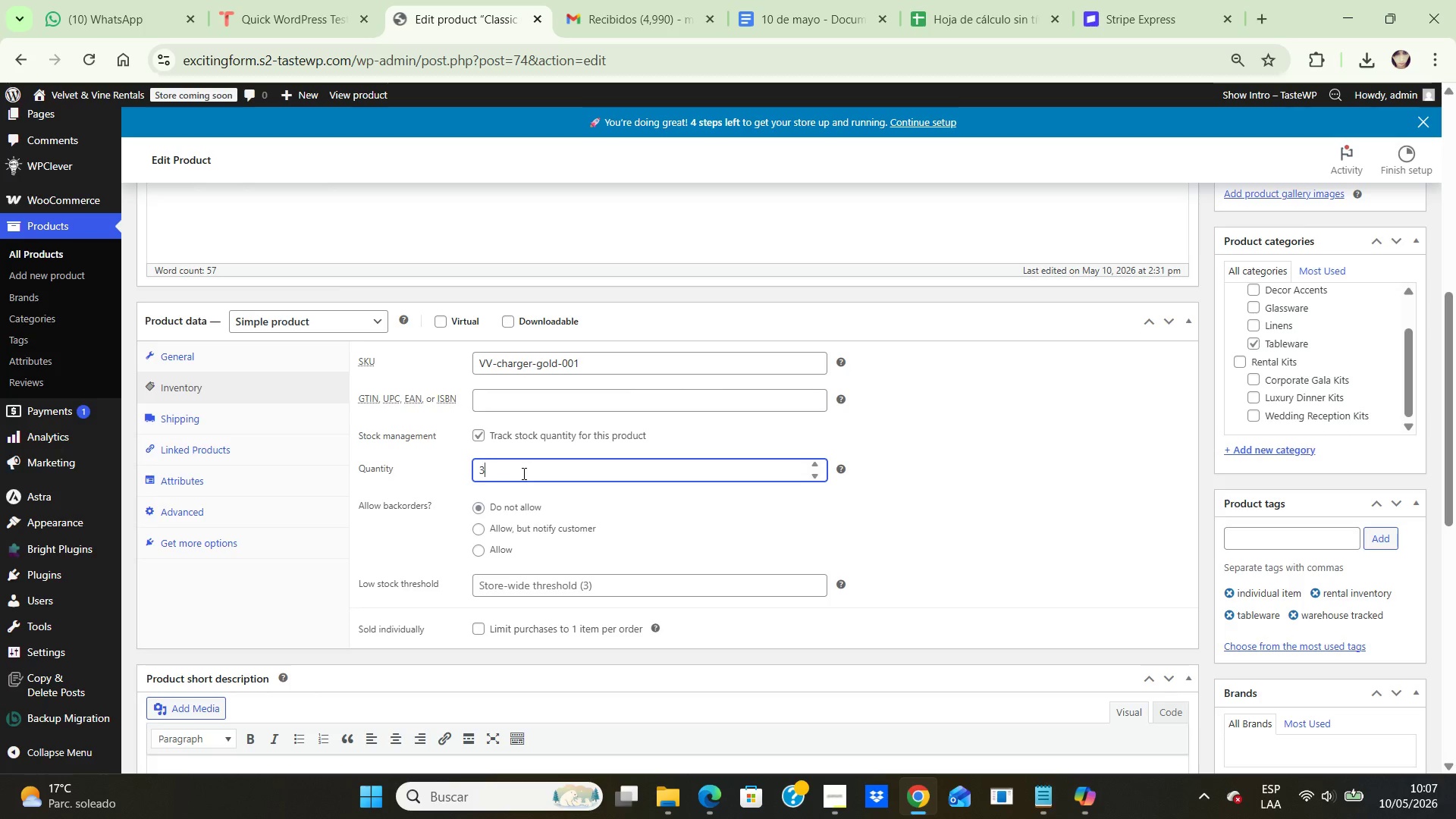 
key(Backspace)
 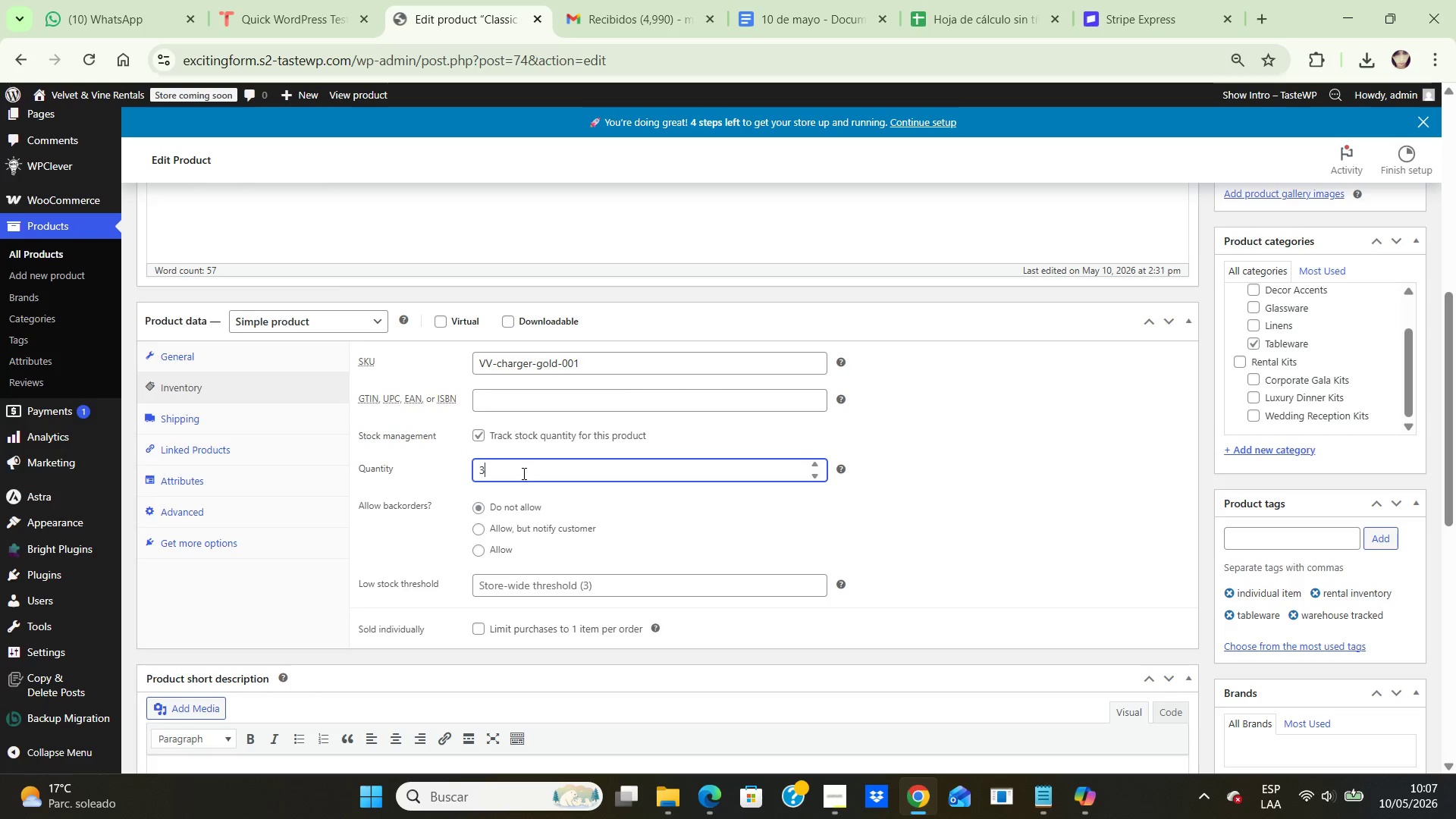 
key(Numpad0)
 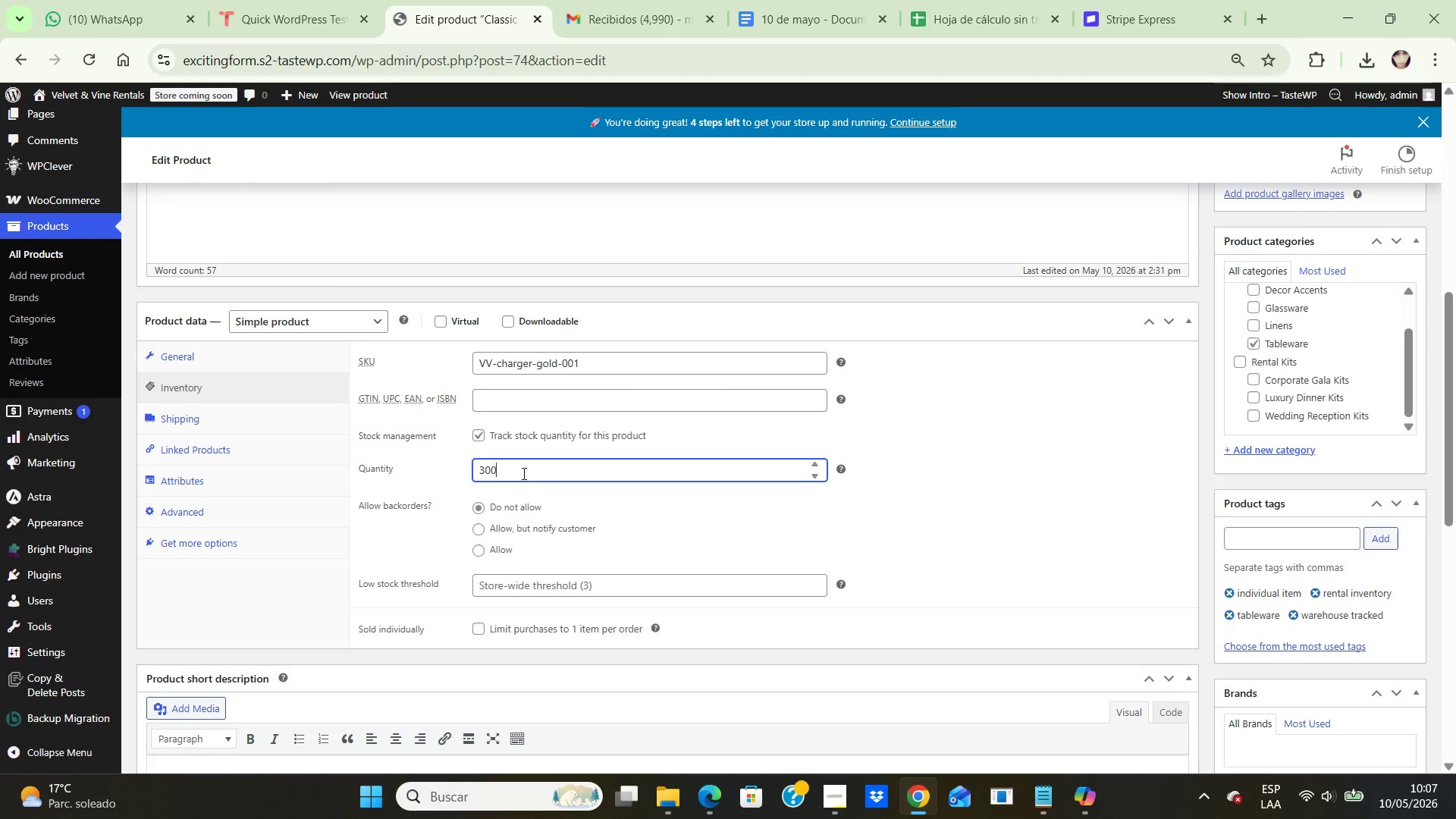 
key(Numpad0)
 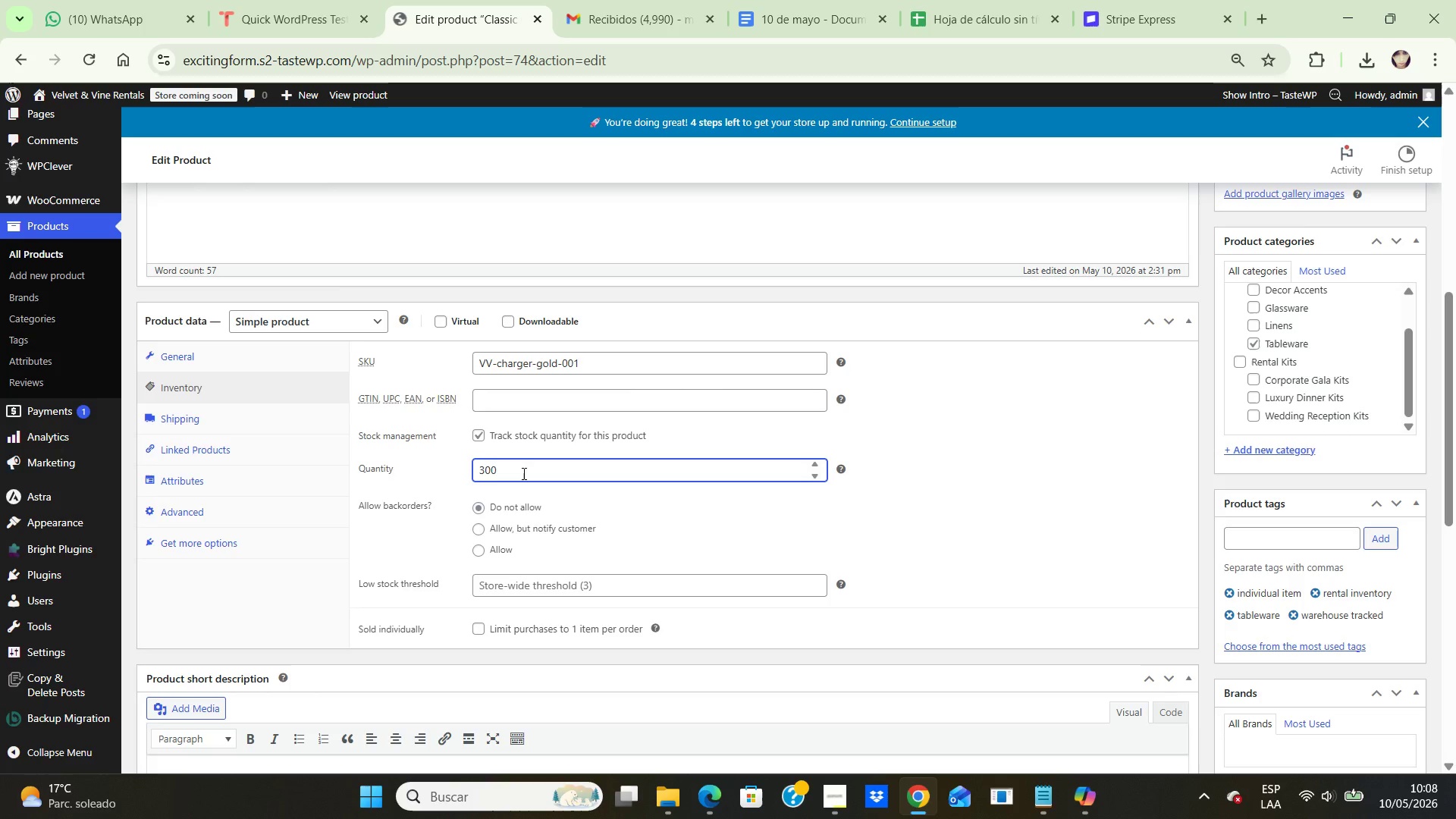 
wait(5.08)
 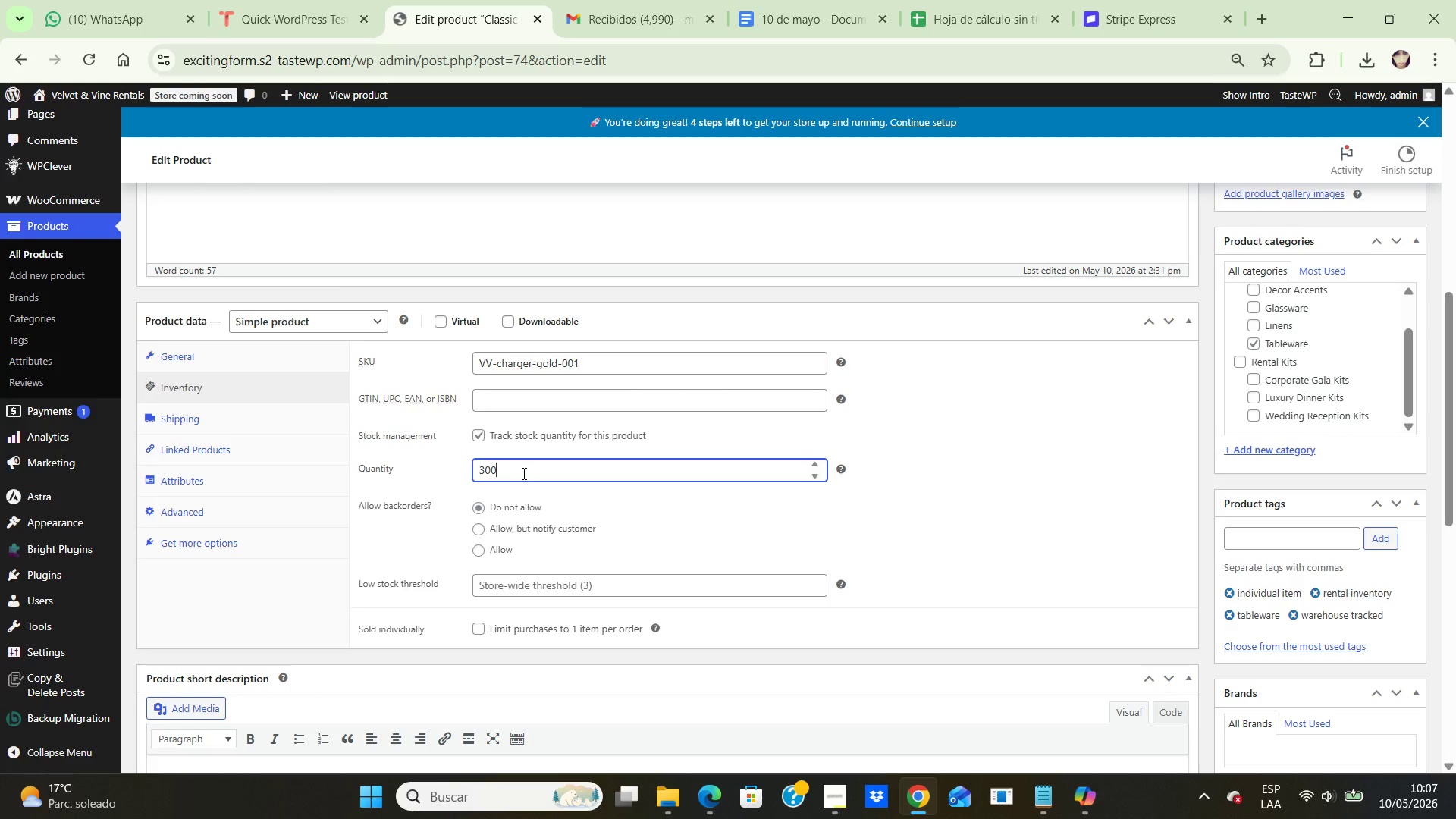 
left_click([618, 584])
 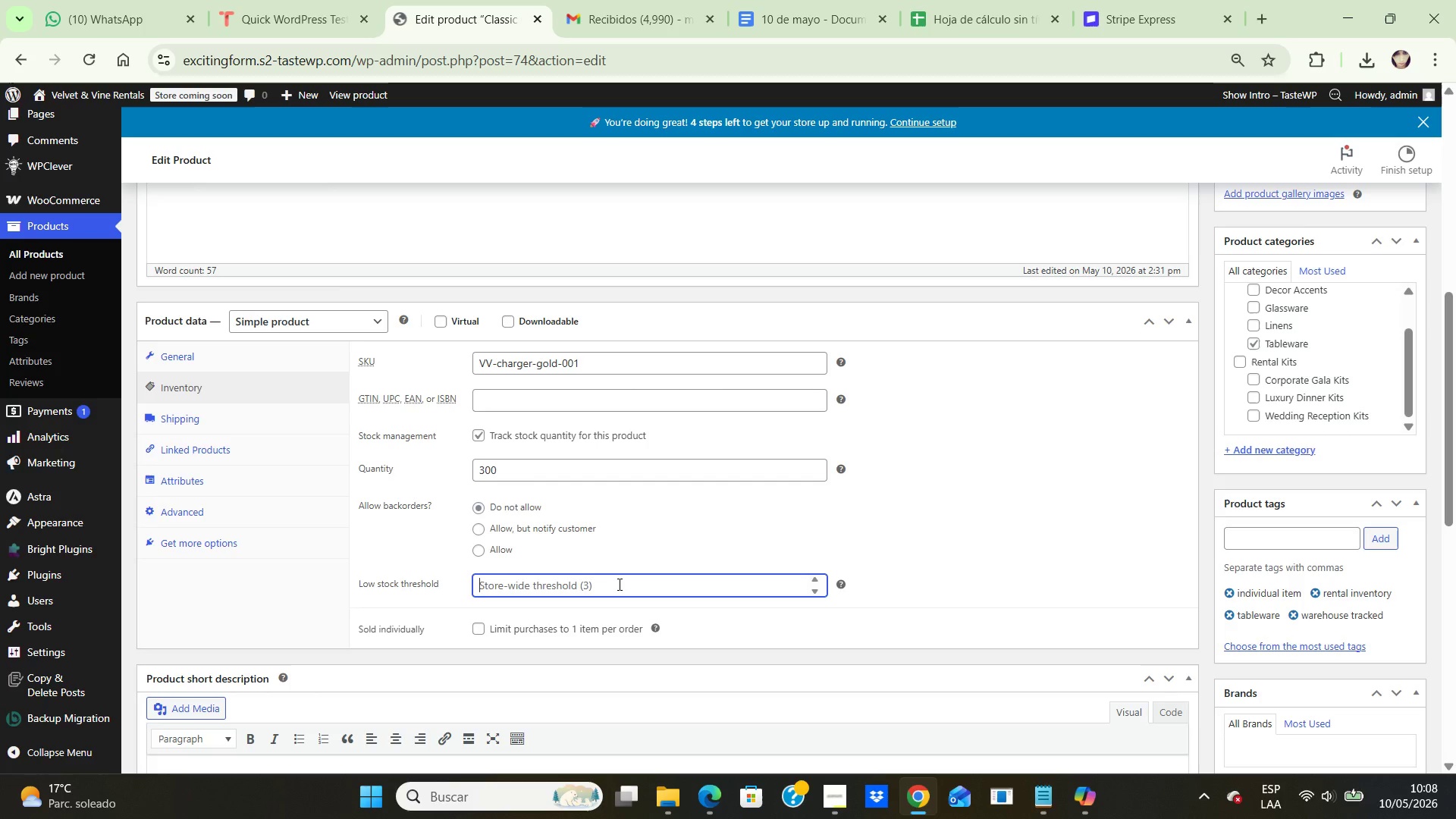 
wait(5.97)
 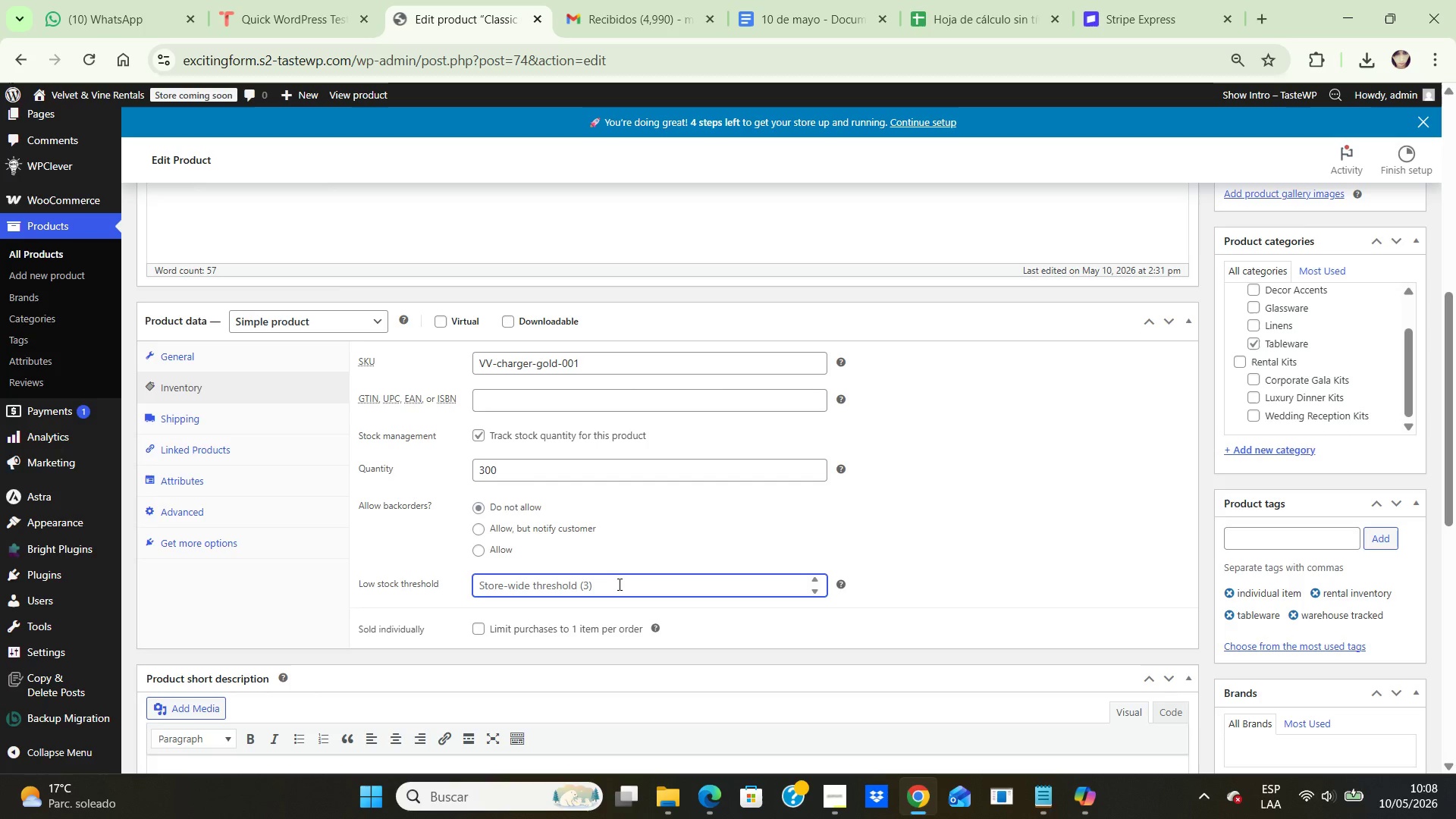 
type(10)
 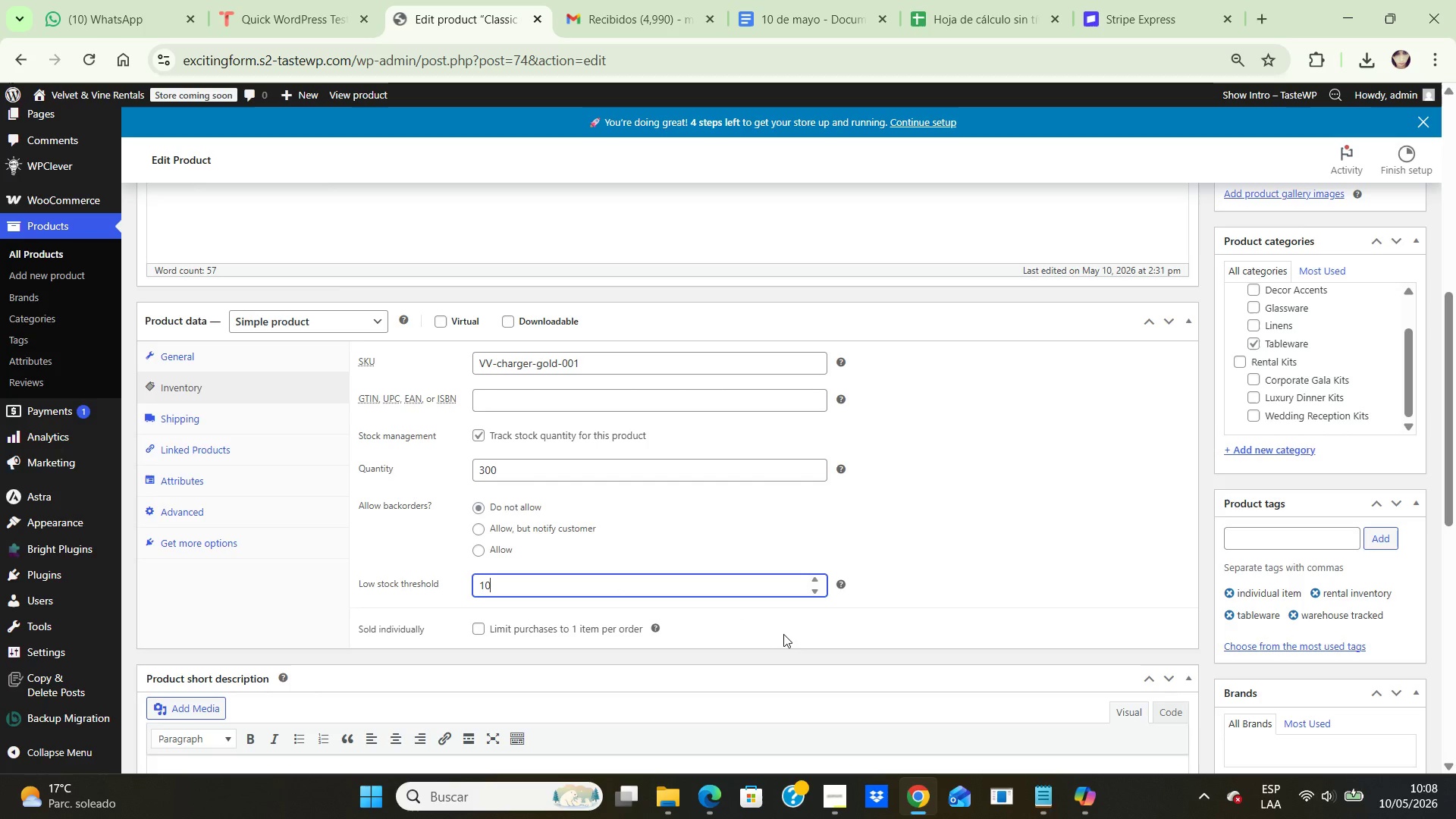 
wait(5.8)
 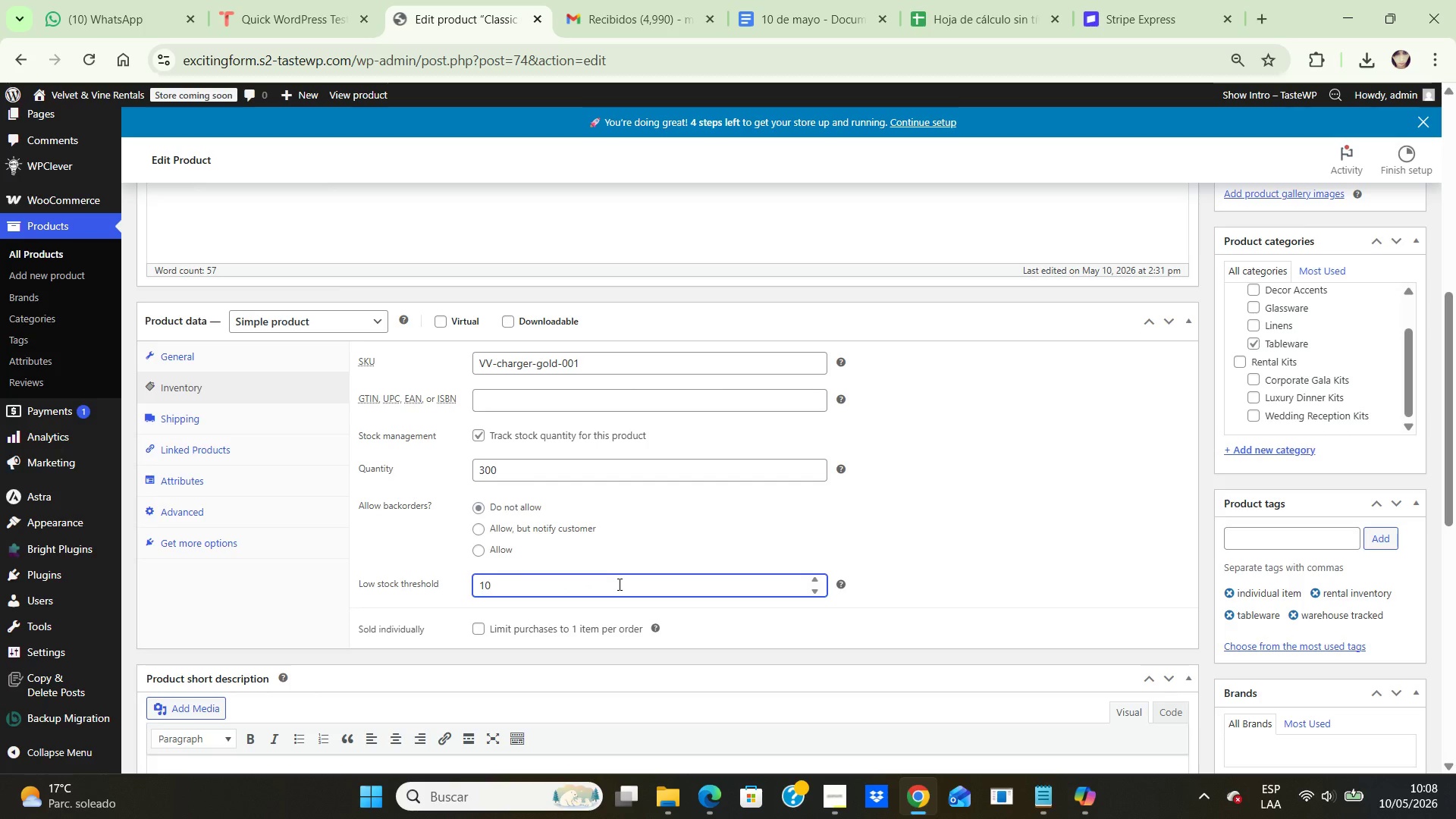 
left_click([908, 590])
 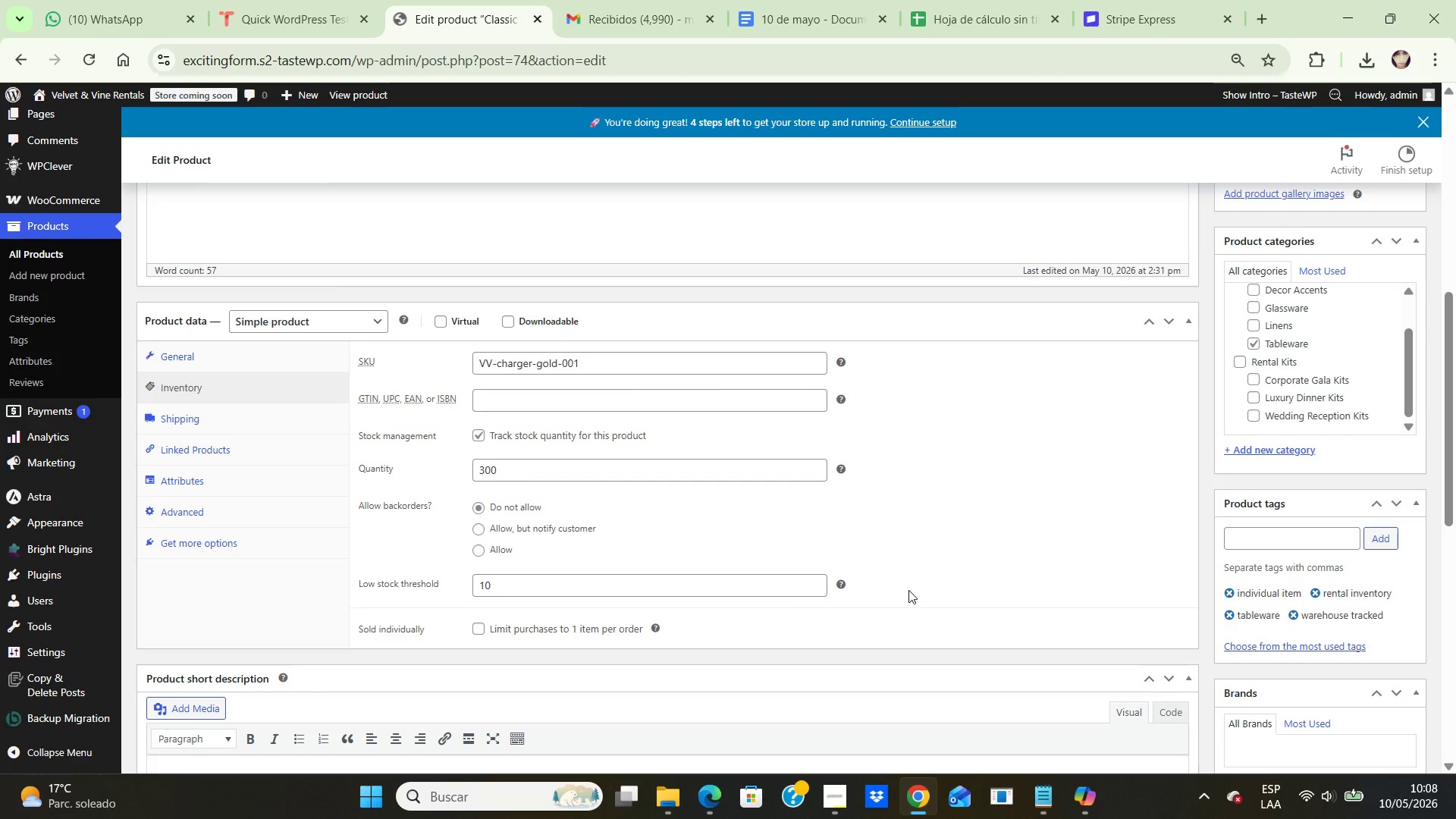 
wait(16.59)
 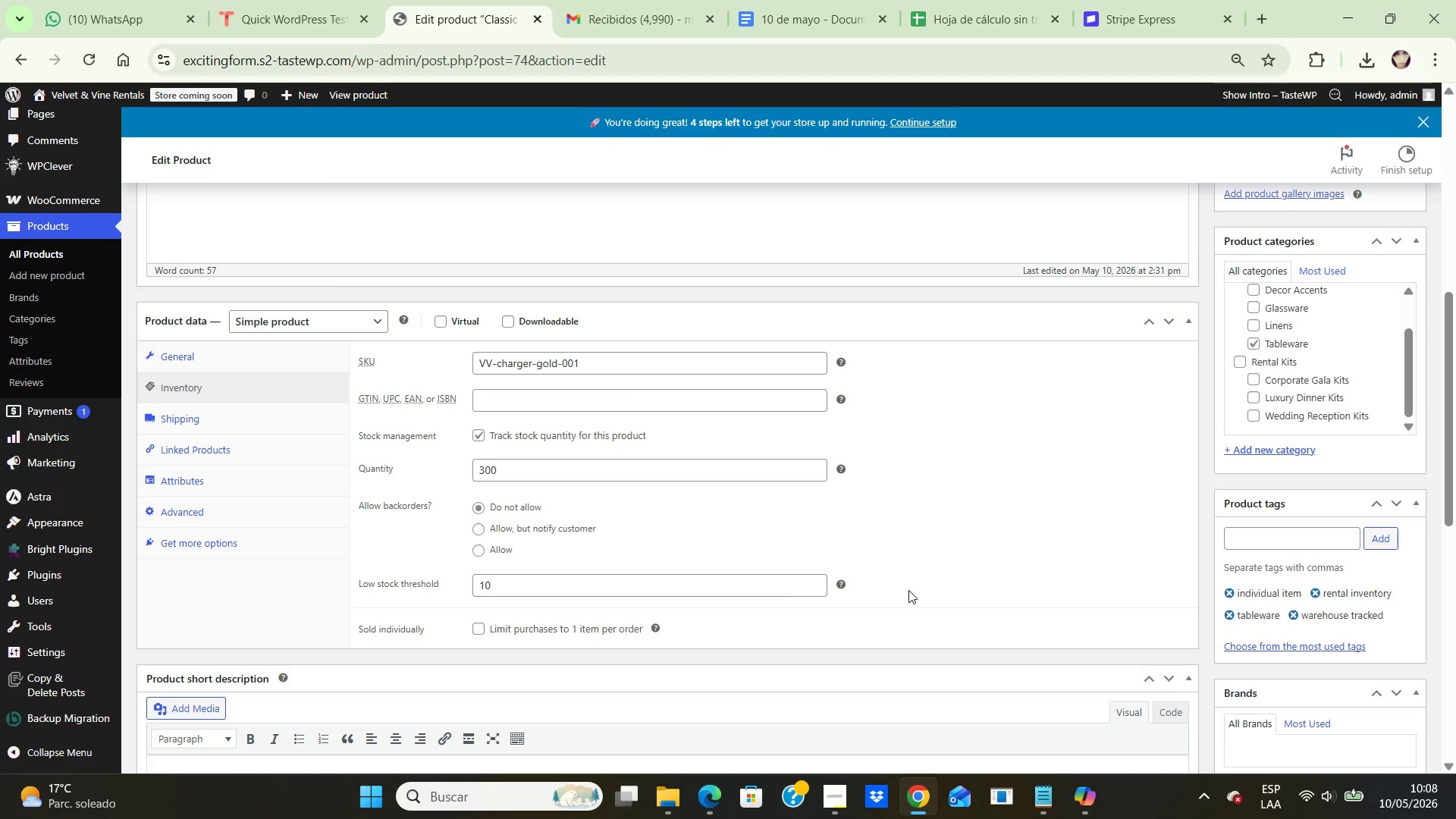 
left_click([180, 422])
 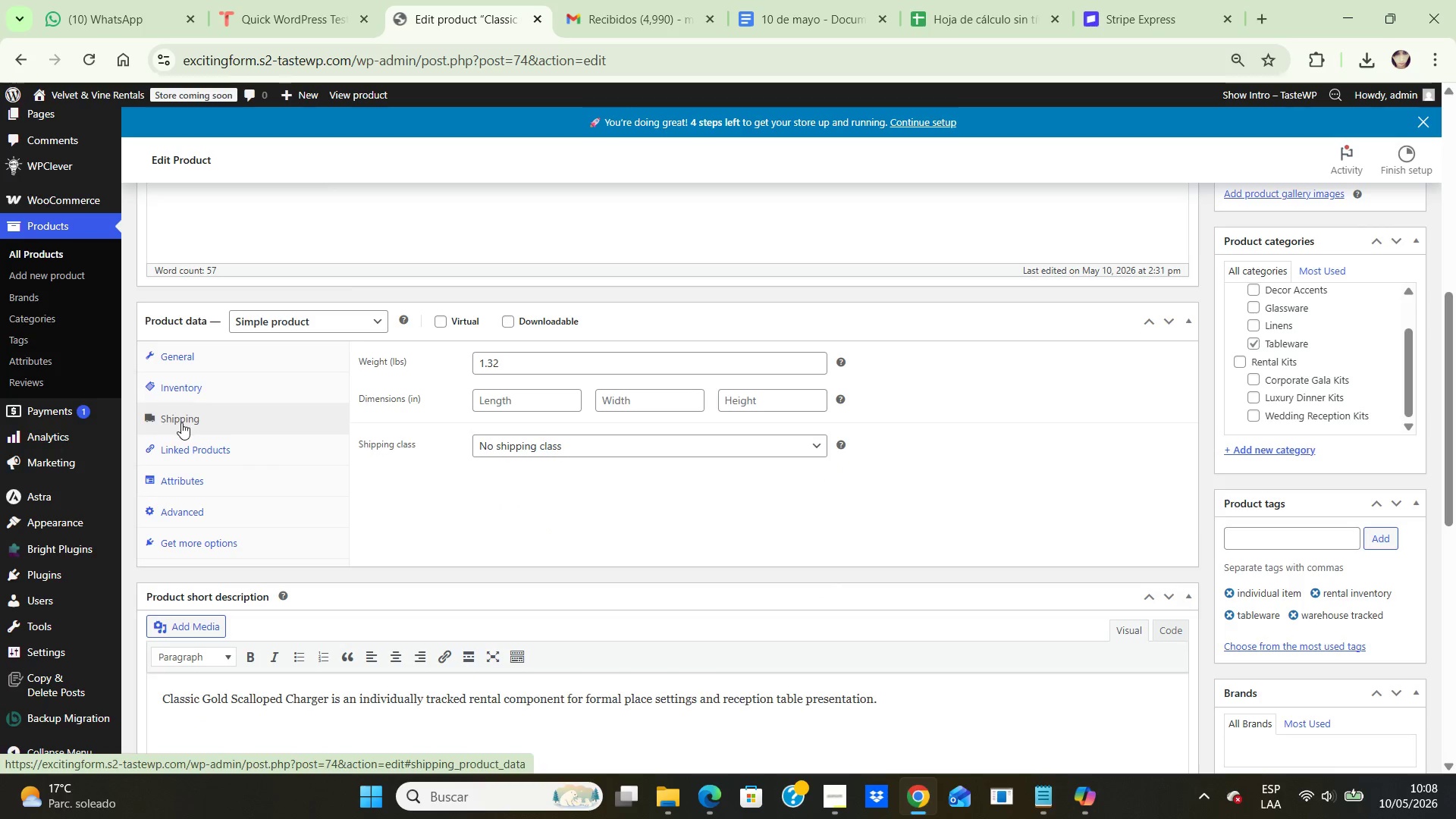 
wait(6.0)
 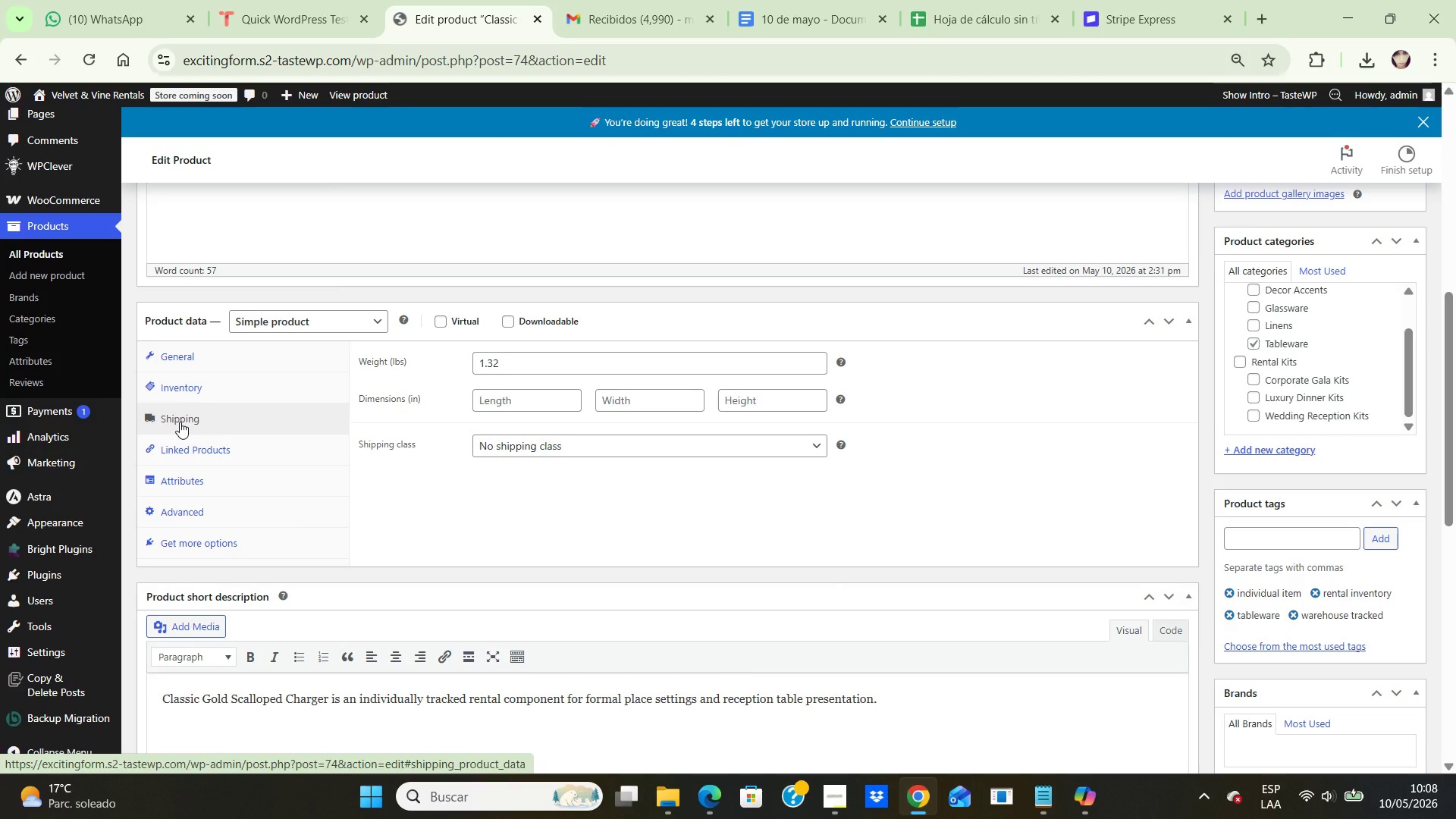 
left_click([529, 369])
 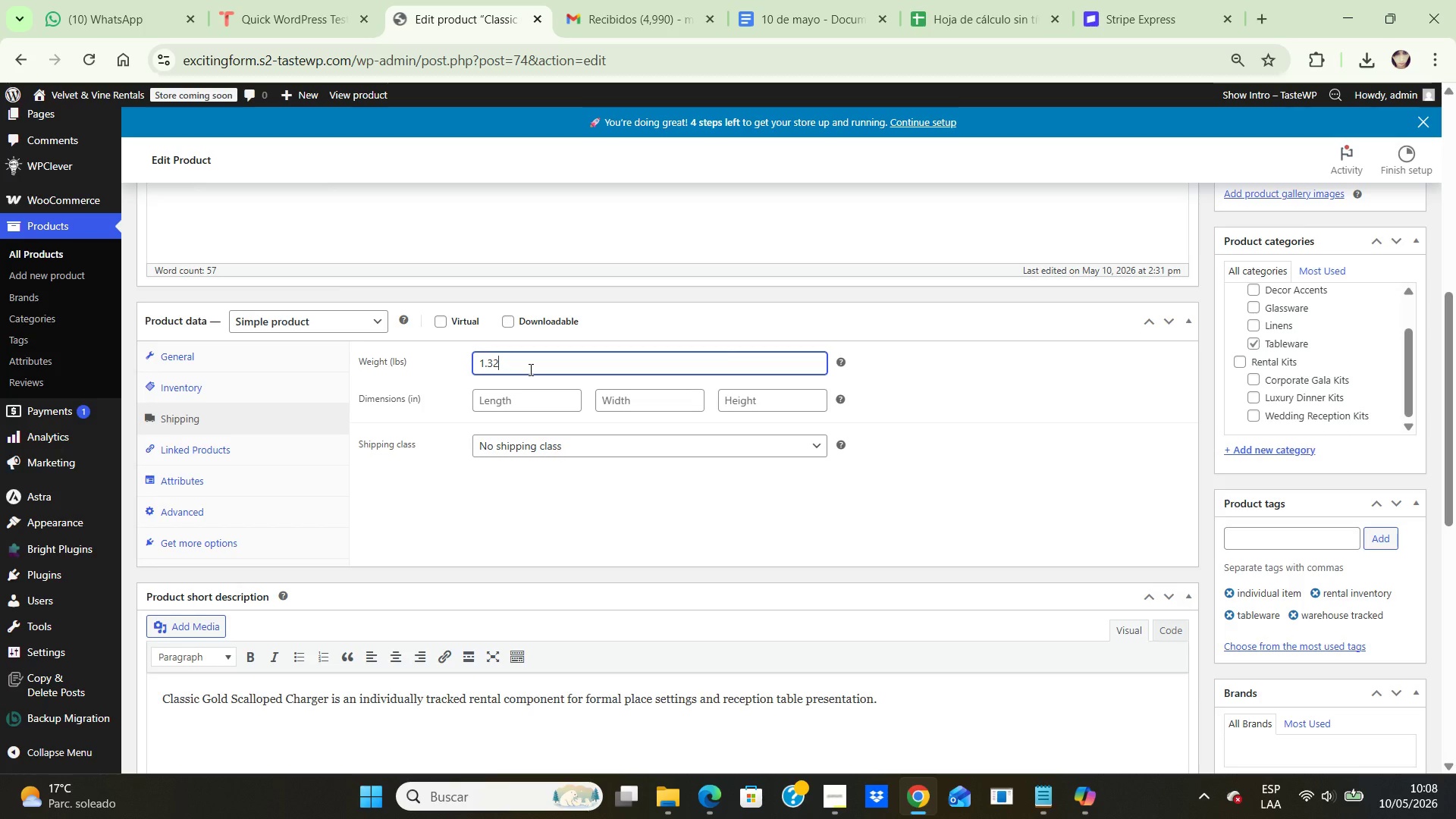 
key(Backspace)
 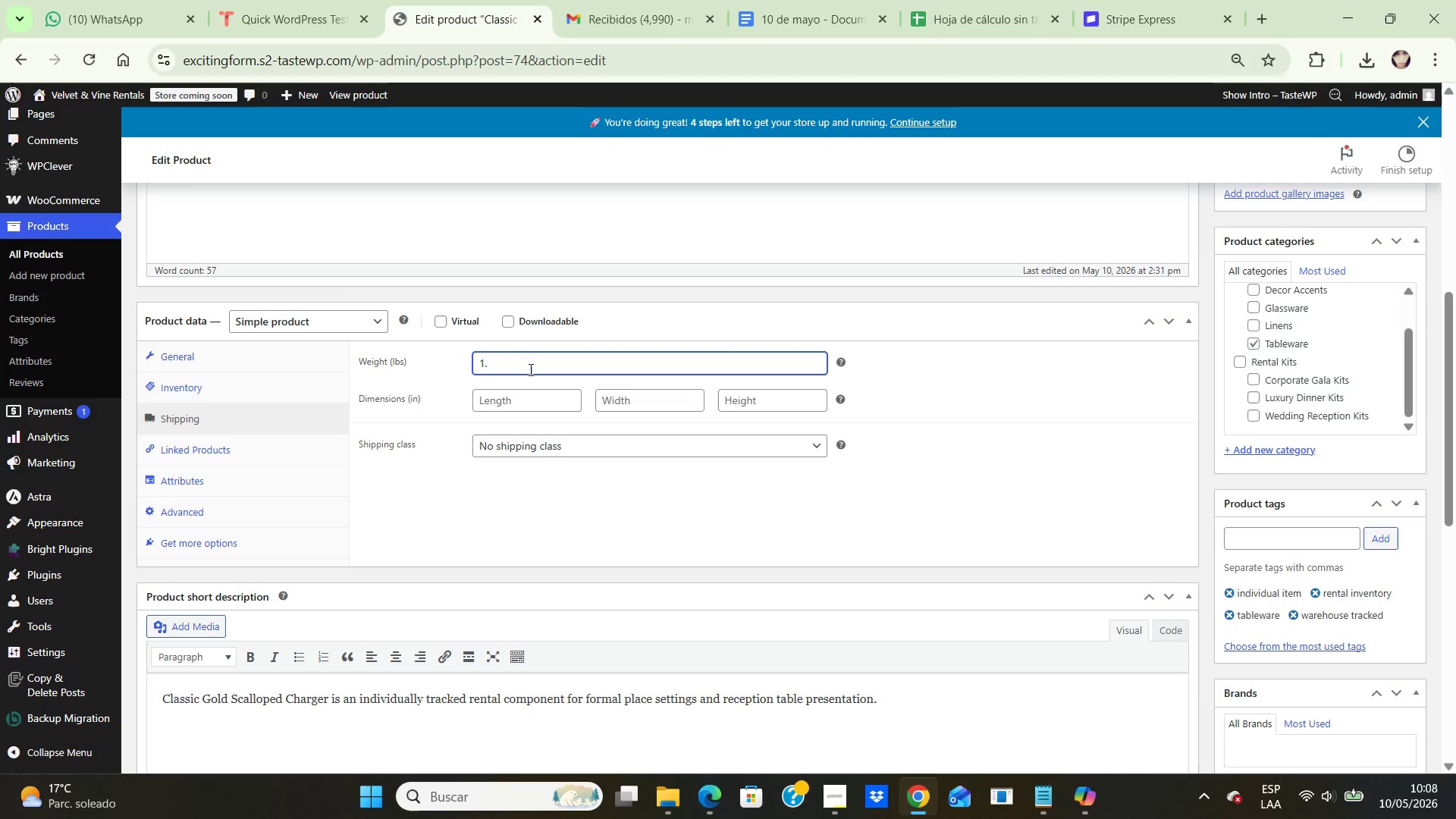 
key(Backspace)
 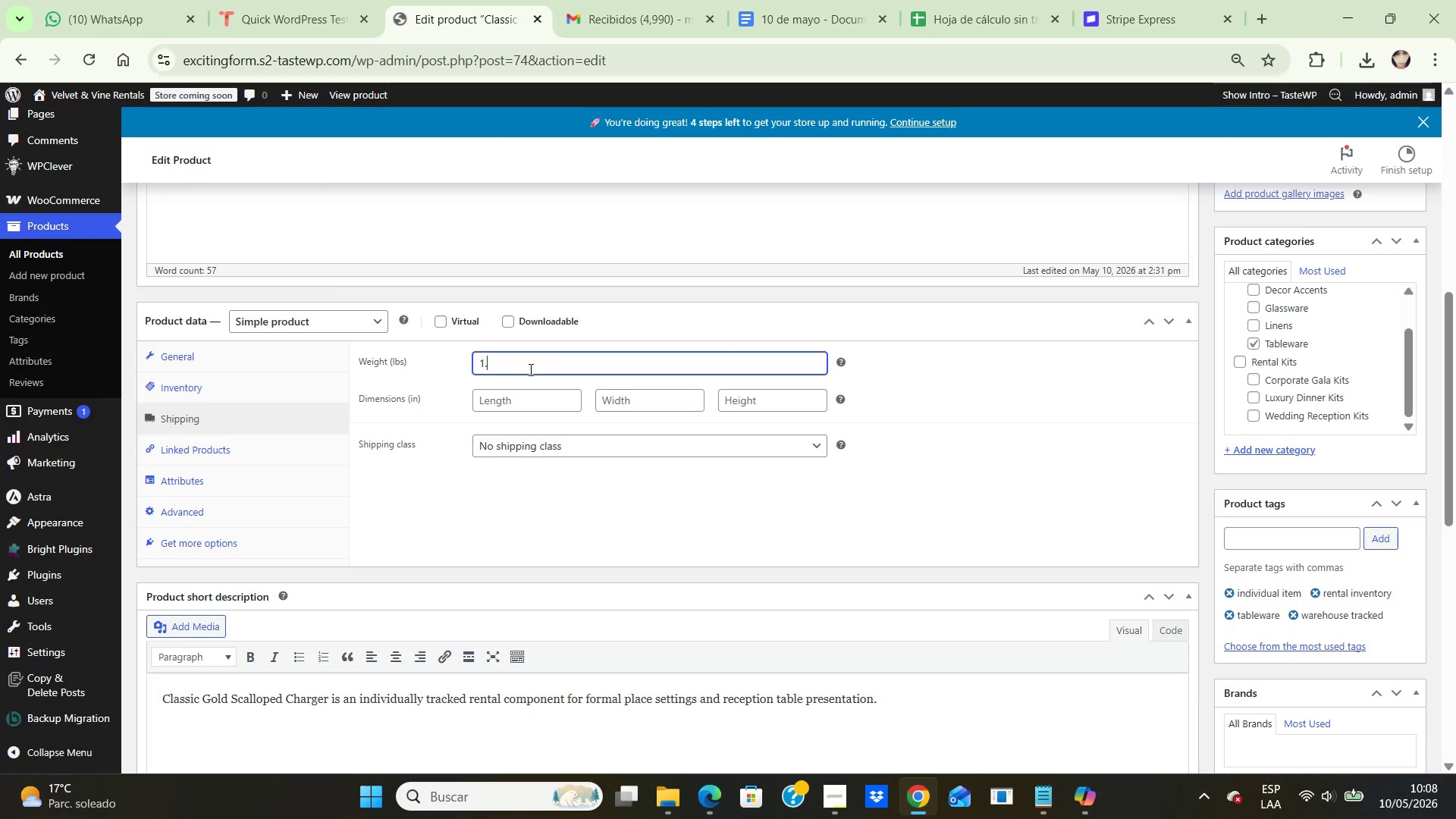 
key(Numpad2)
 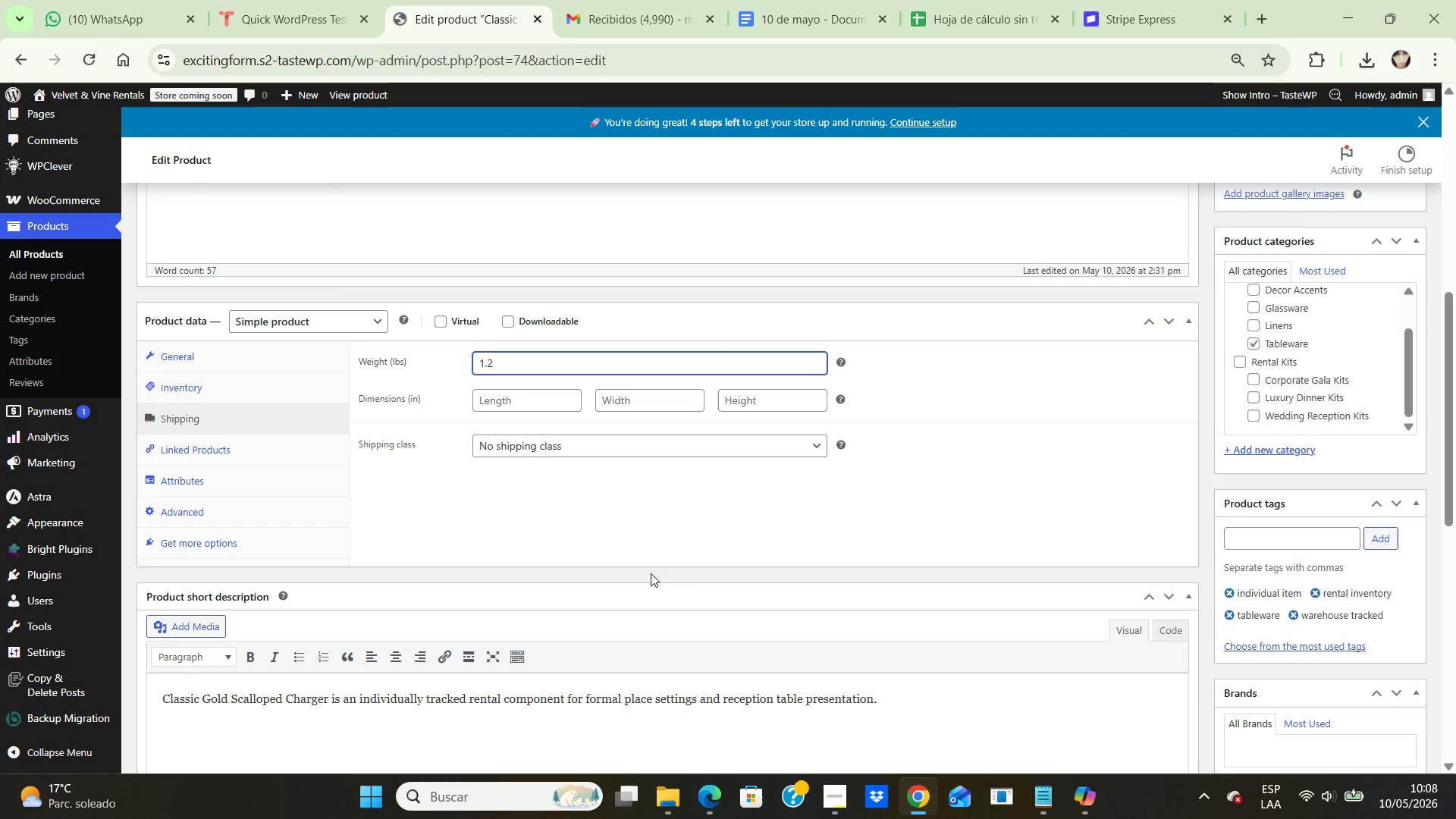 
wait(5.12)
 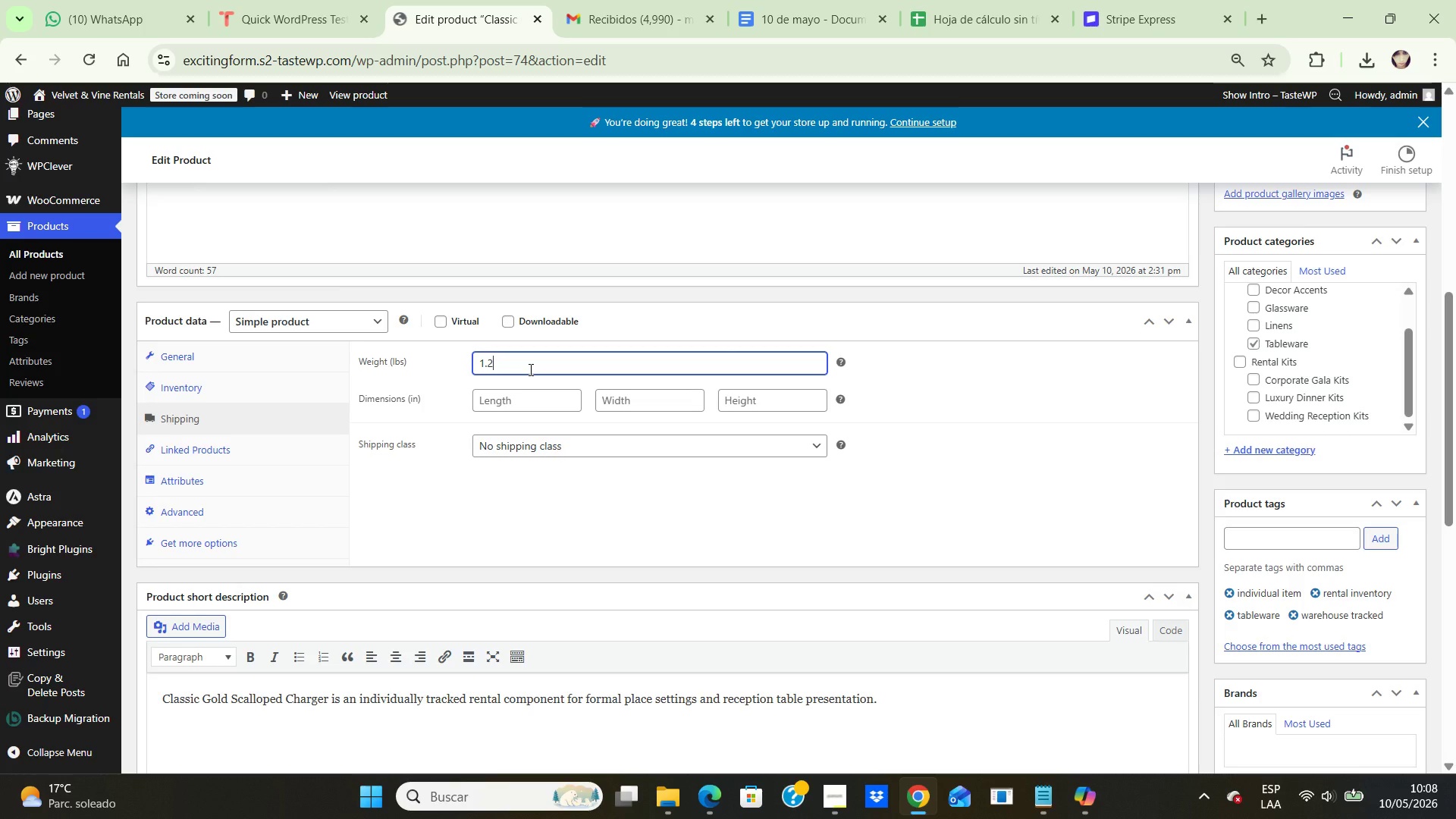 
left_click([932, 698])
 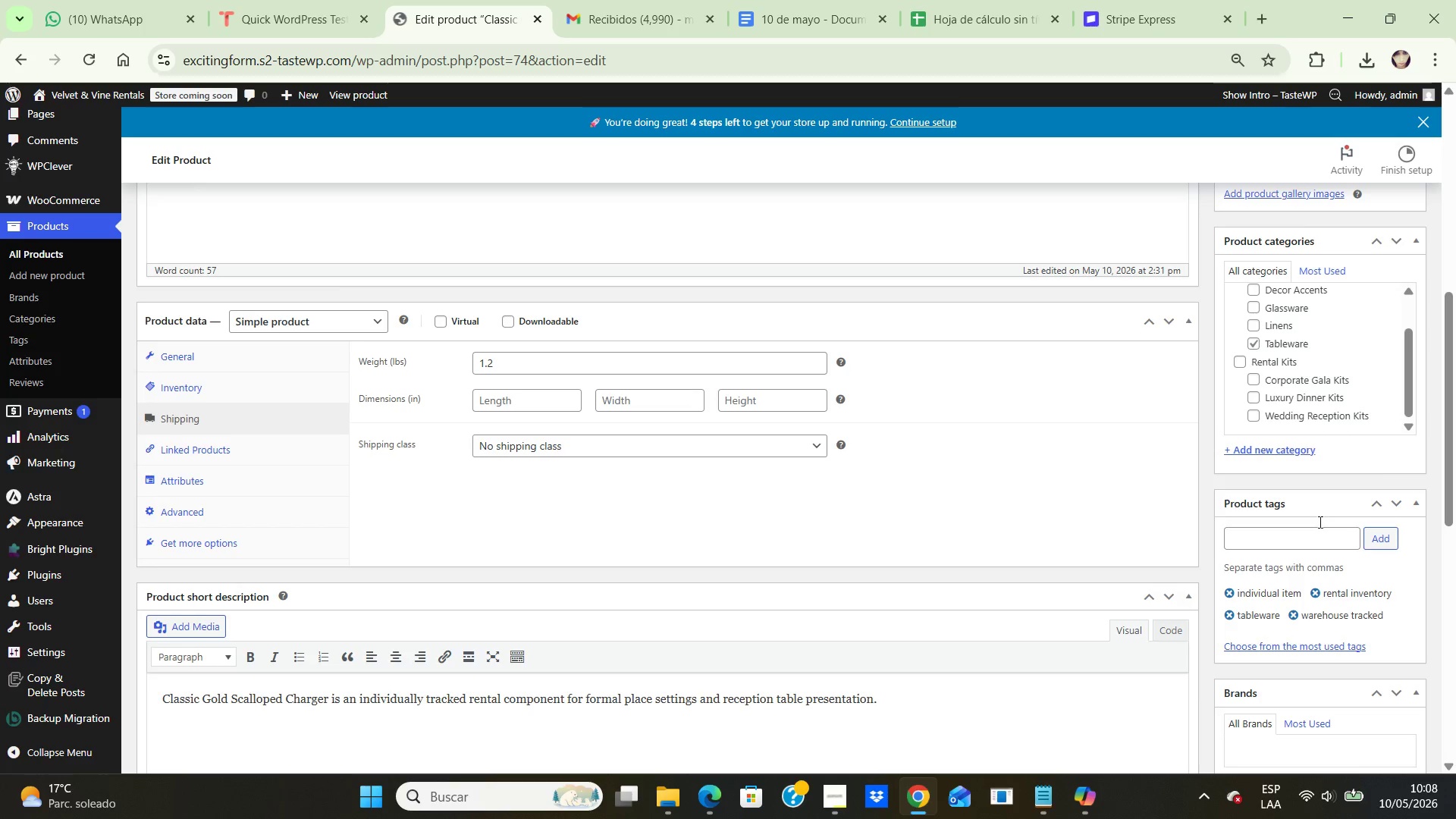 
wait(7.89)
 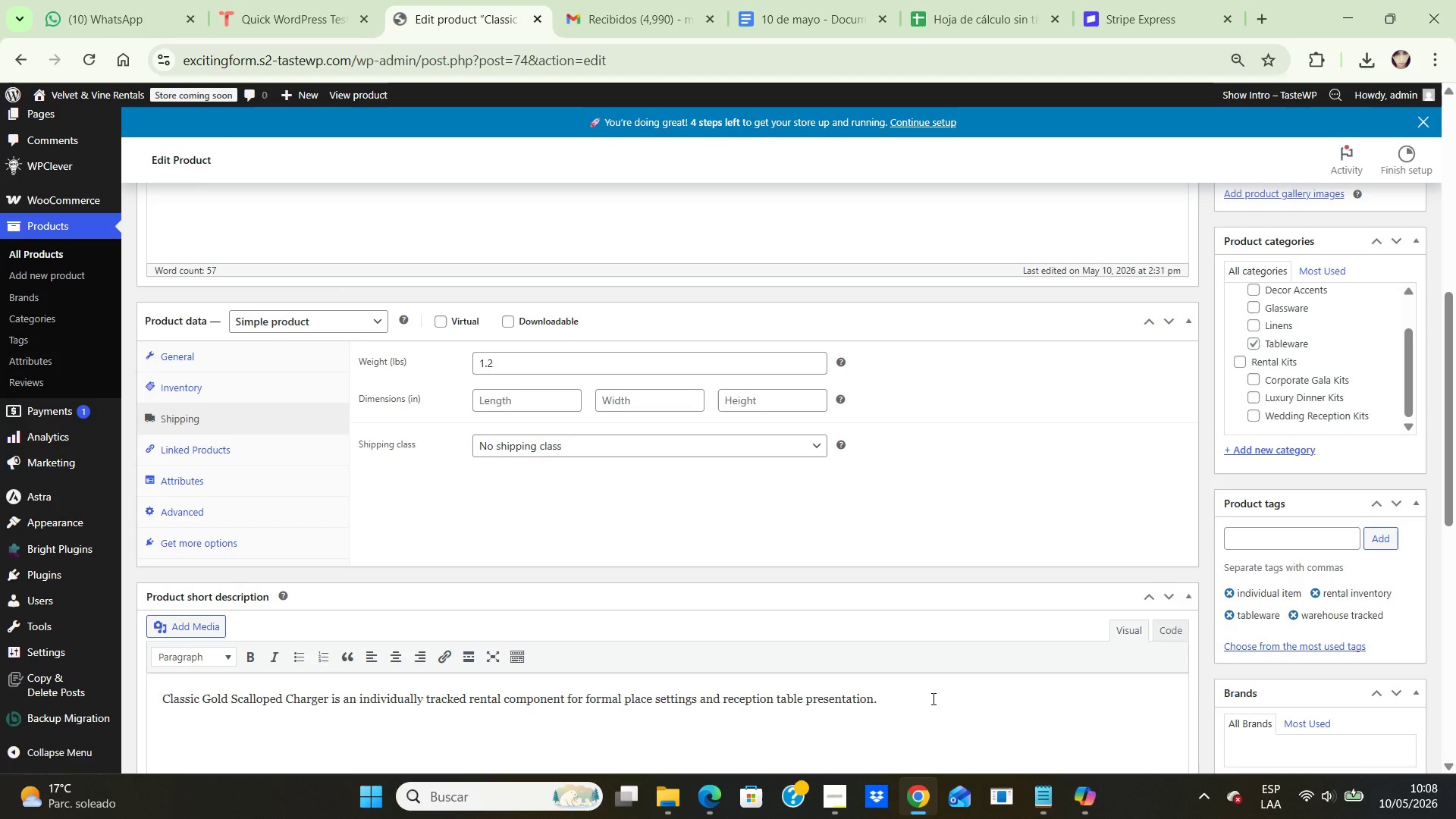 
scroll: coordinate [1366, 380], scroll_direction: up, amount: 2.0
 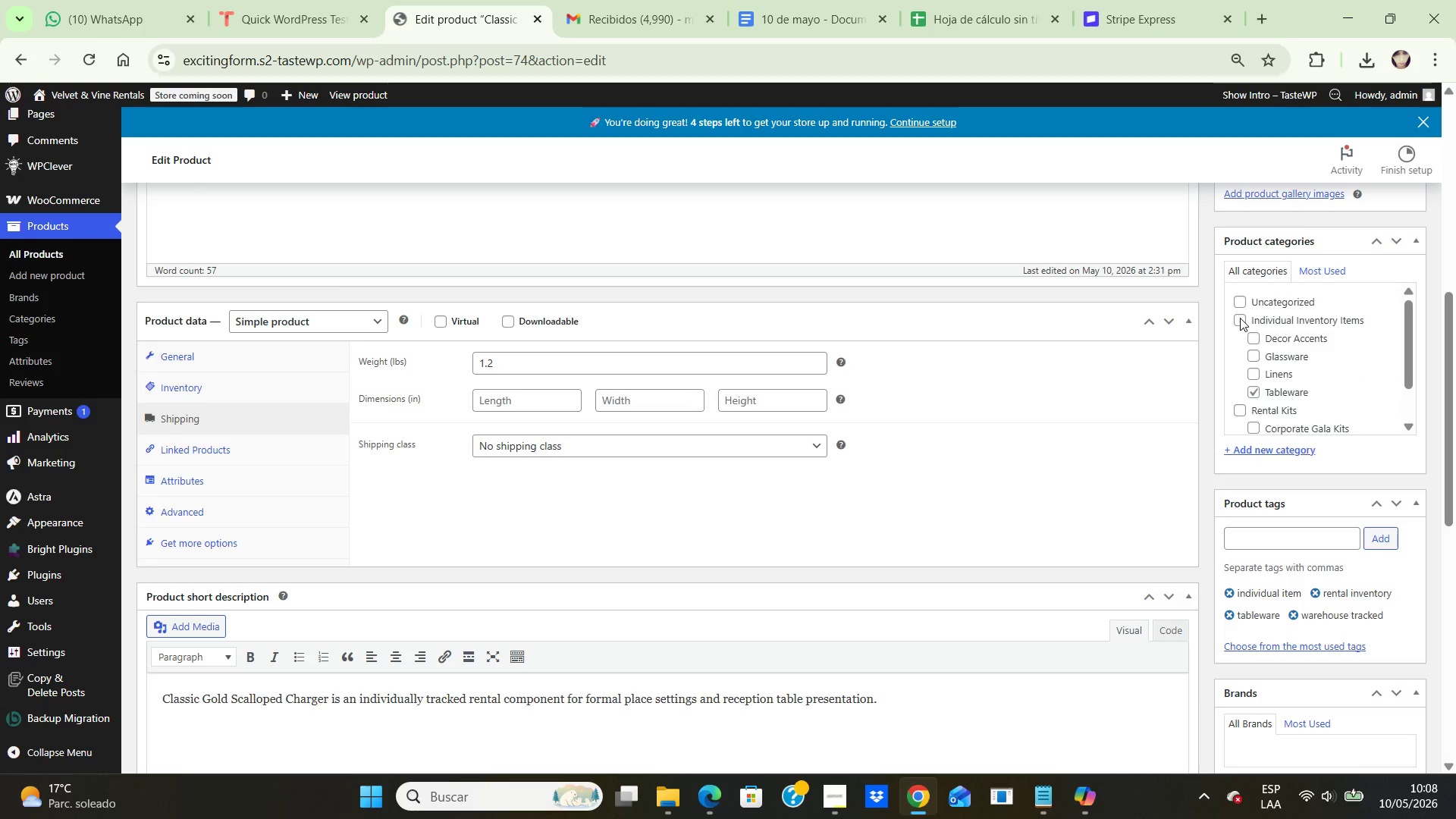 
left_click([1239, 318])
 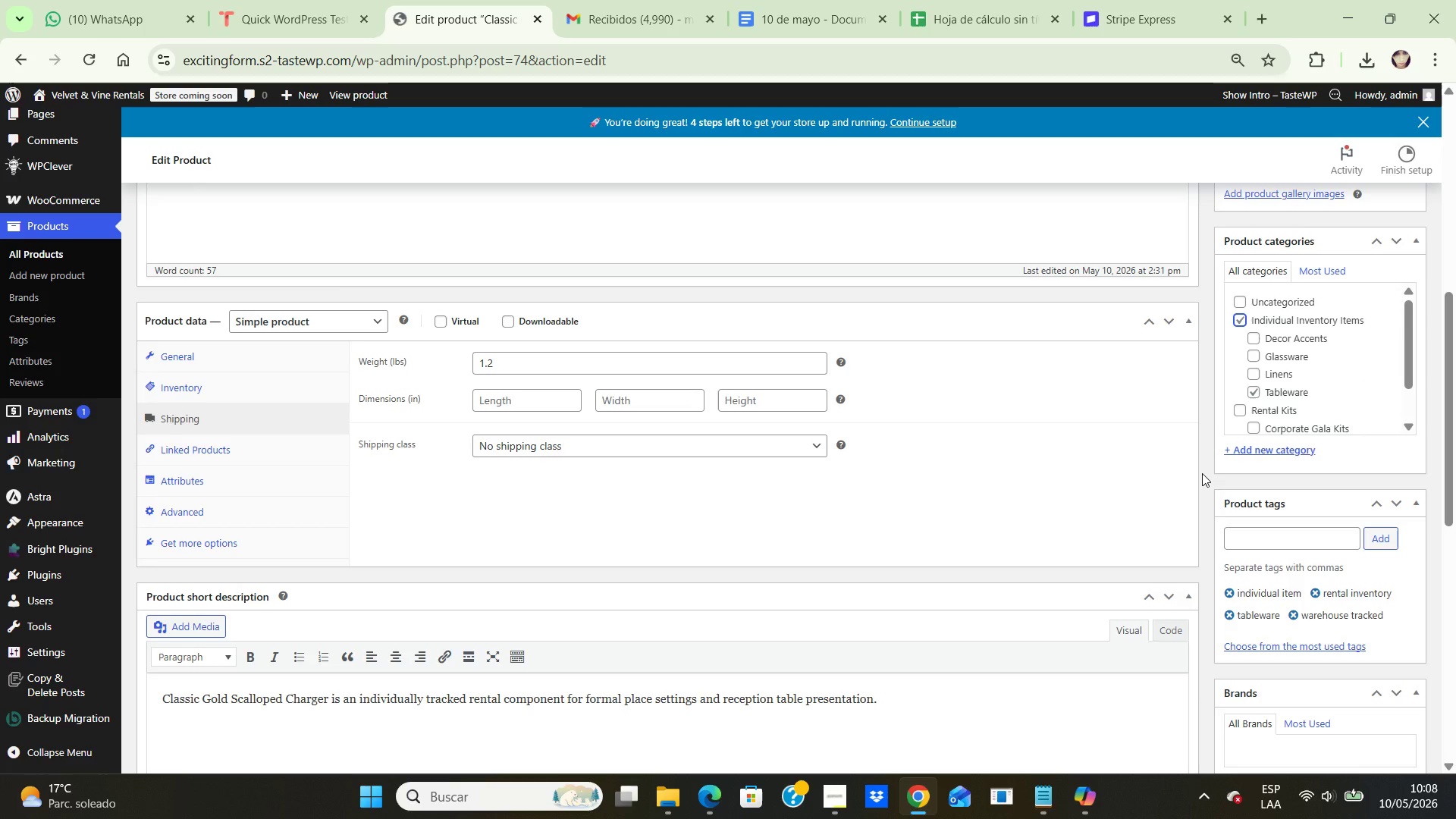 
wait(8.17)
 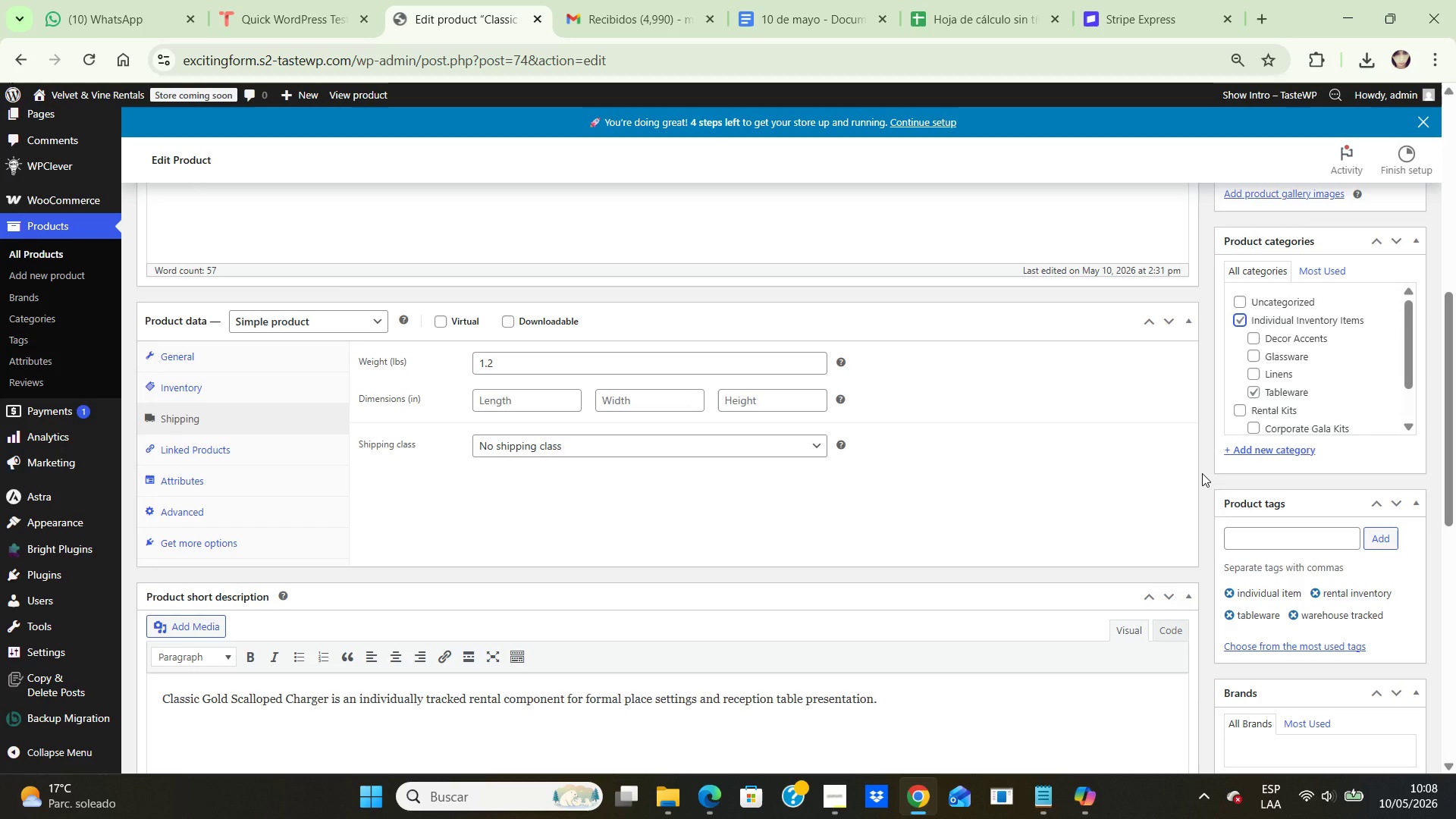 
left_click([174, 482])
 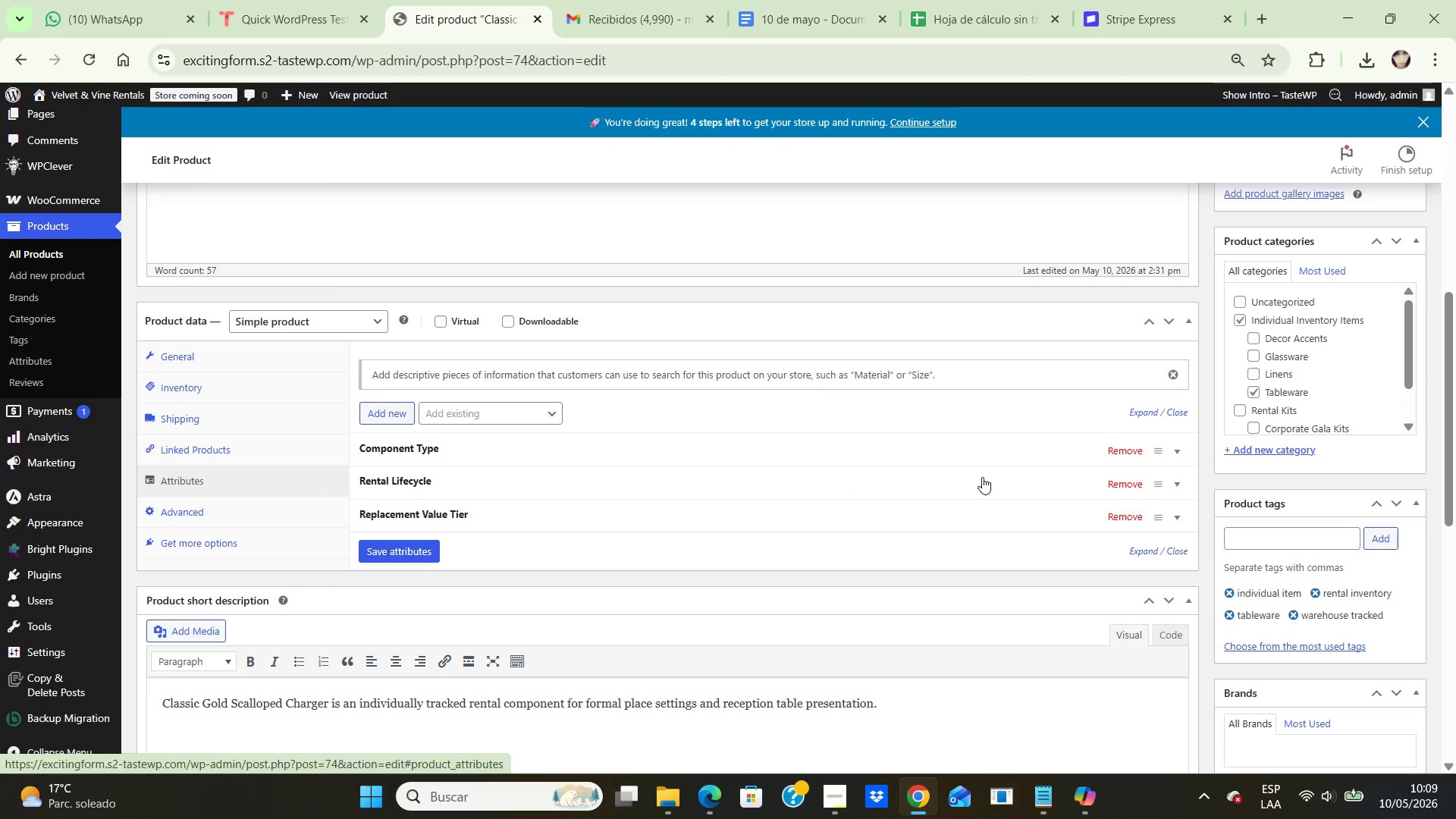 
left_click([1179, 455])
 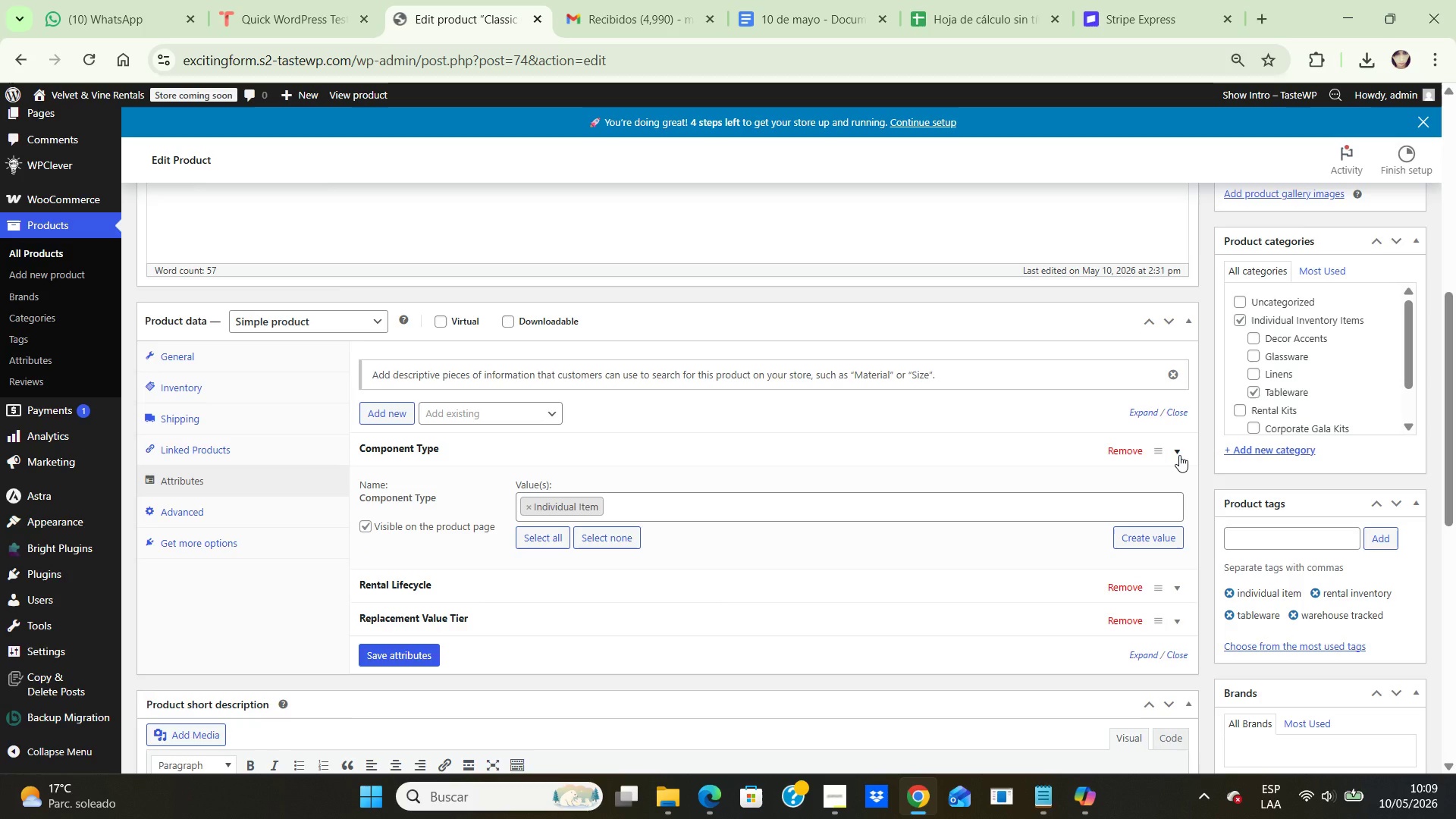 
wait(25.22)
 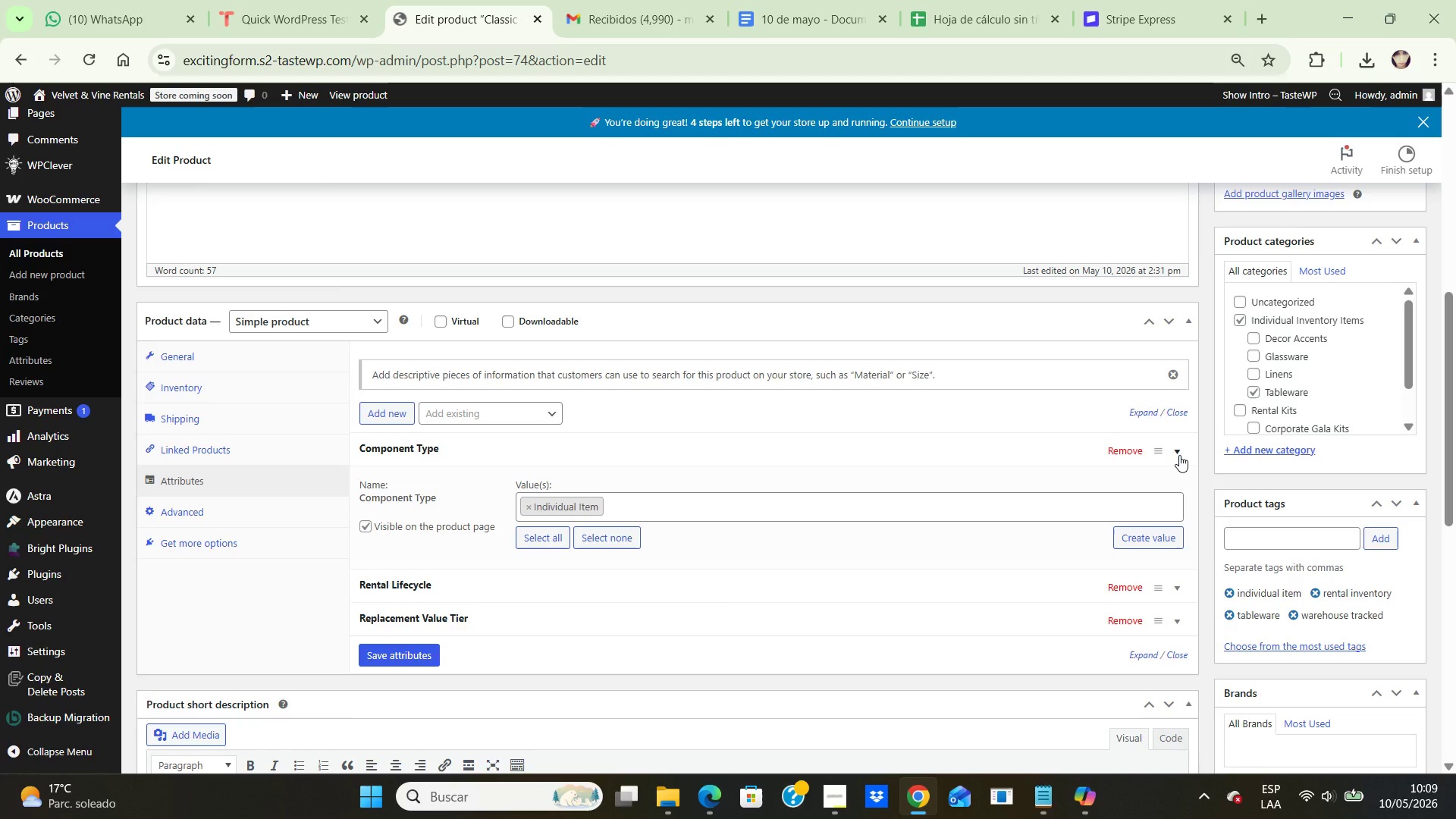 
left_click([388, 653])
 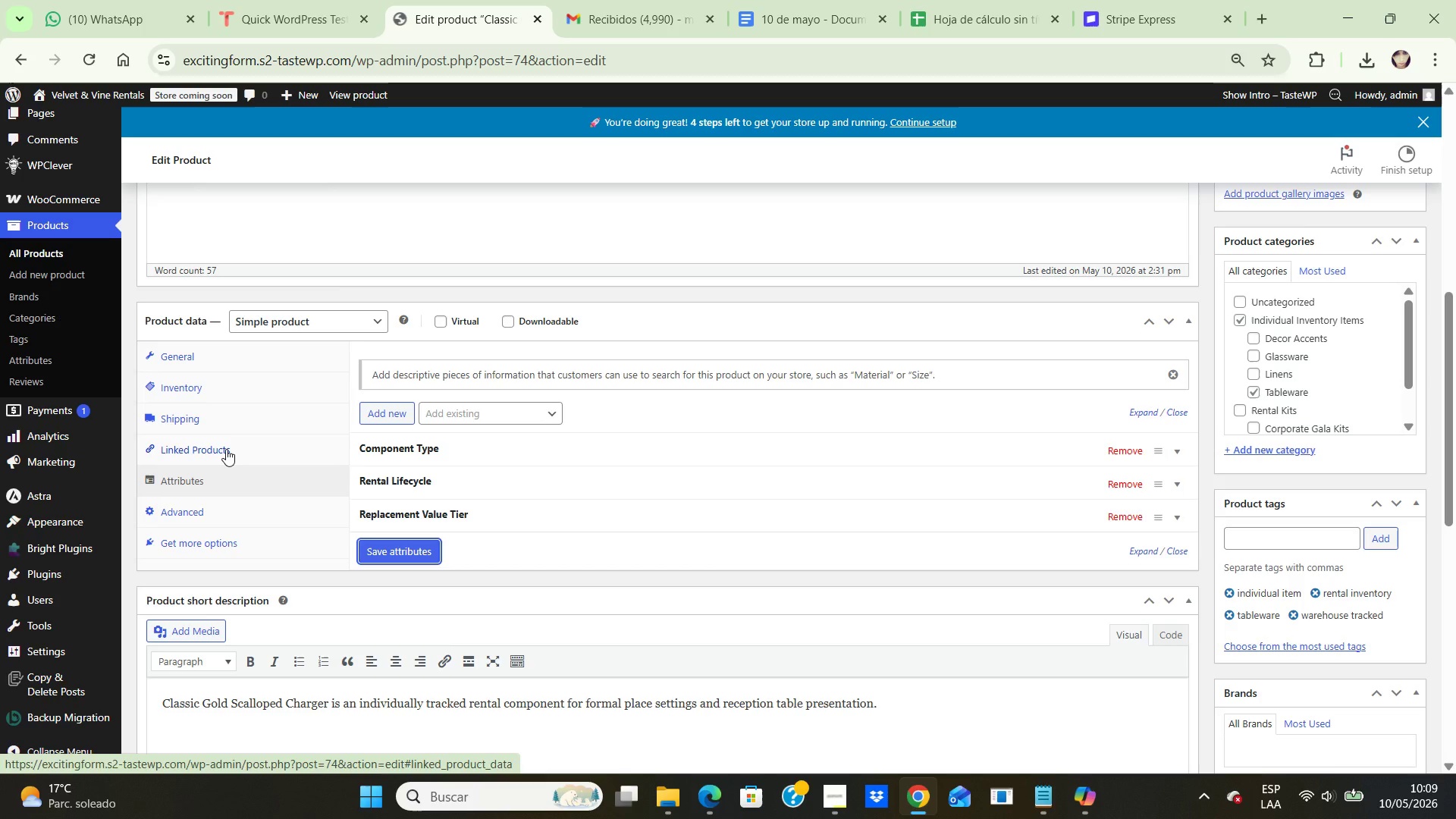 
wait(24.0)
 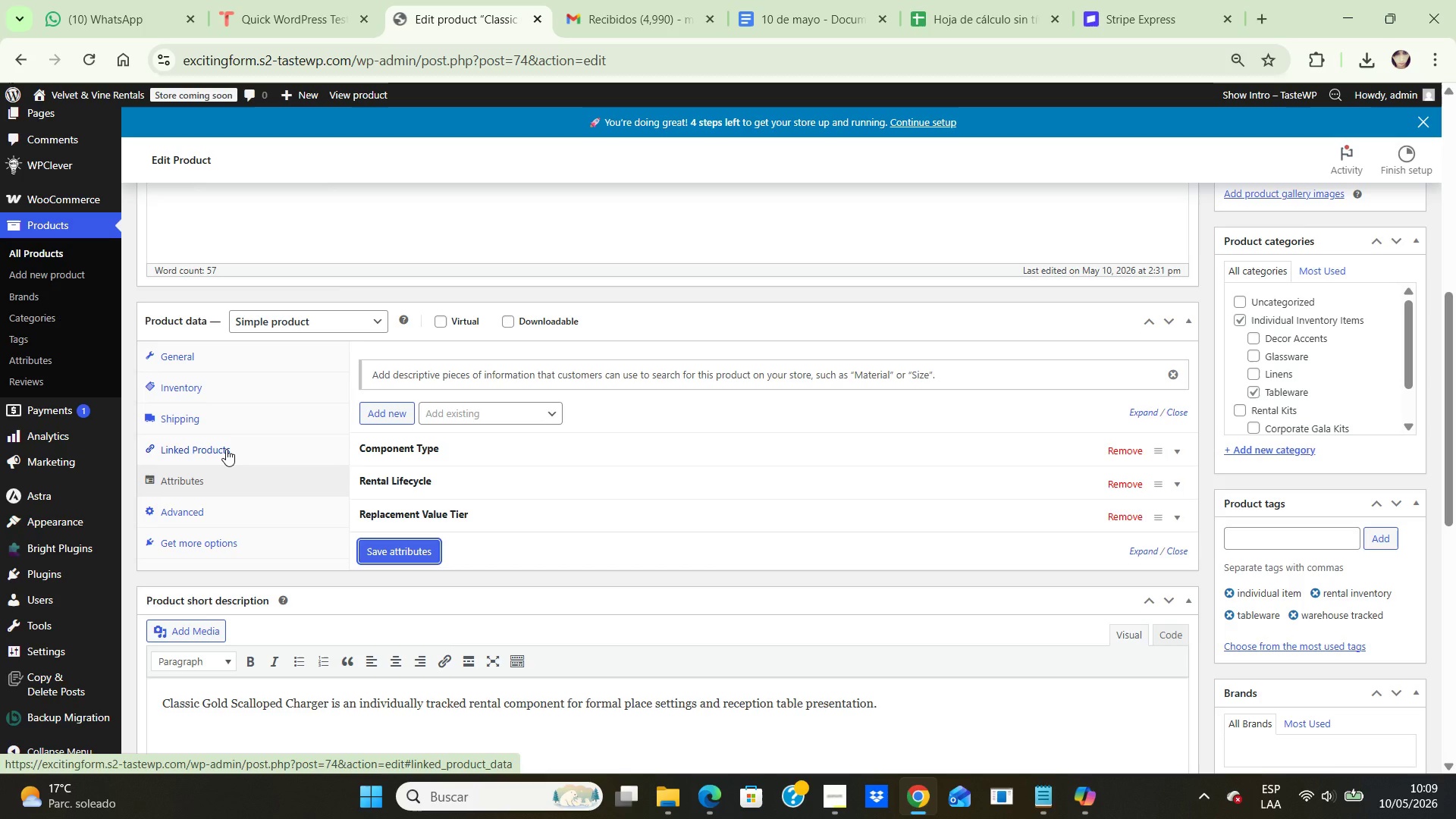 
left_click([176, 393])
 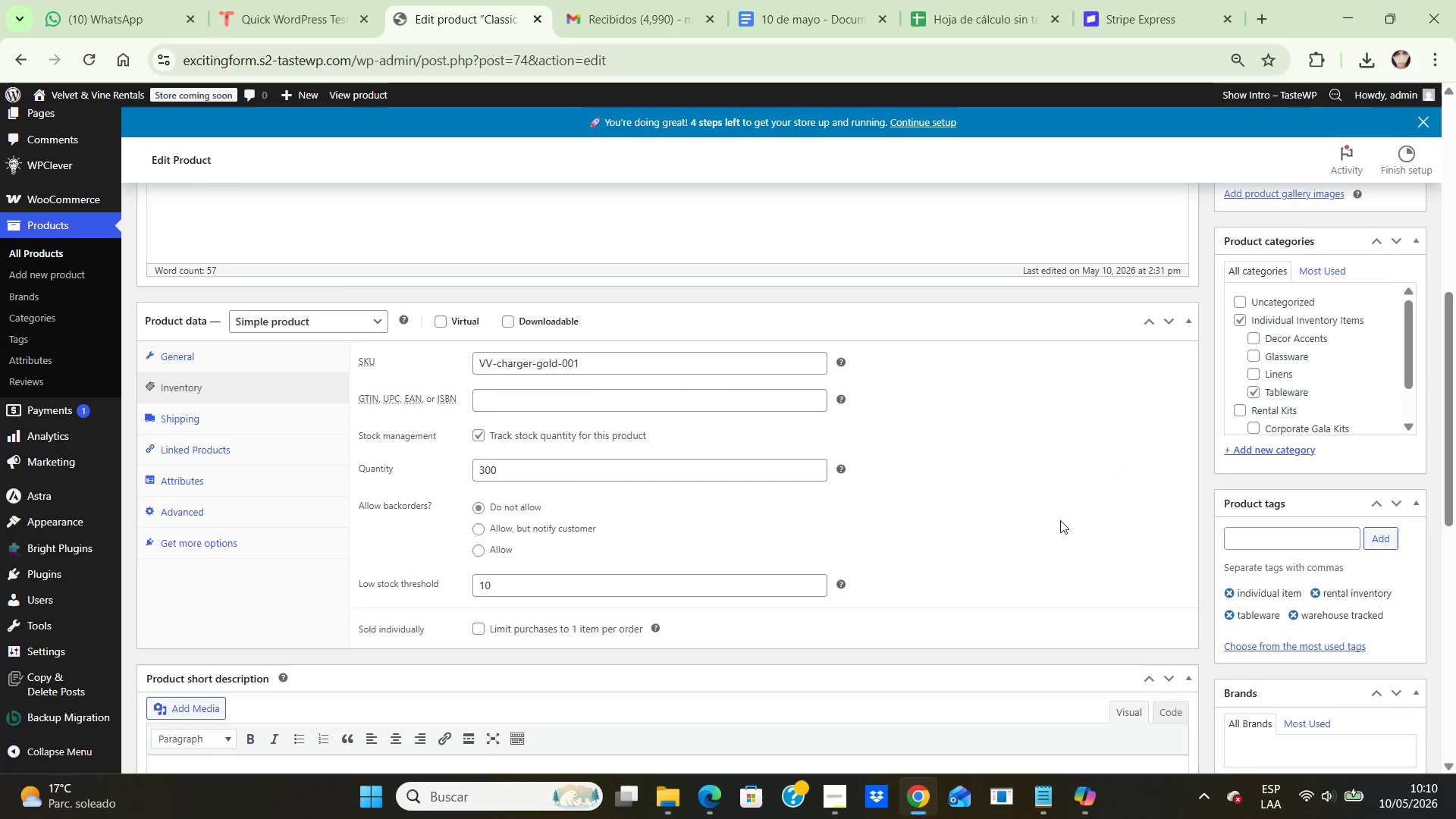 
wait(14.78)
 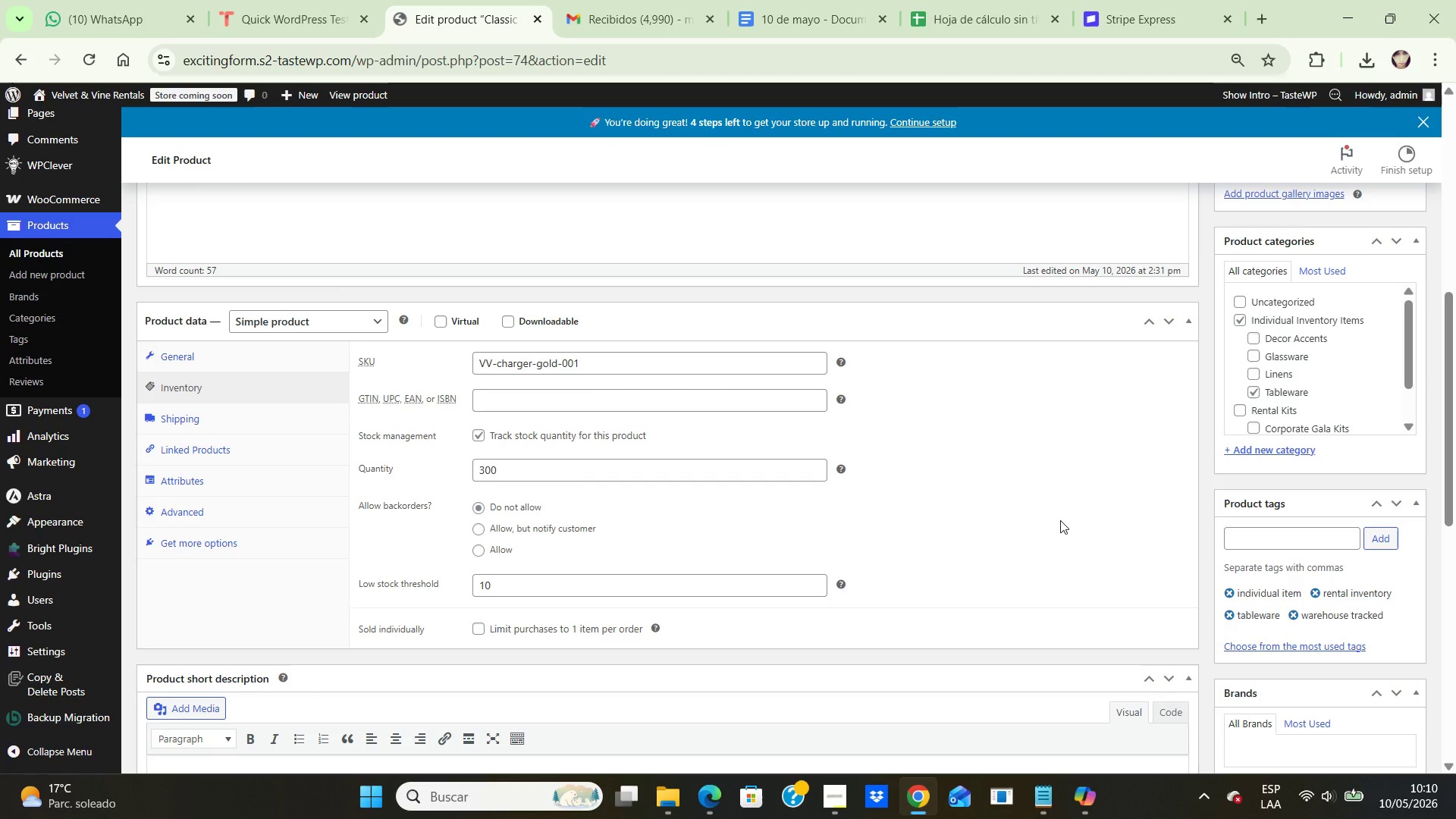 
scroll: coordinate [1060, 520], scroll_direction: down, amount: 1.0
 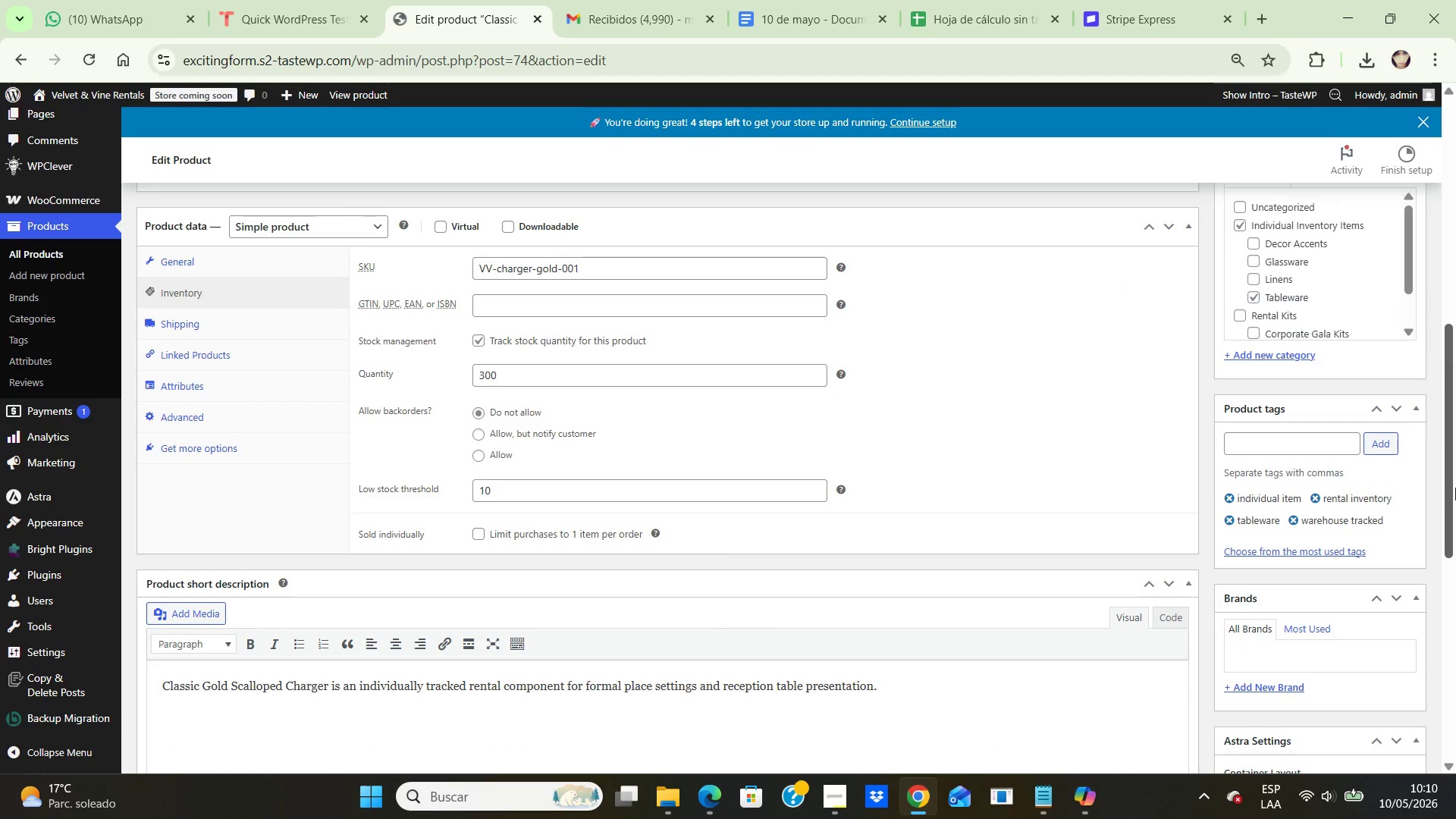 
wait(7.14)
 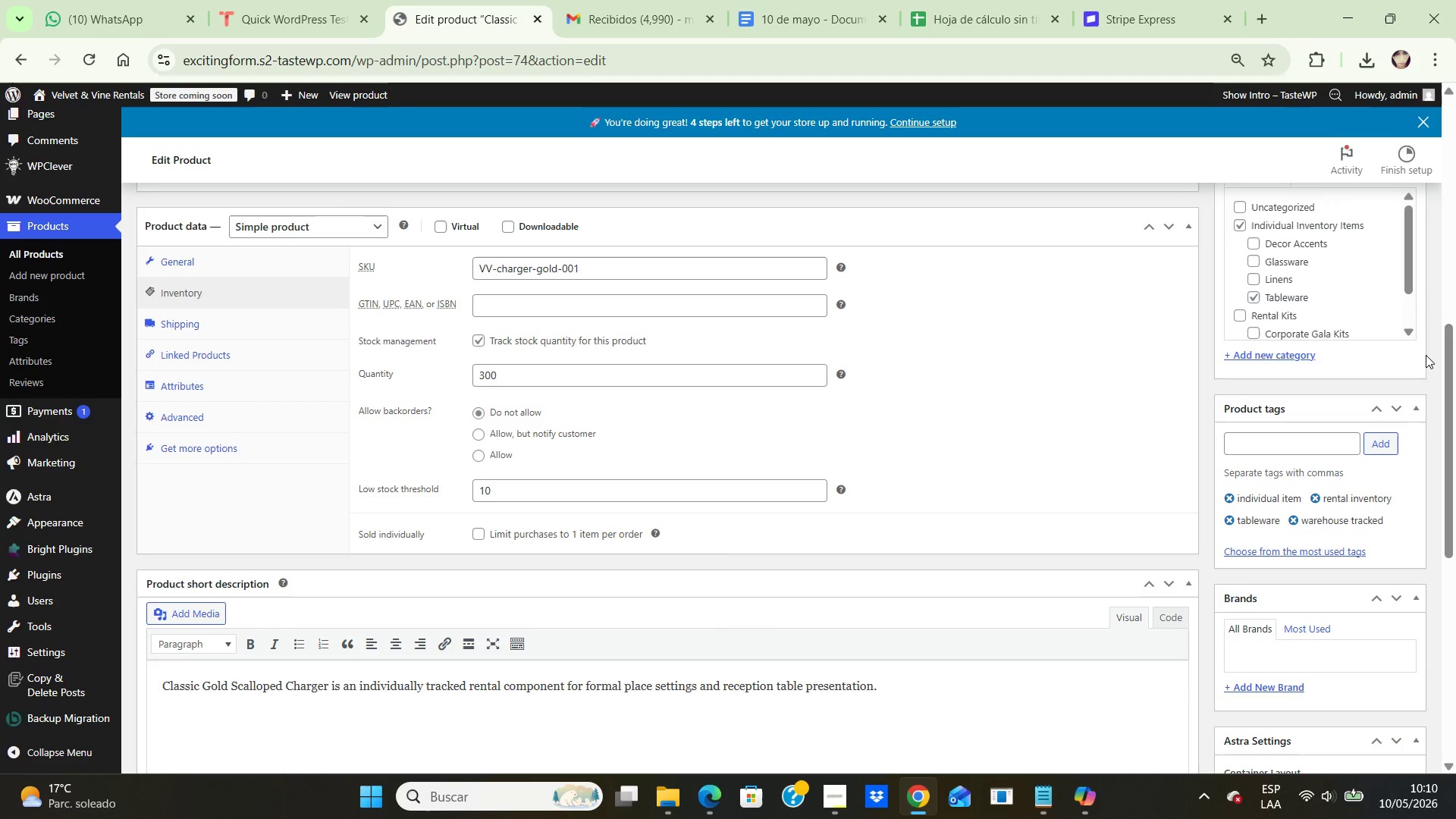 
key(PrintScreen)
 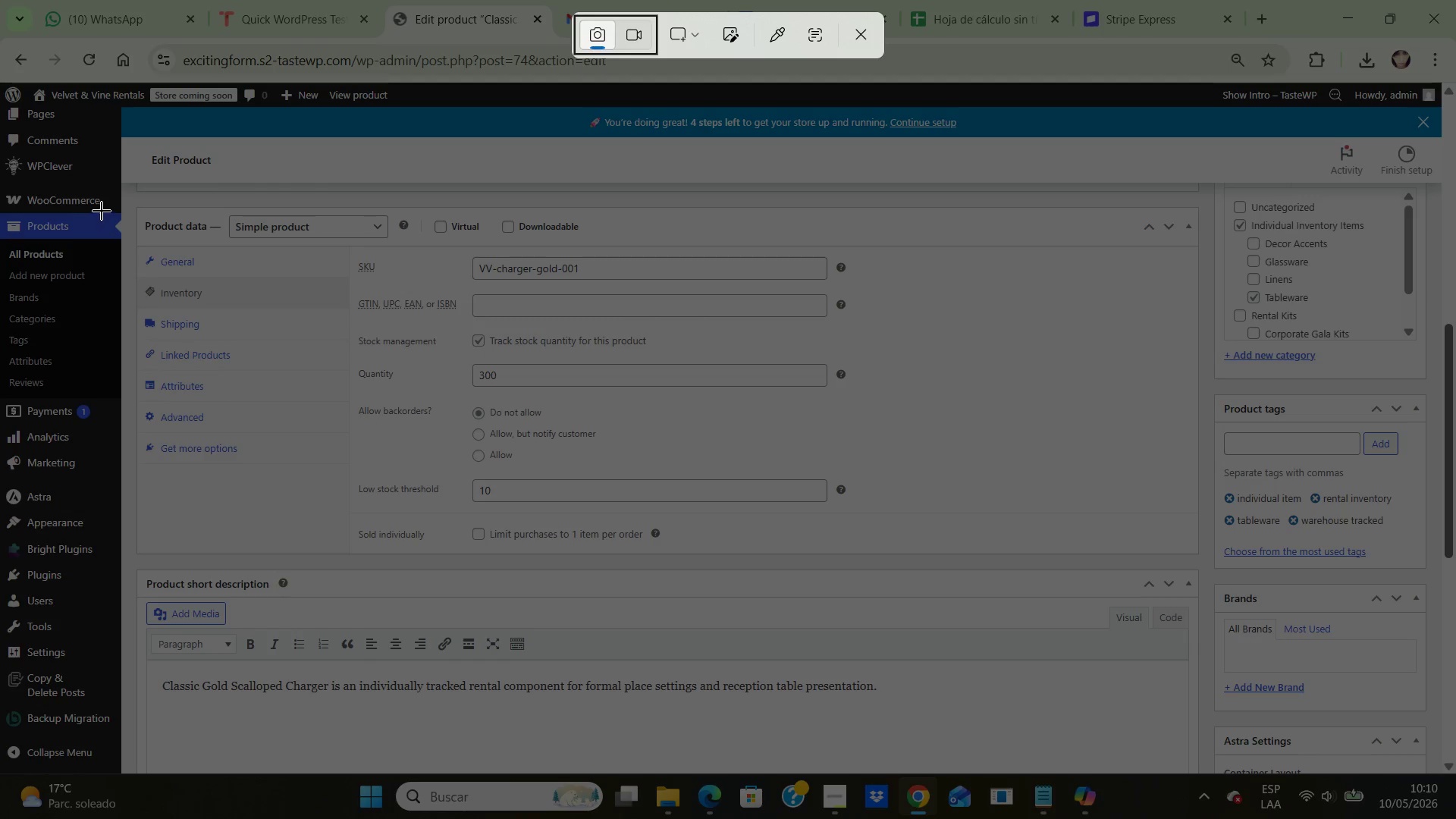 
left_click_drag(start_coordinate=[127, 199], to_coordinate=[1222, 788])
 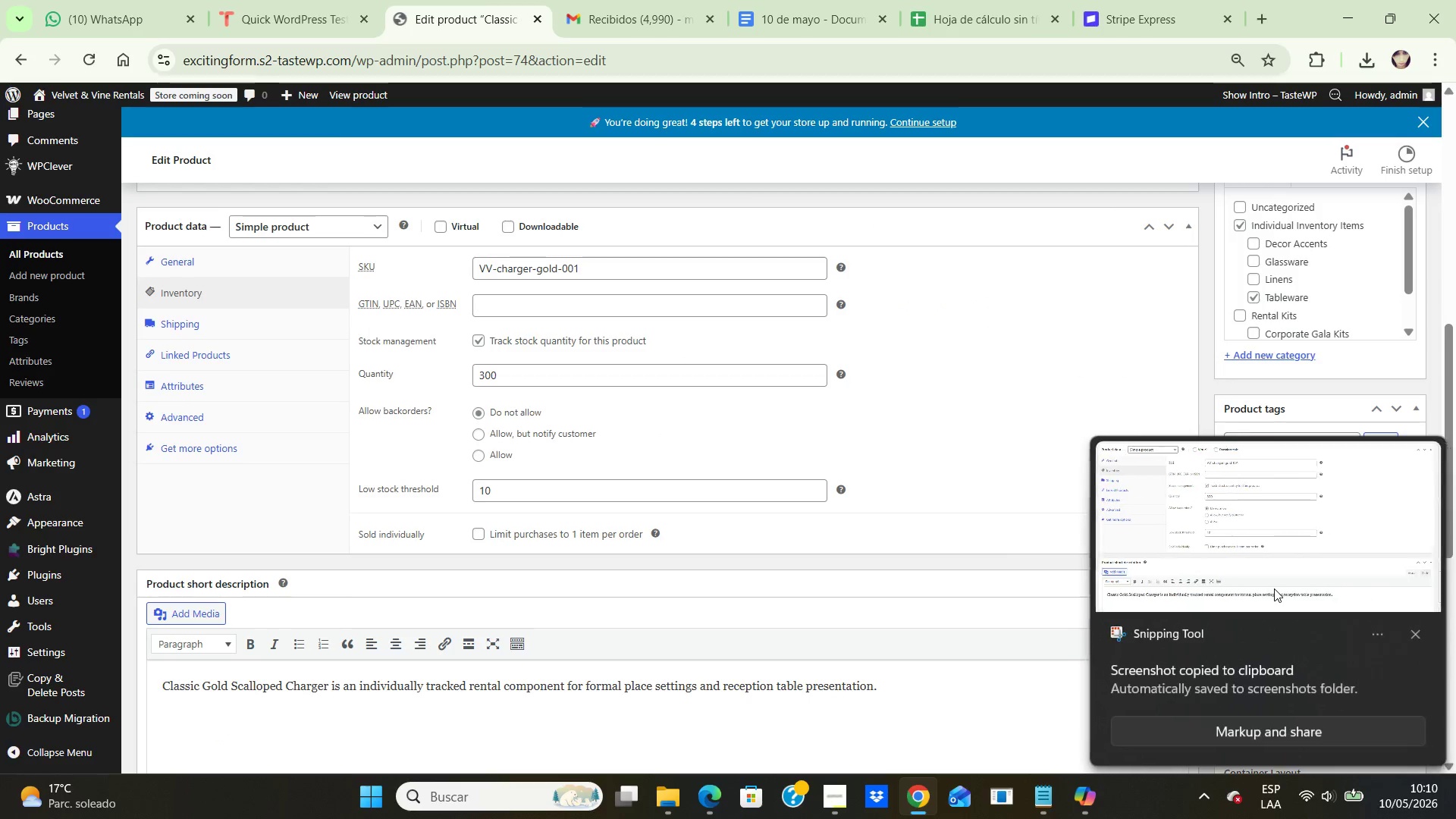 
double_click([1282, 561])
 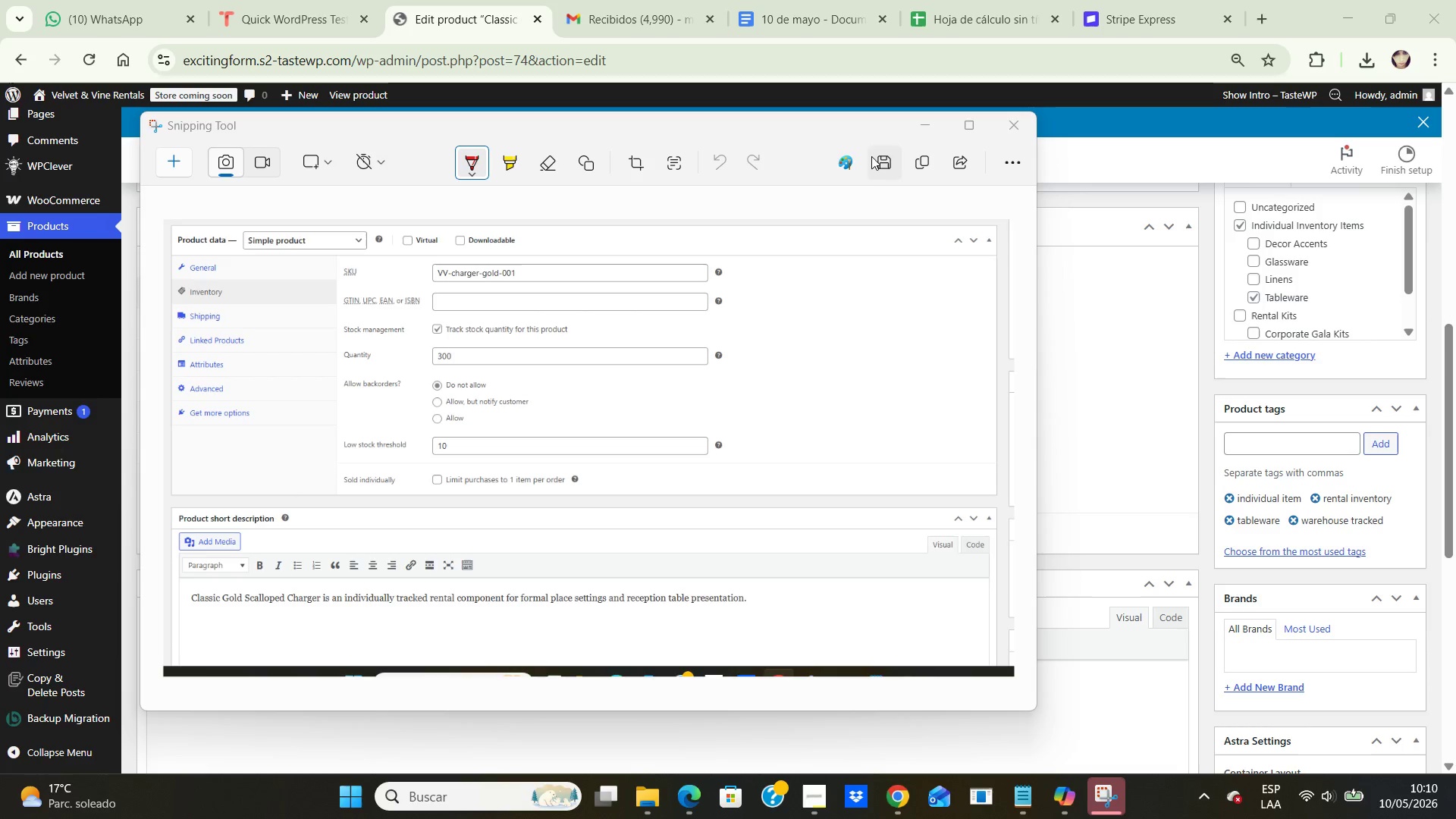 
left_click([882, 161])
 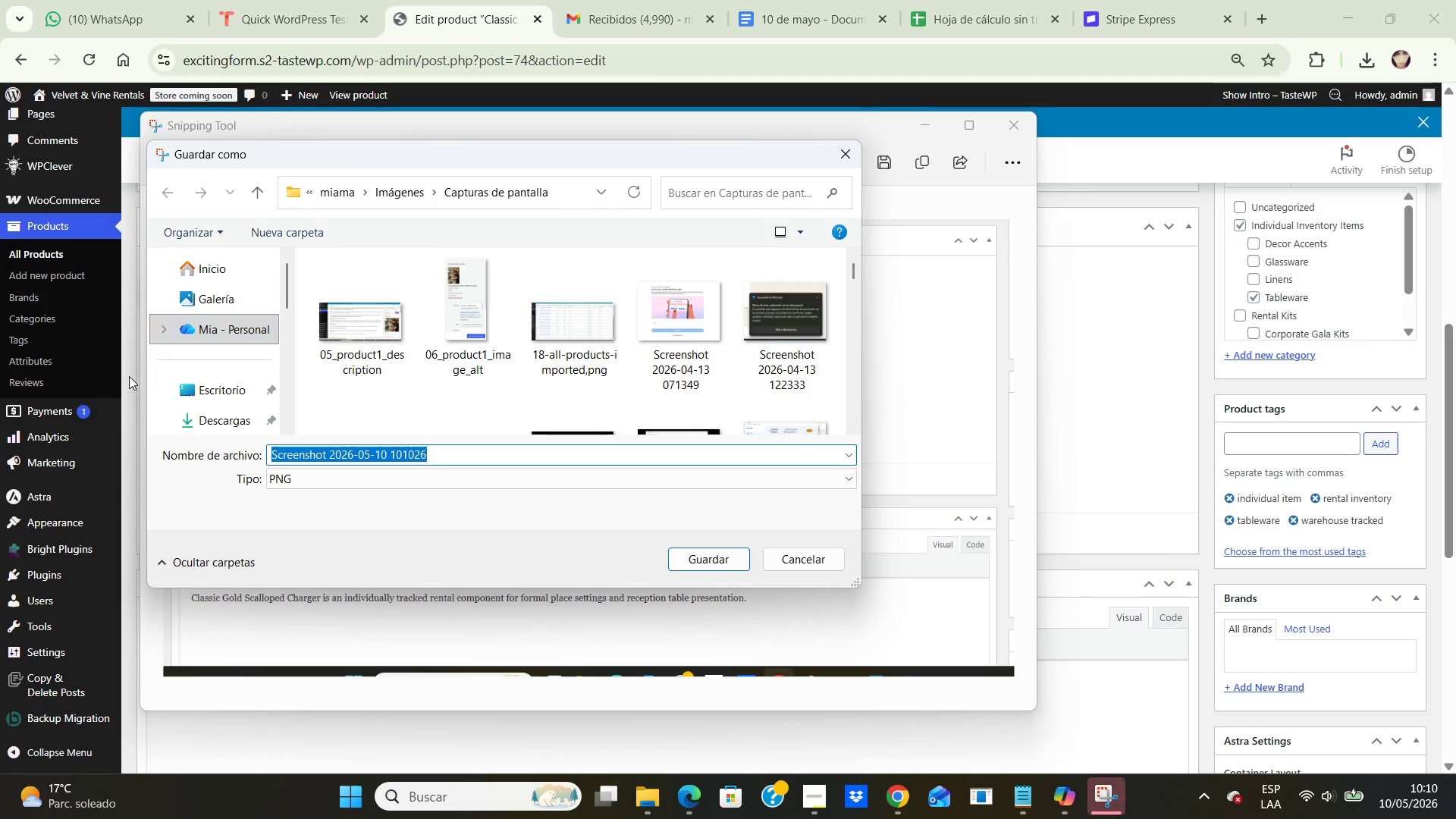 
double_click([248, 379])
 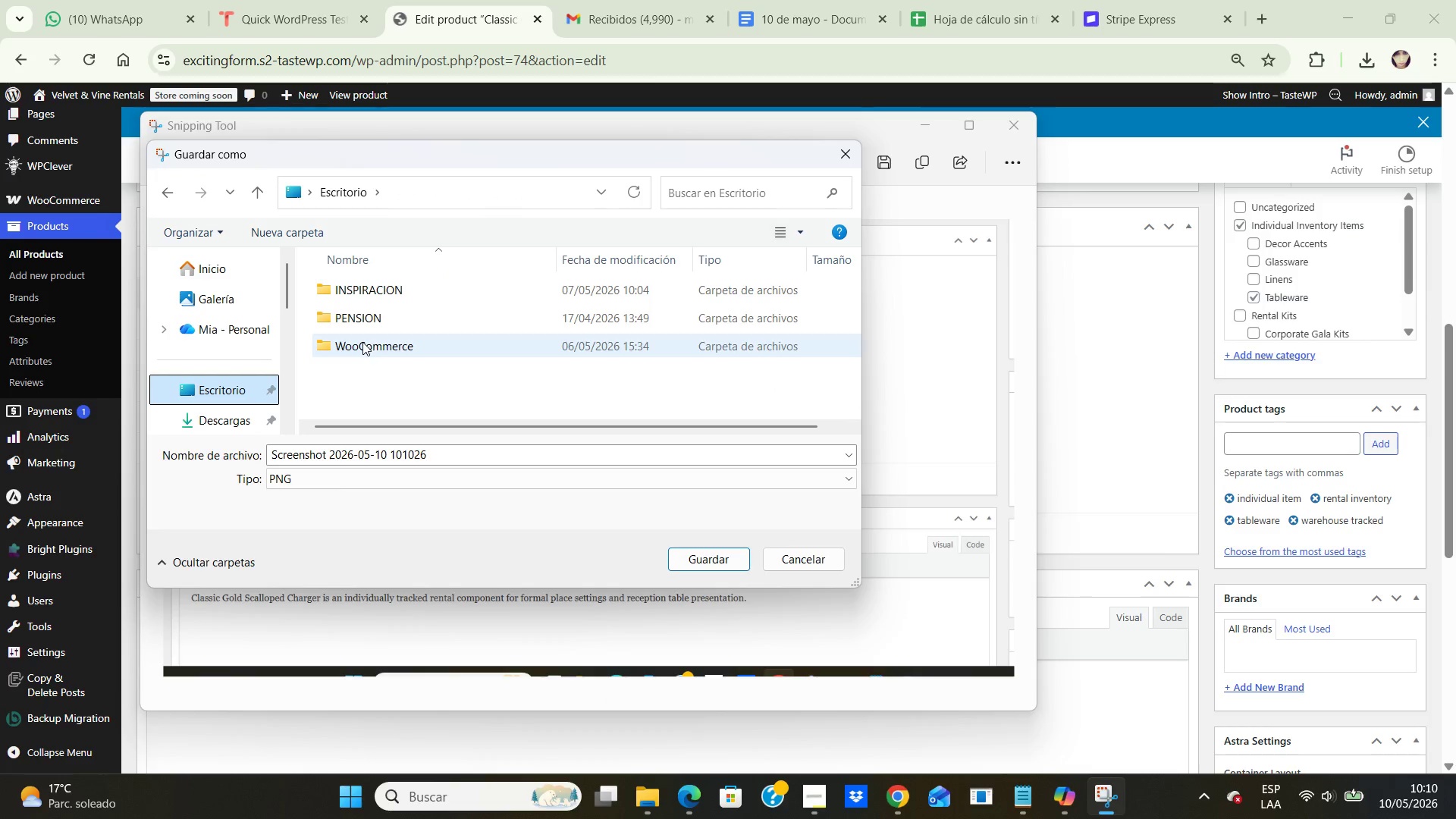 
double_click([362, 342])
 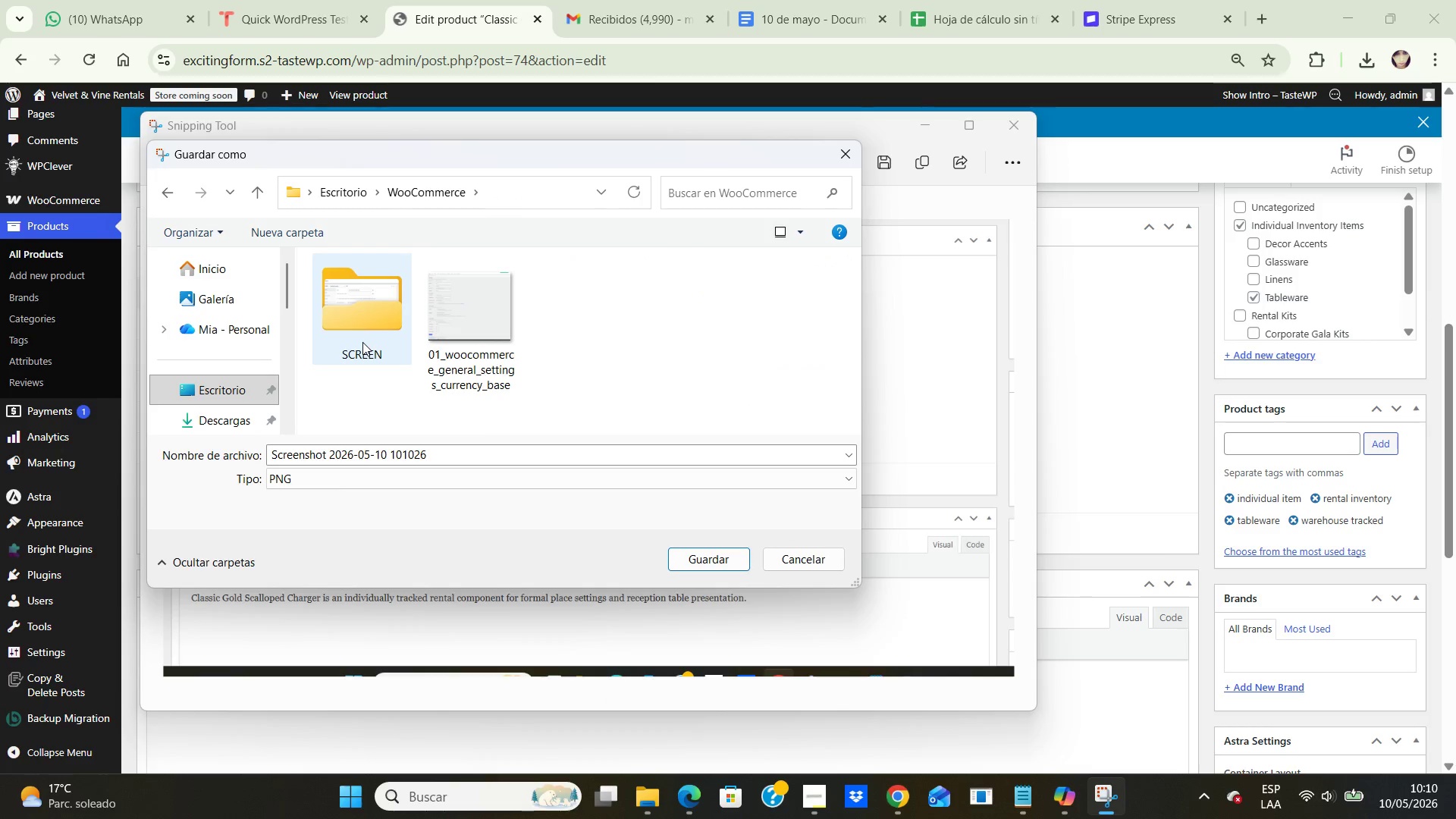 
double_click([362, 342])
 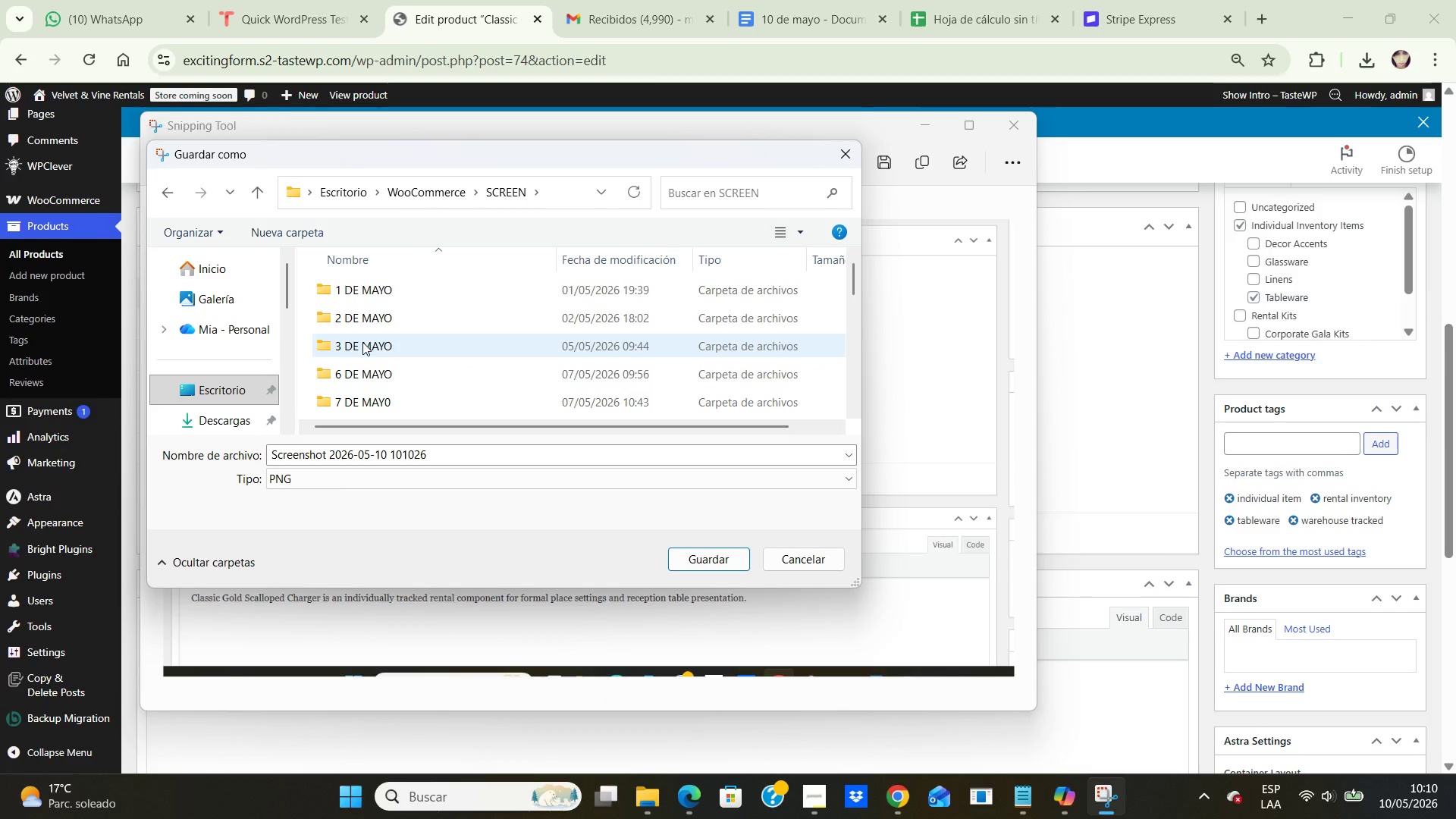 
scroll: coordinate [362, 342], scroll_direction: down, amount: 1.0
 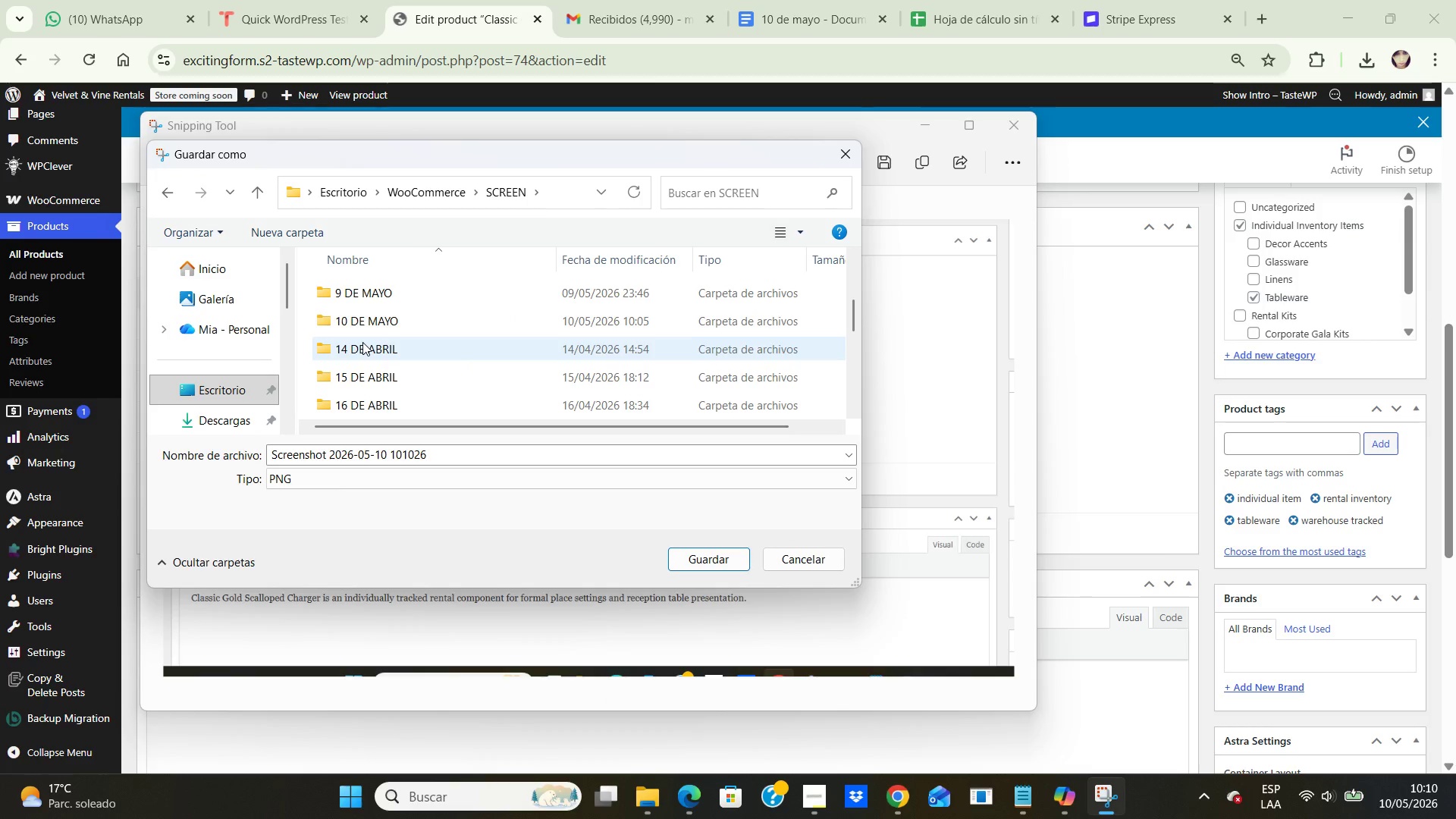 
double_click([382, 319])
 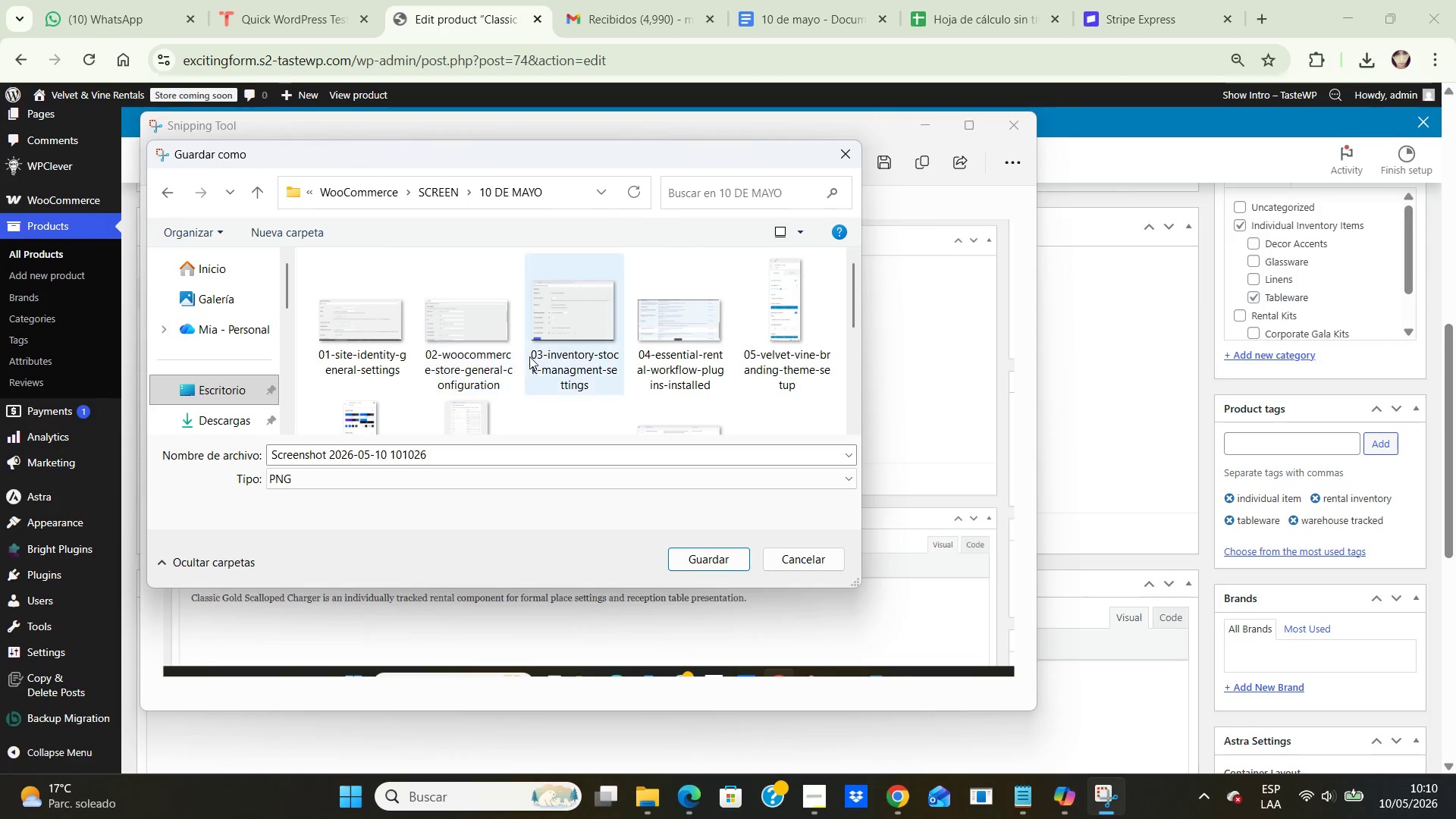 
scroll: coordinate [529, 357], scroll_direction: down, amount: 4.0
 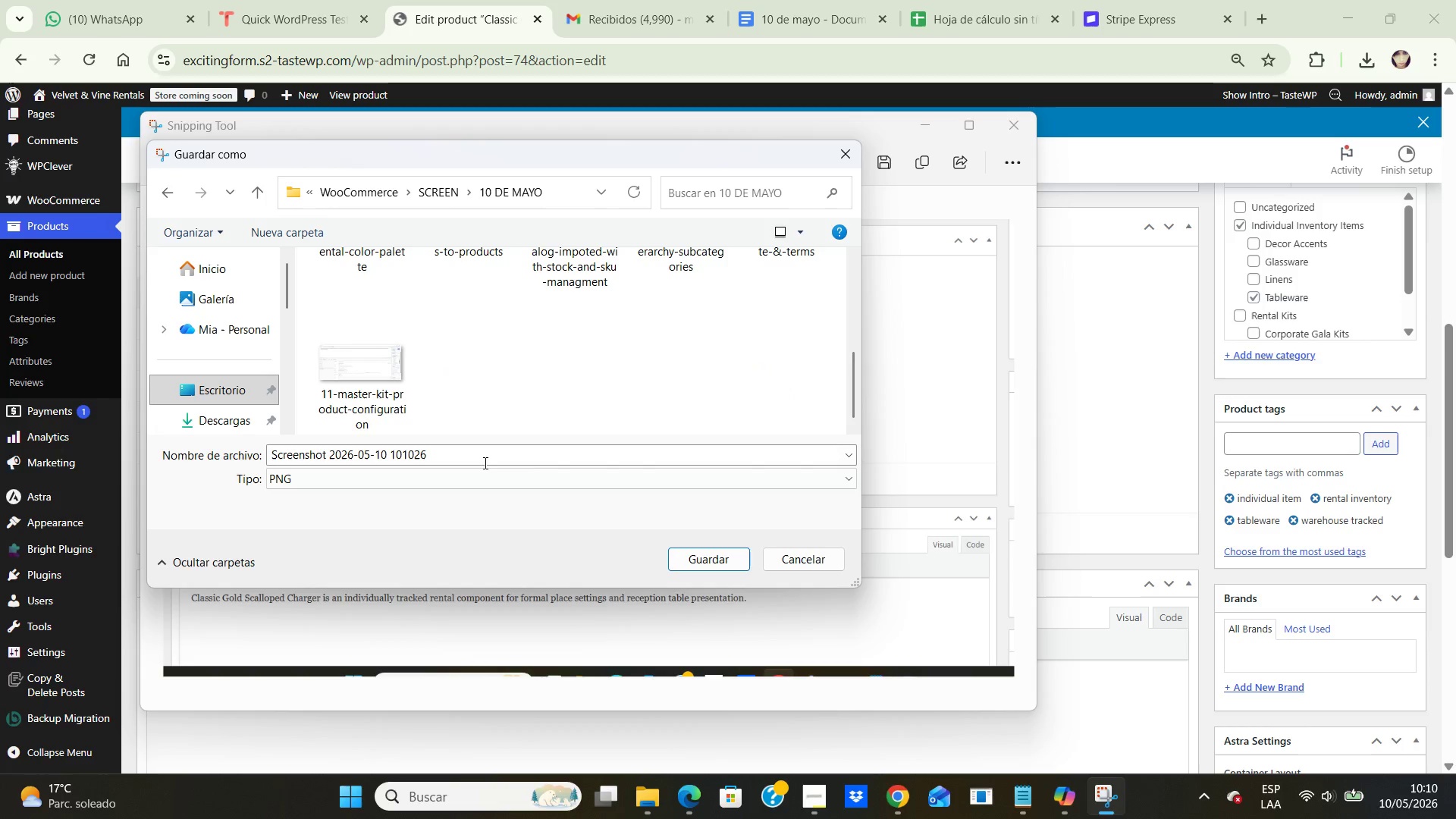 
left_click([484, 463])
 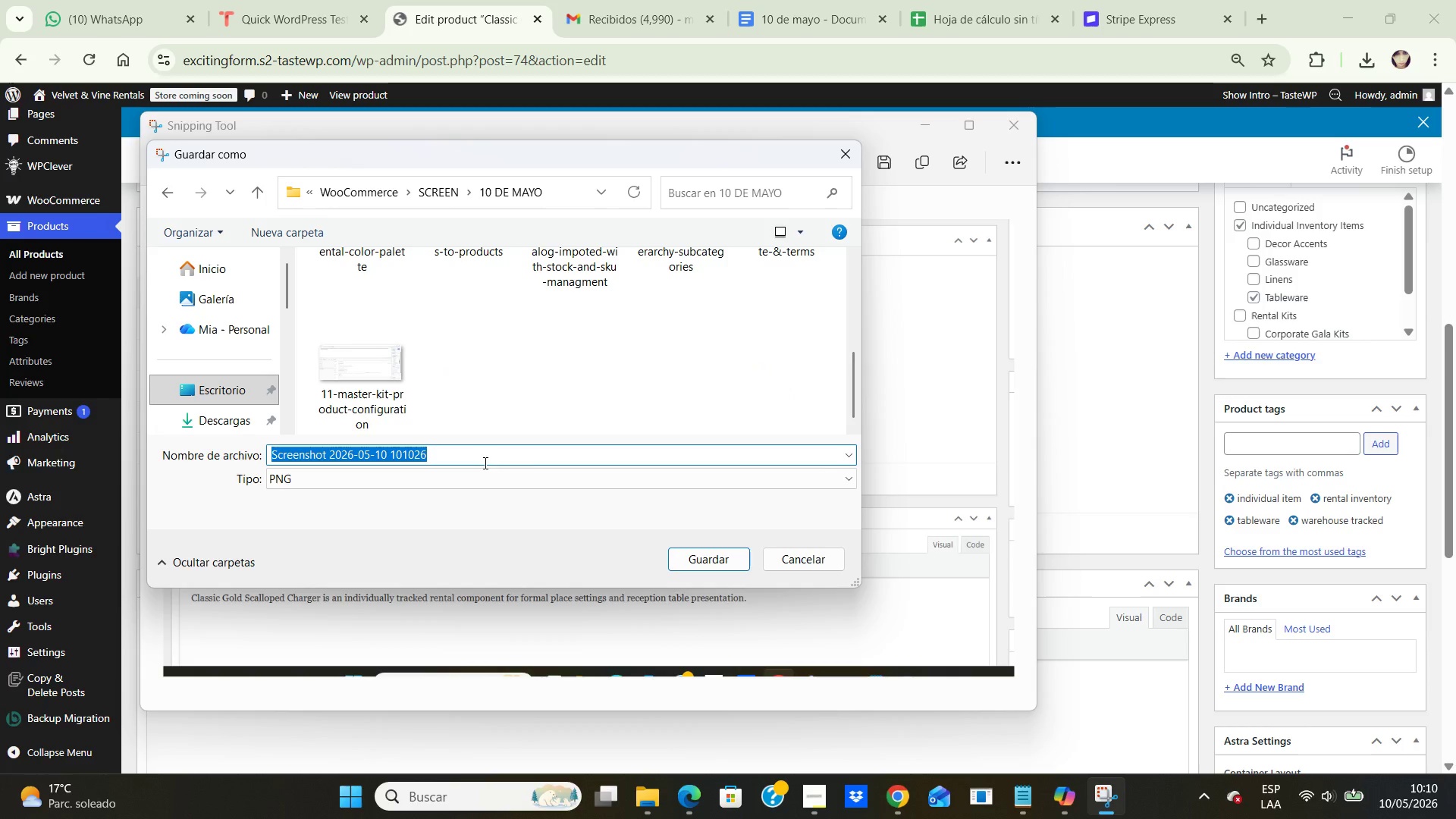 
type(12-individual-component-inventory-product)
 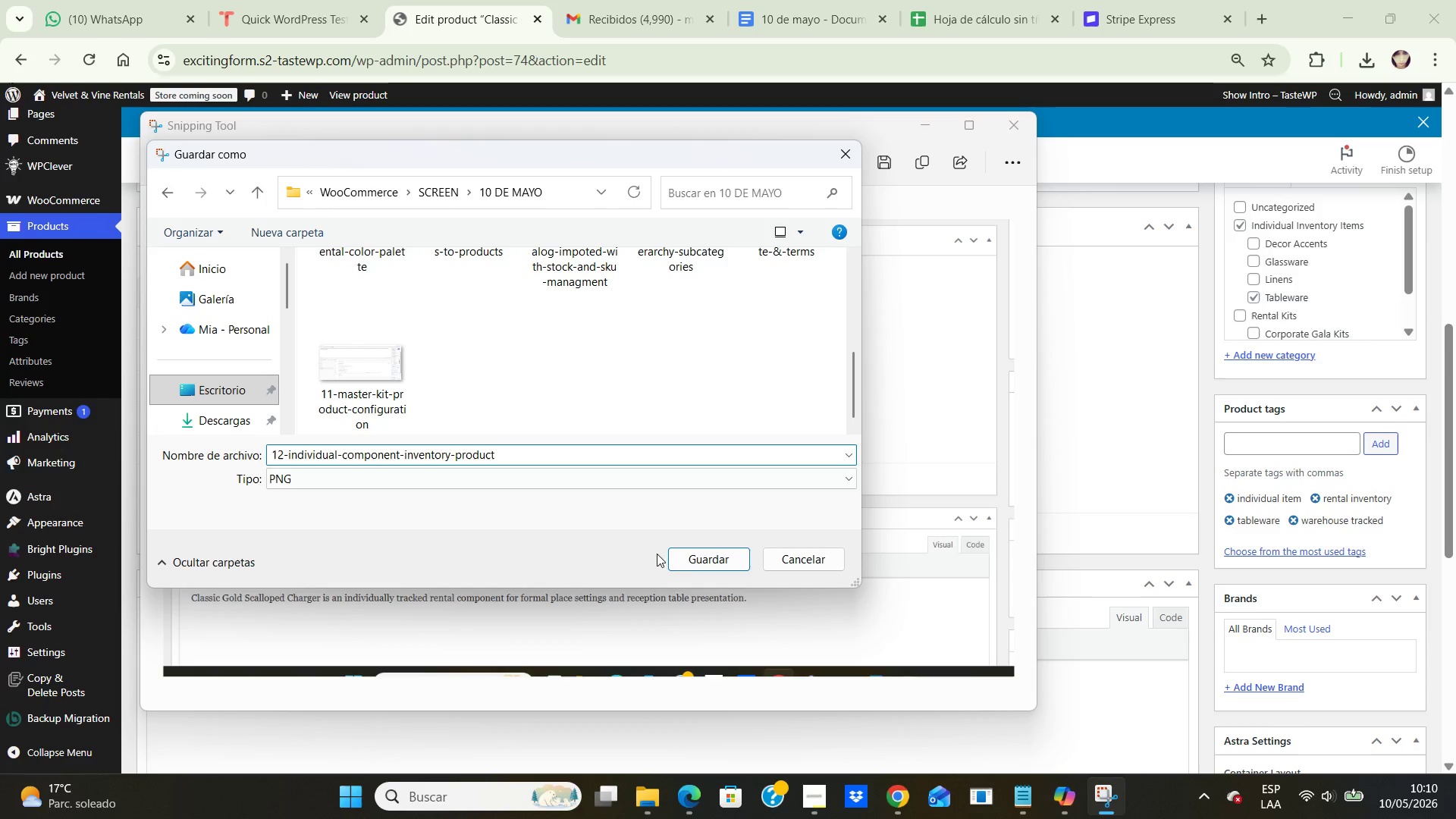 
left_click([679, 564])
 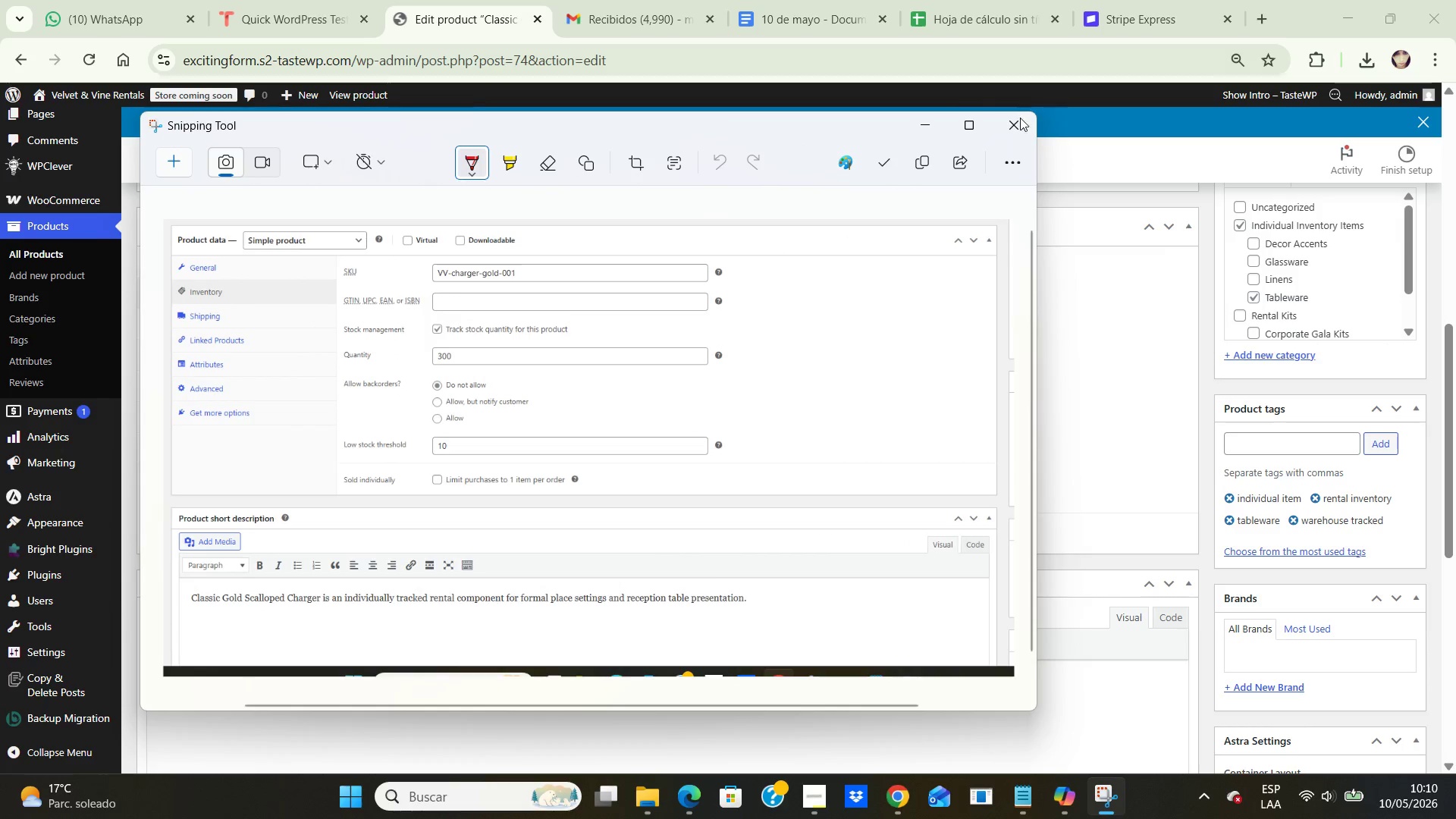 
left_click([1009, 125])
 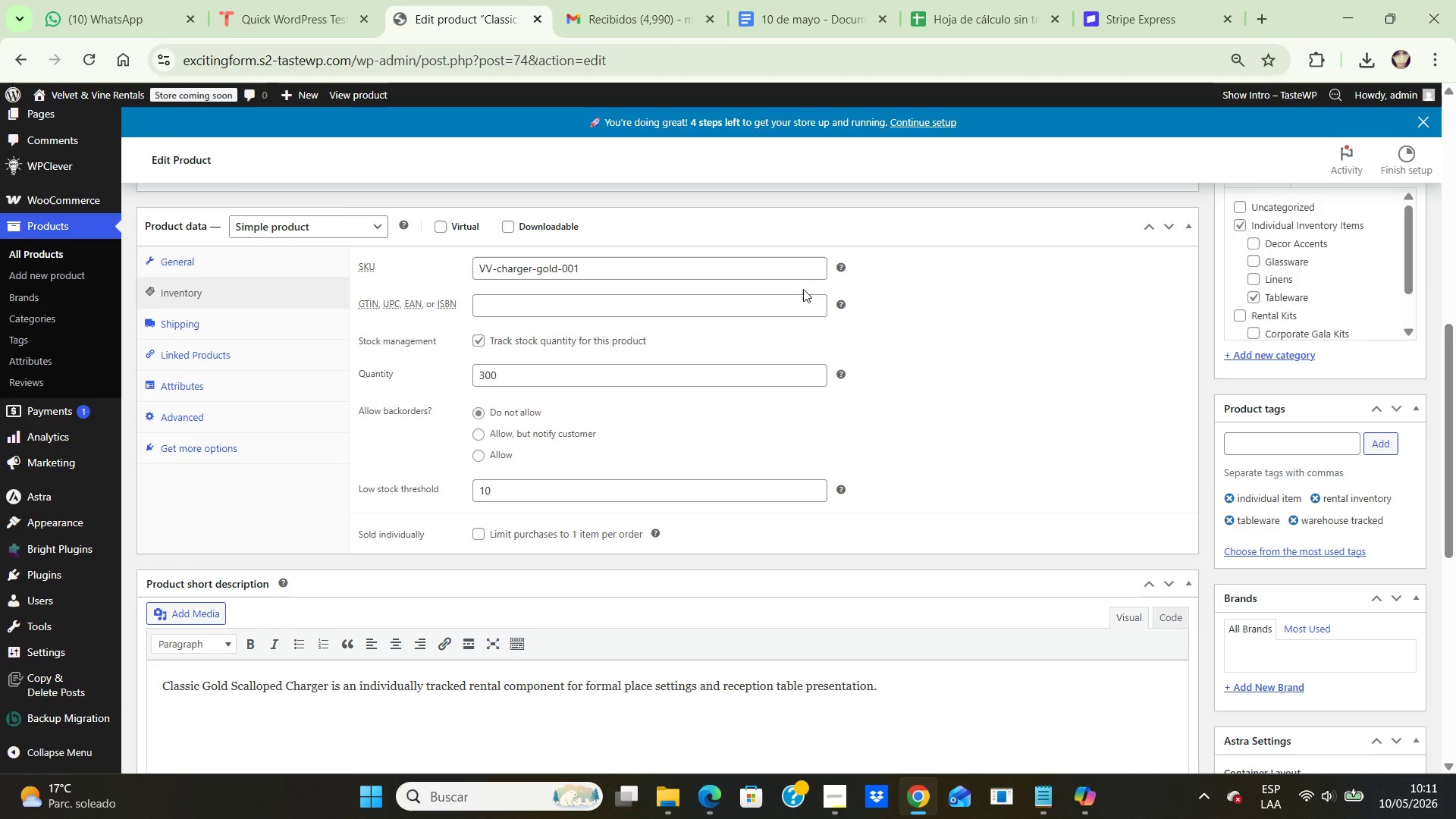 
wait(10.58)
 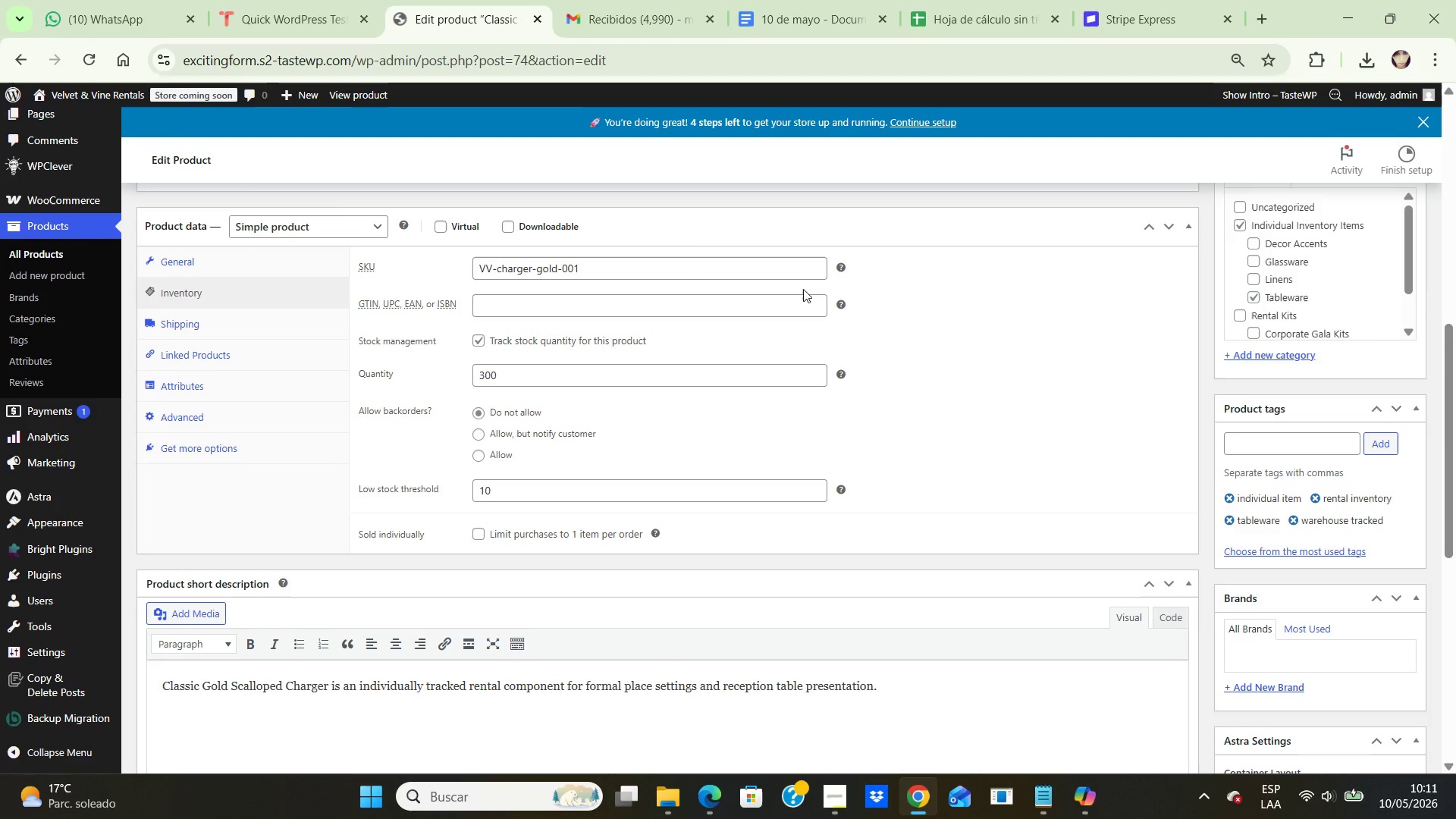 
scroll: coordinate [1330, 223], scroll_direction: up, amount: 6.0
 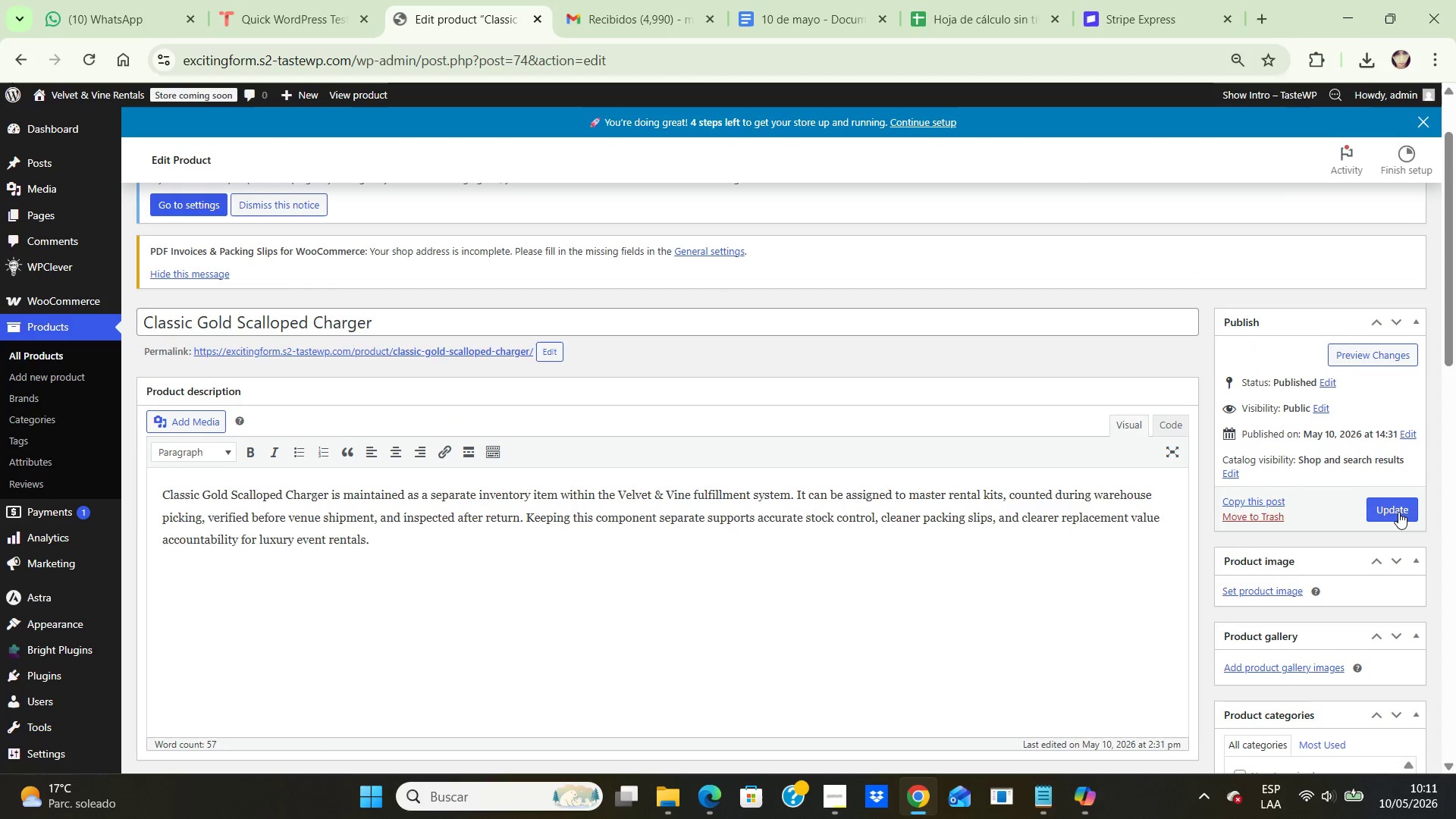 
left_click([1398, 512])
 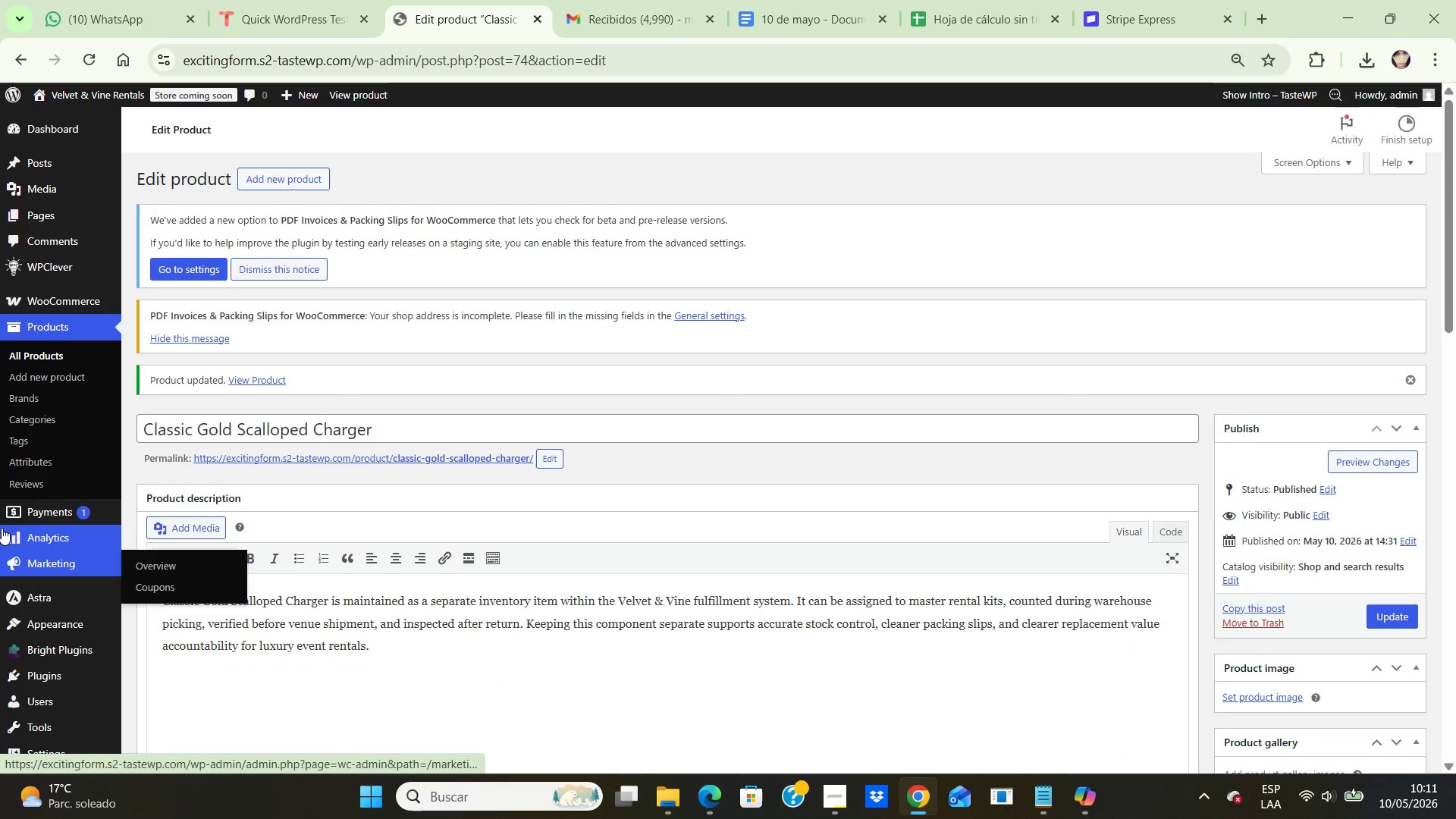 
wait(5.75)
 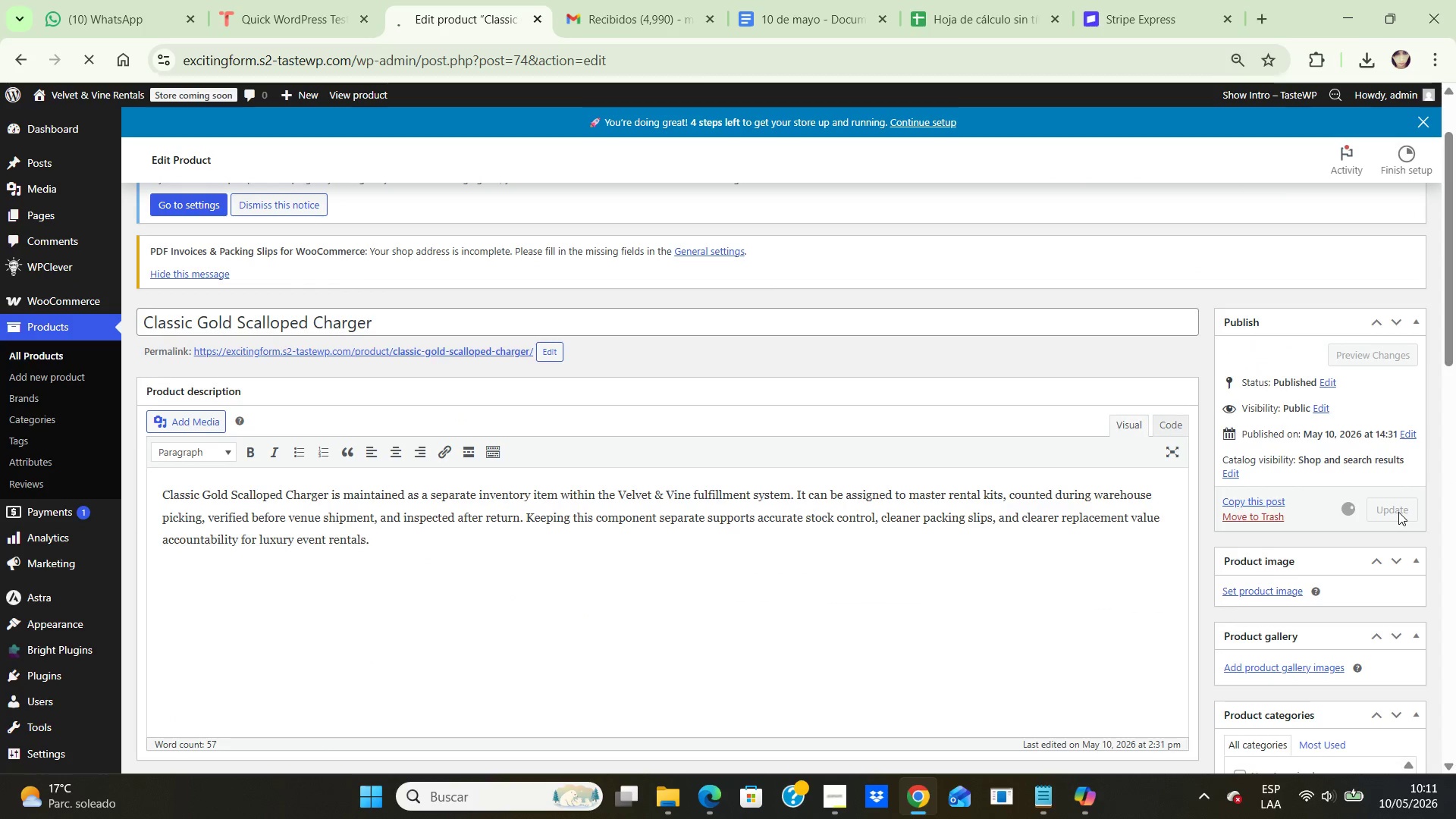 
left_click([40, 356])
 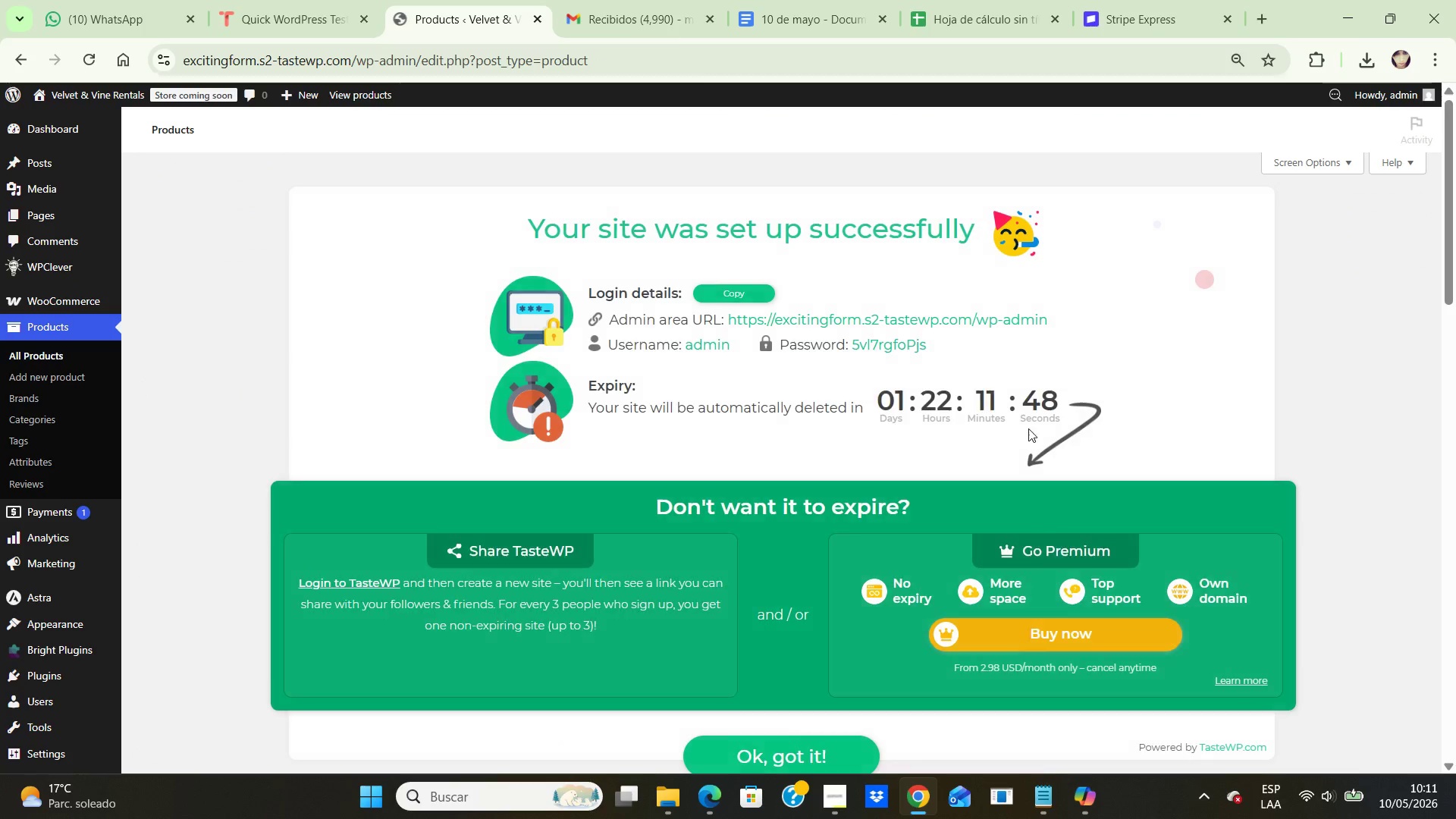 
scroll: coordinate [1037, 428], scroll_direction: down, amount: 8.0
 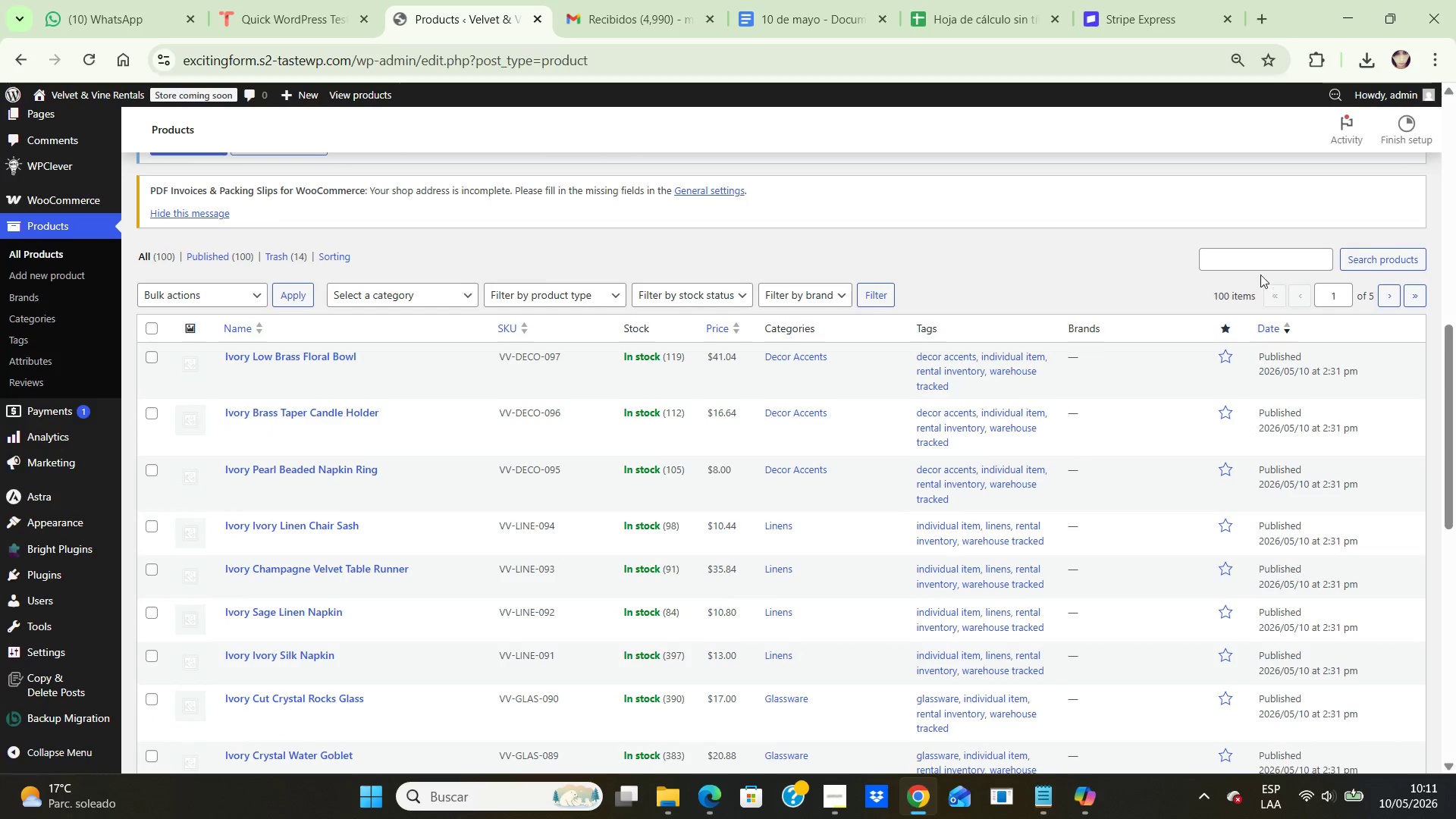 
left_click([1260, 261])
 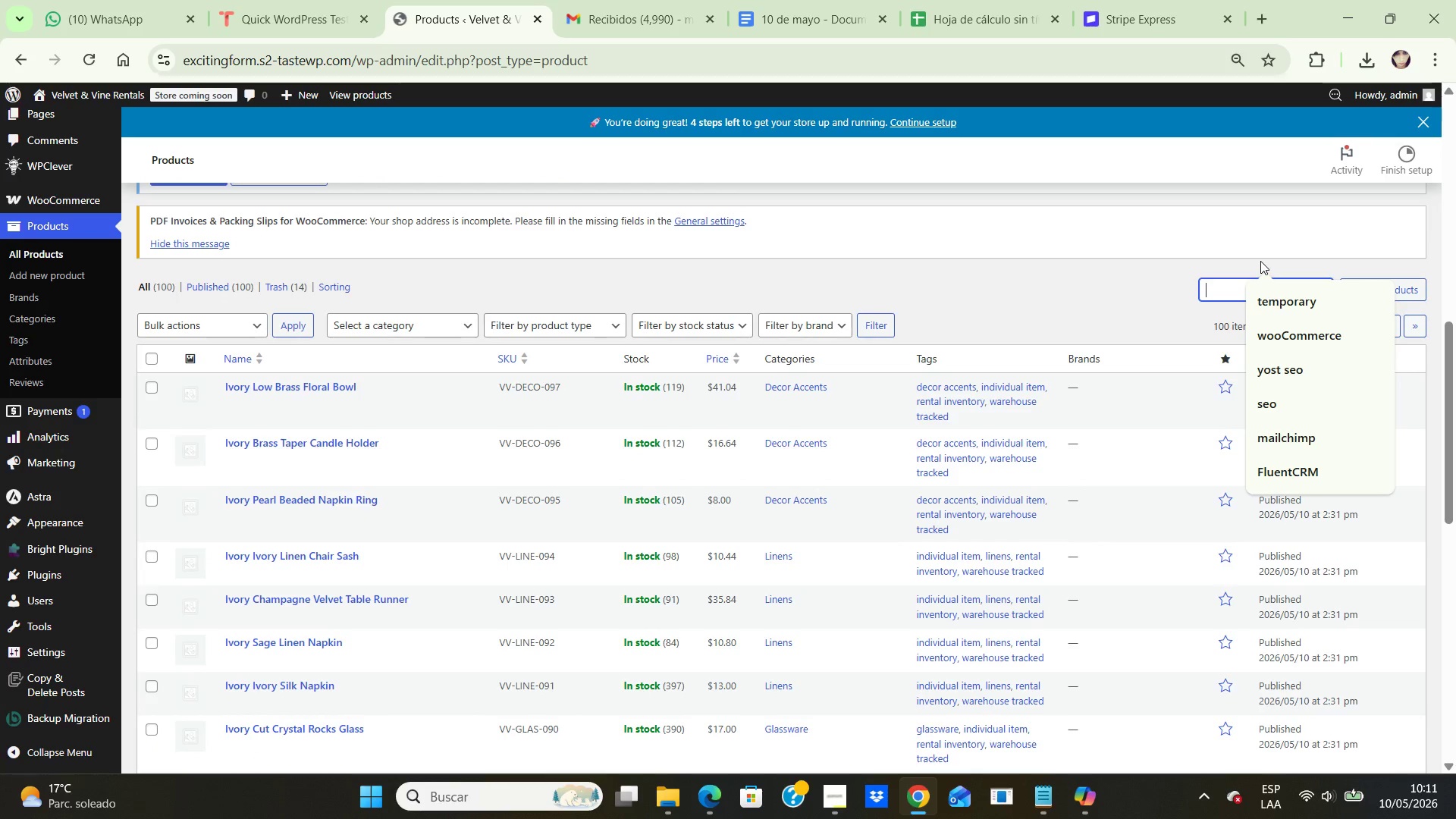 
type(lead crystal champagne flute)
 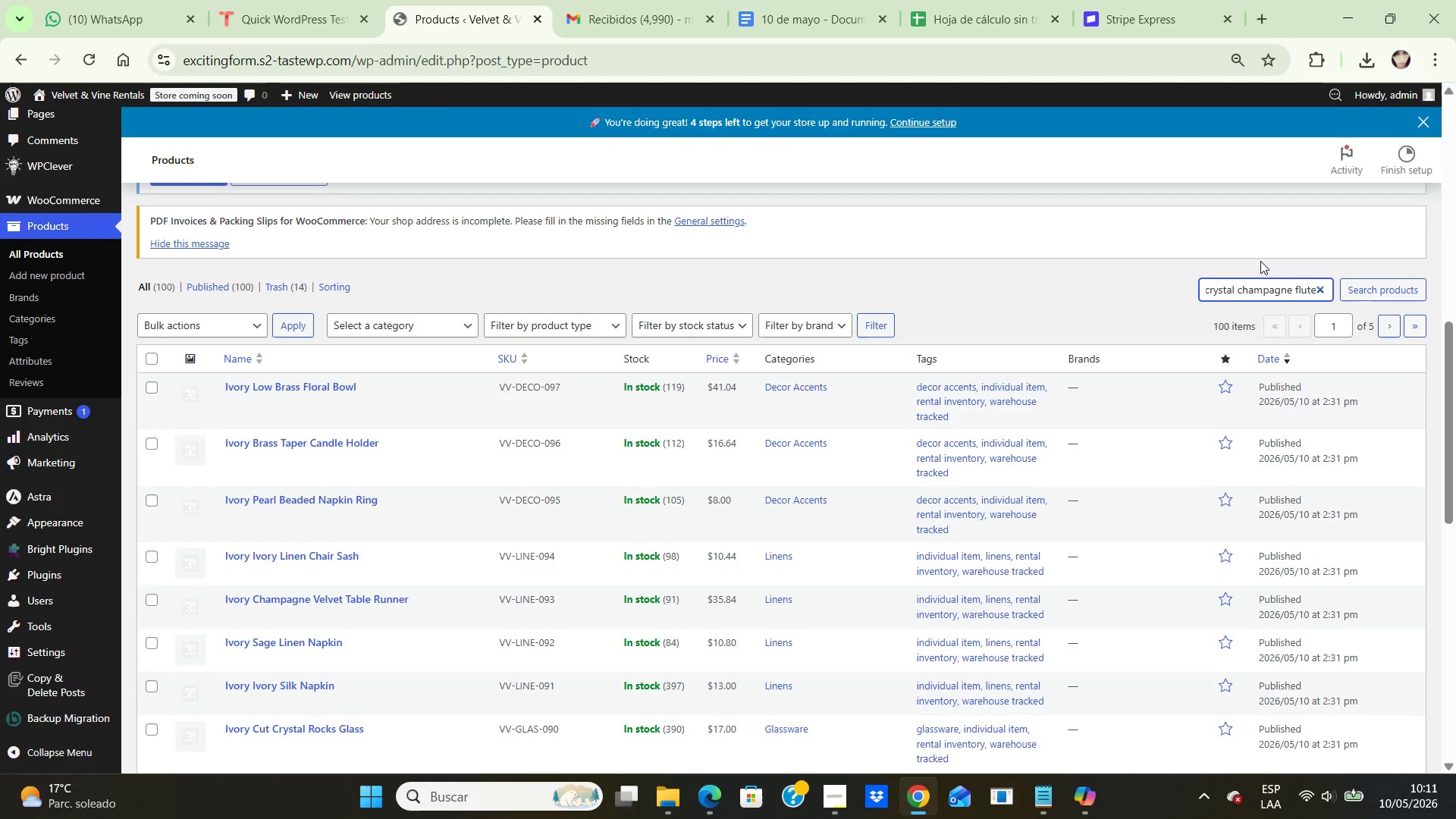 
key(Enter)
 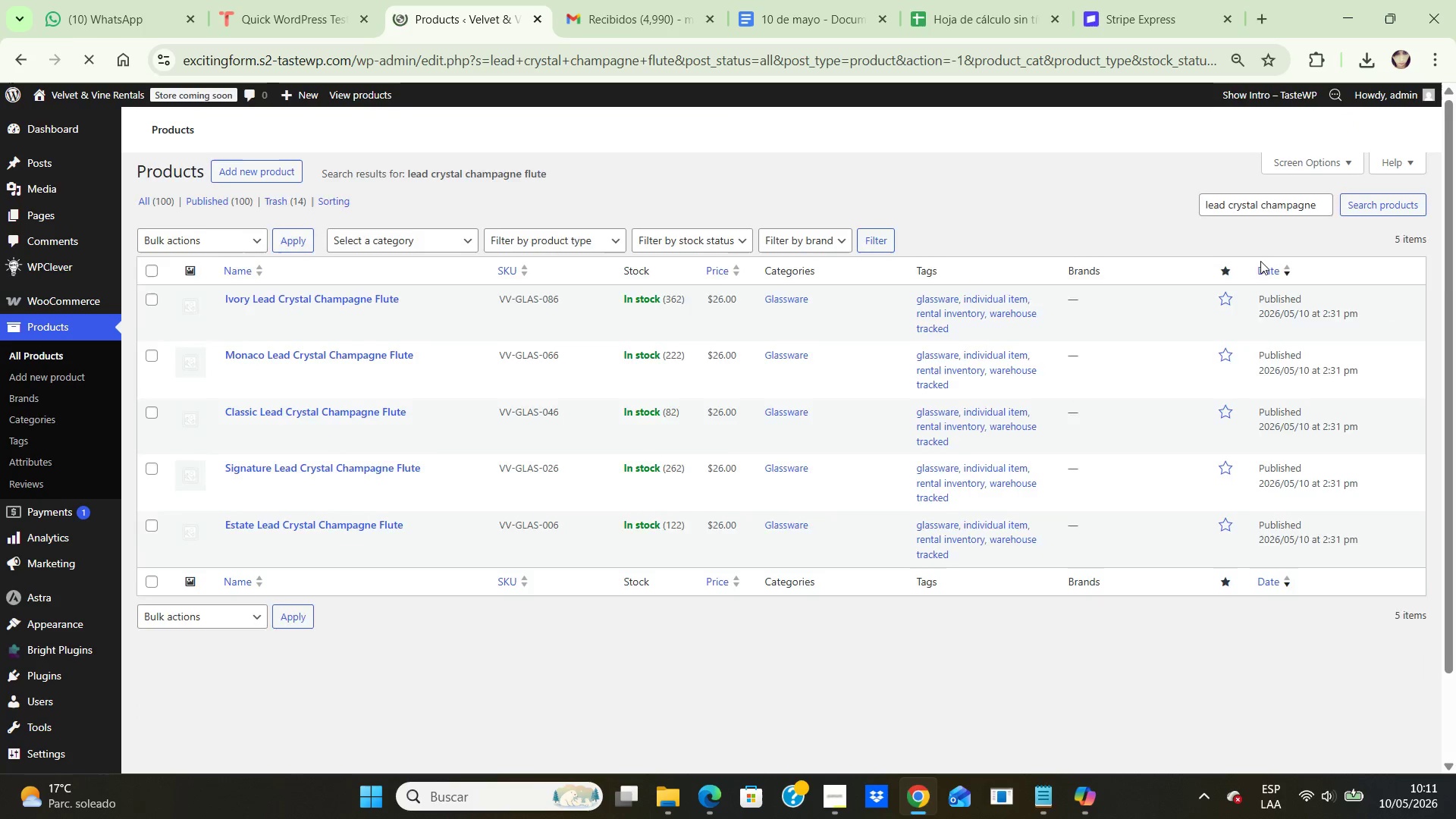 
scroll: coordinate [1260, 261], scroll_direction: down, amount: 5.0
 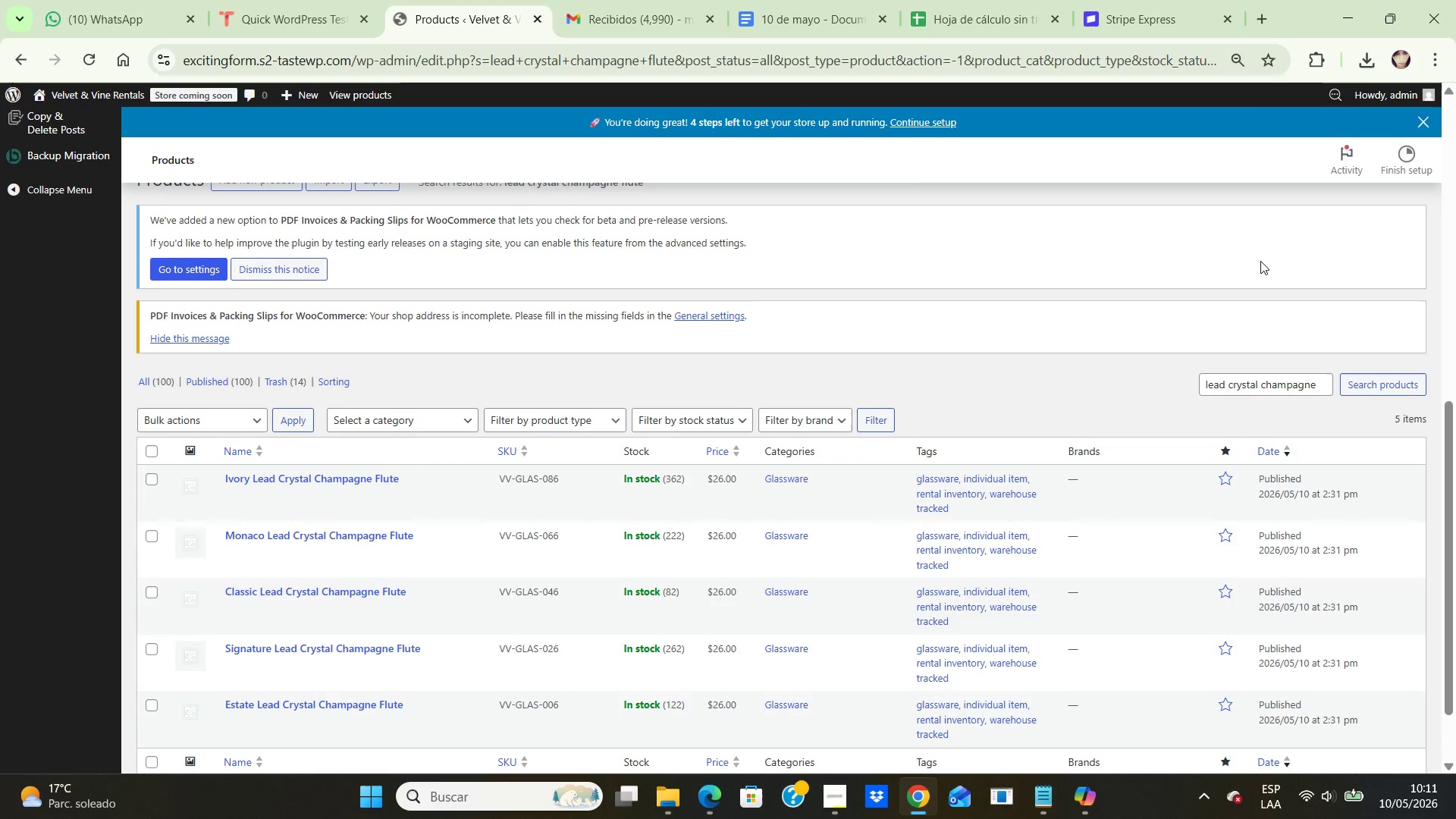 
wait(8.6)
 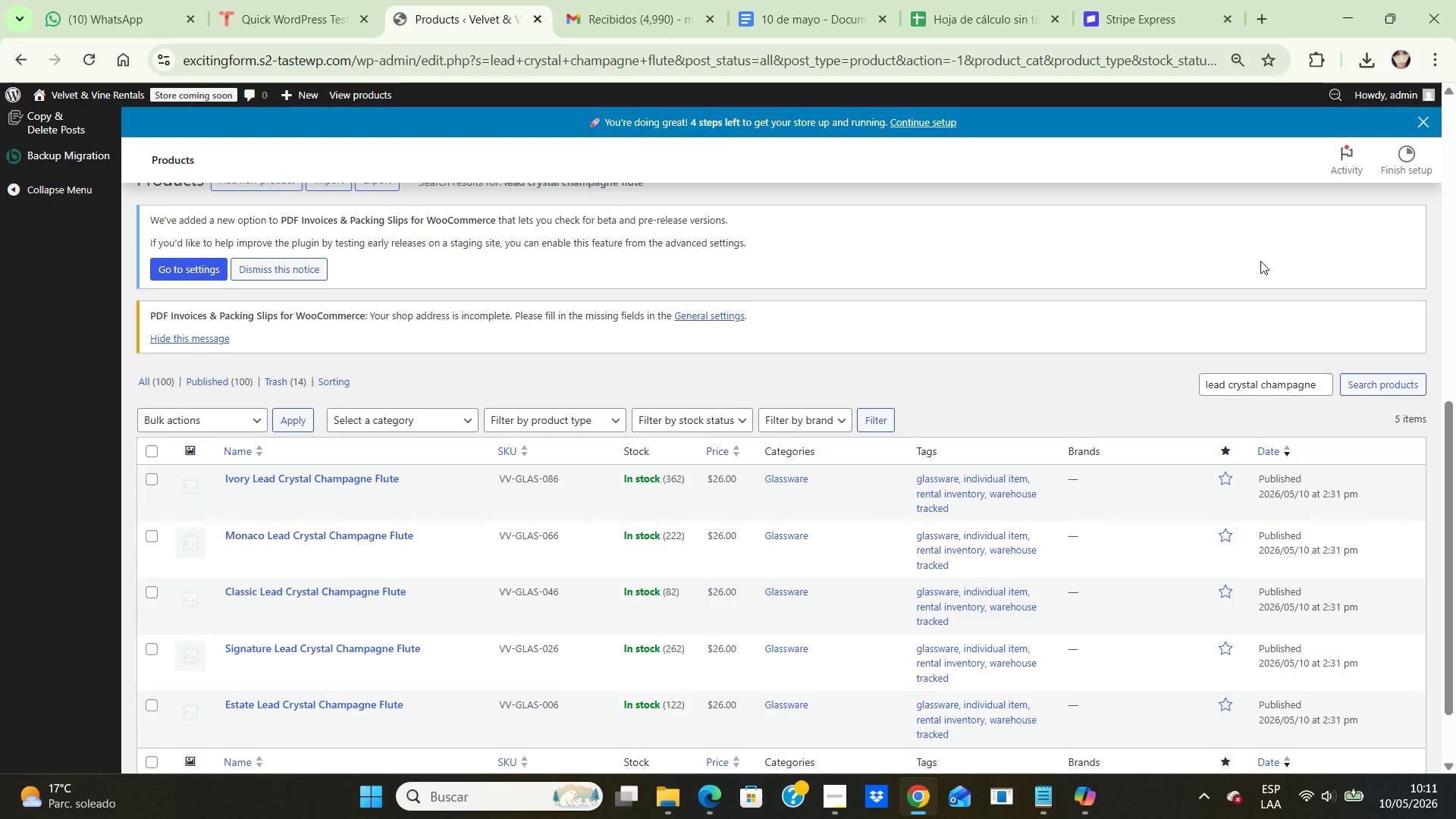 
mouse_move([256, 612])
 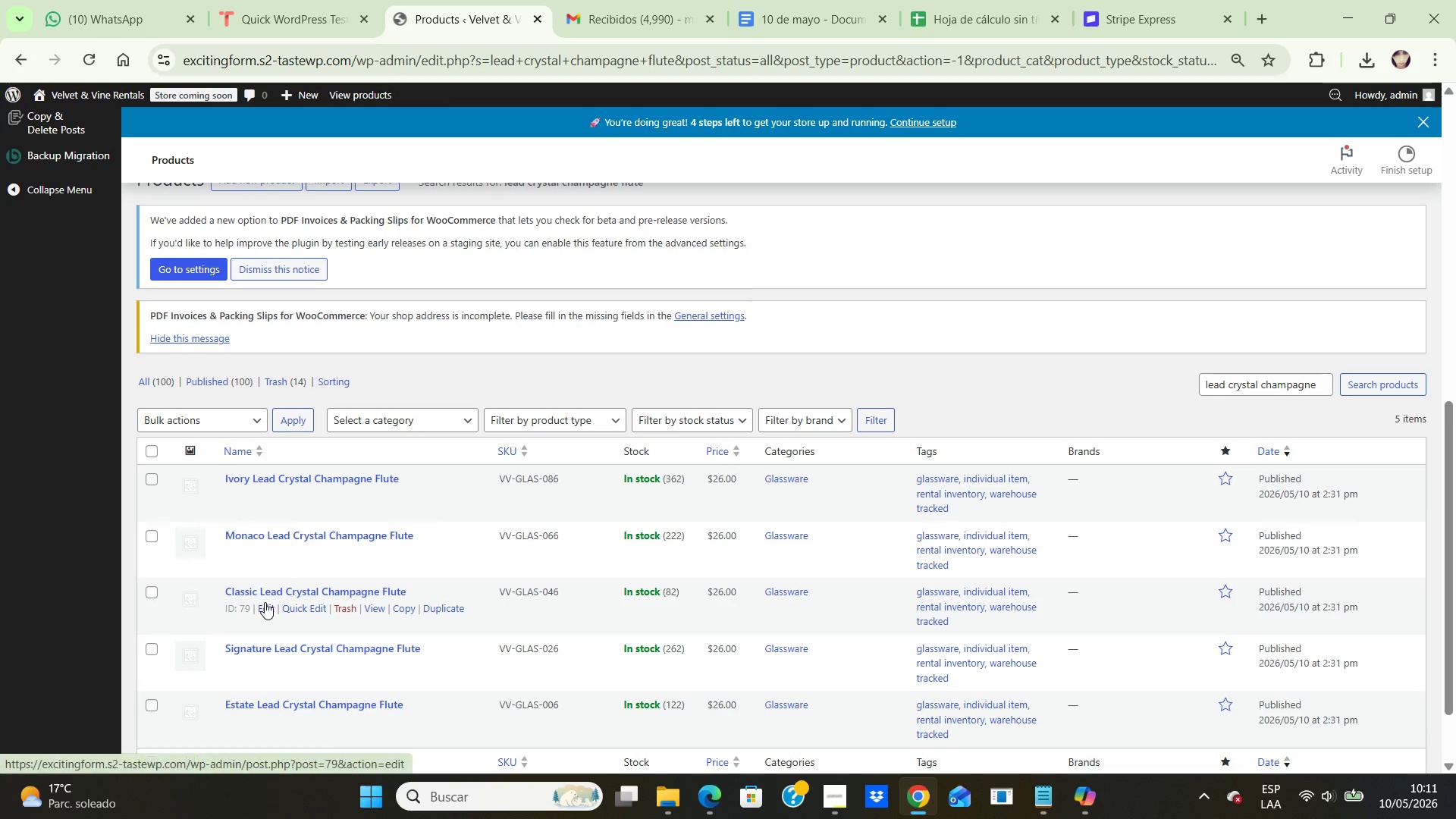 
left_click([265, 602])
 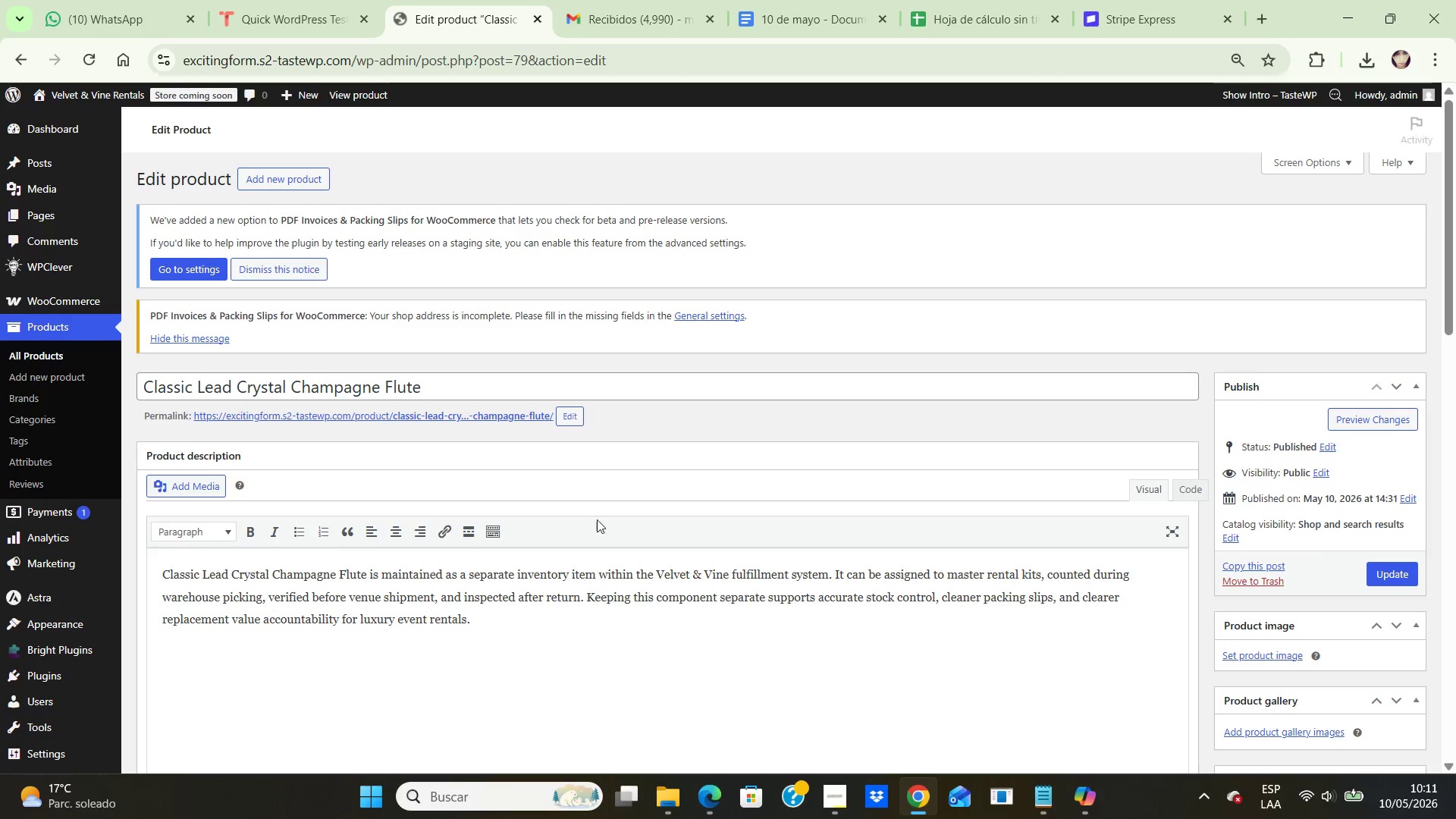 
scroll: coordinate [825, 413], scroll_direction: down, amount: 5.0
 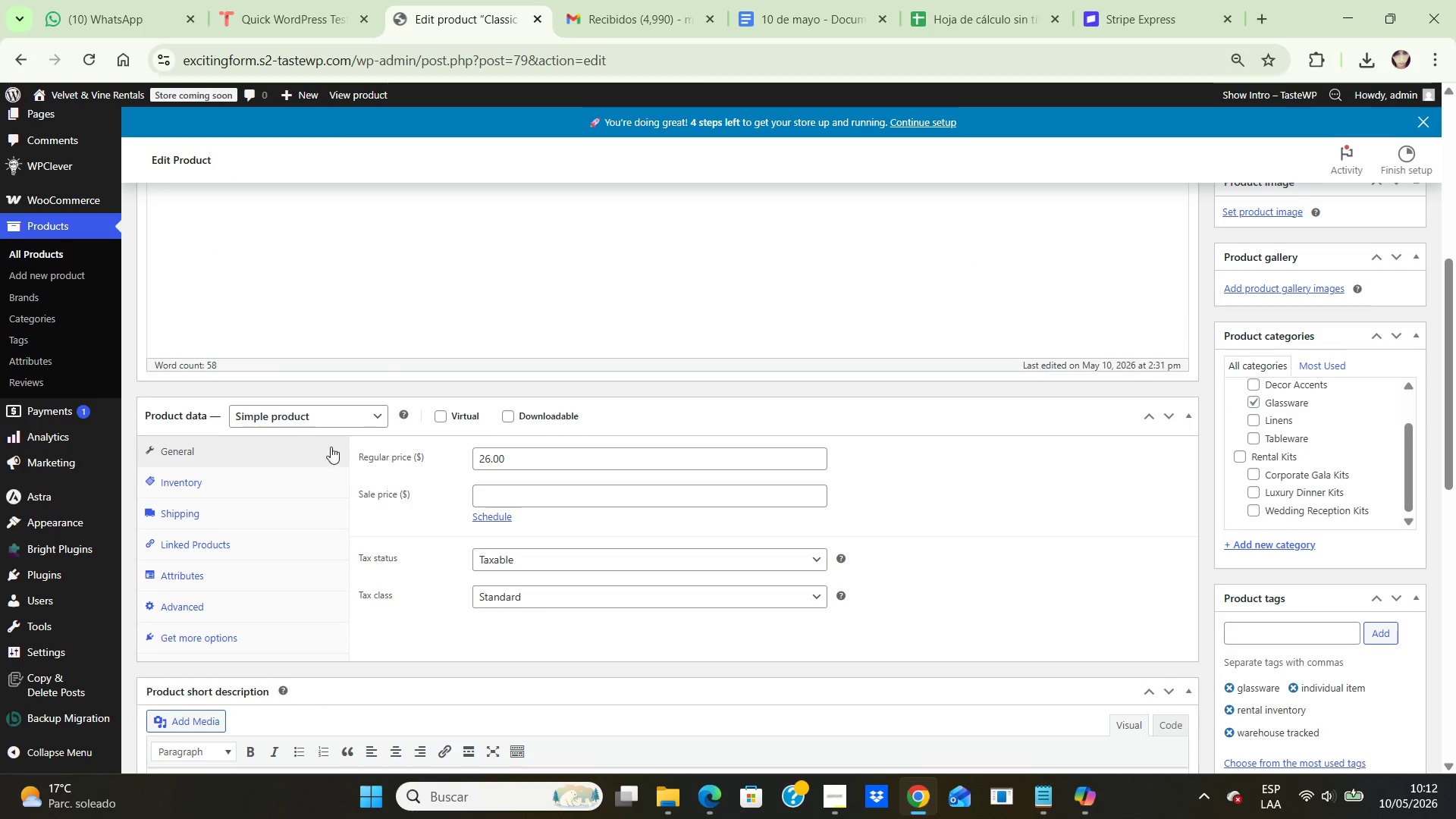 
wait(5.45)
 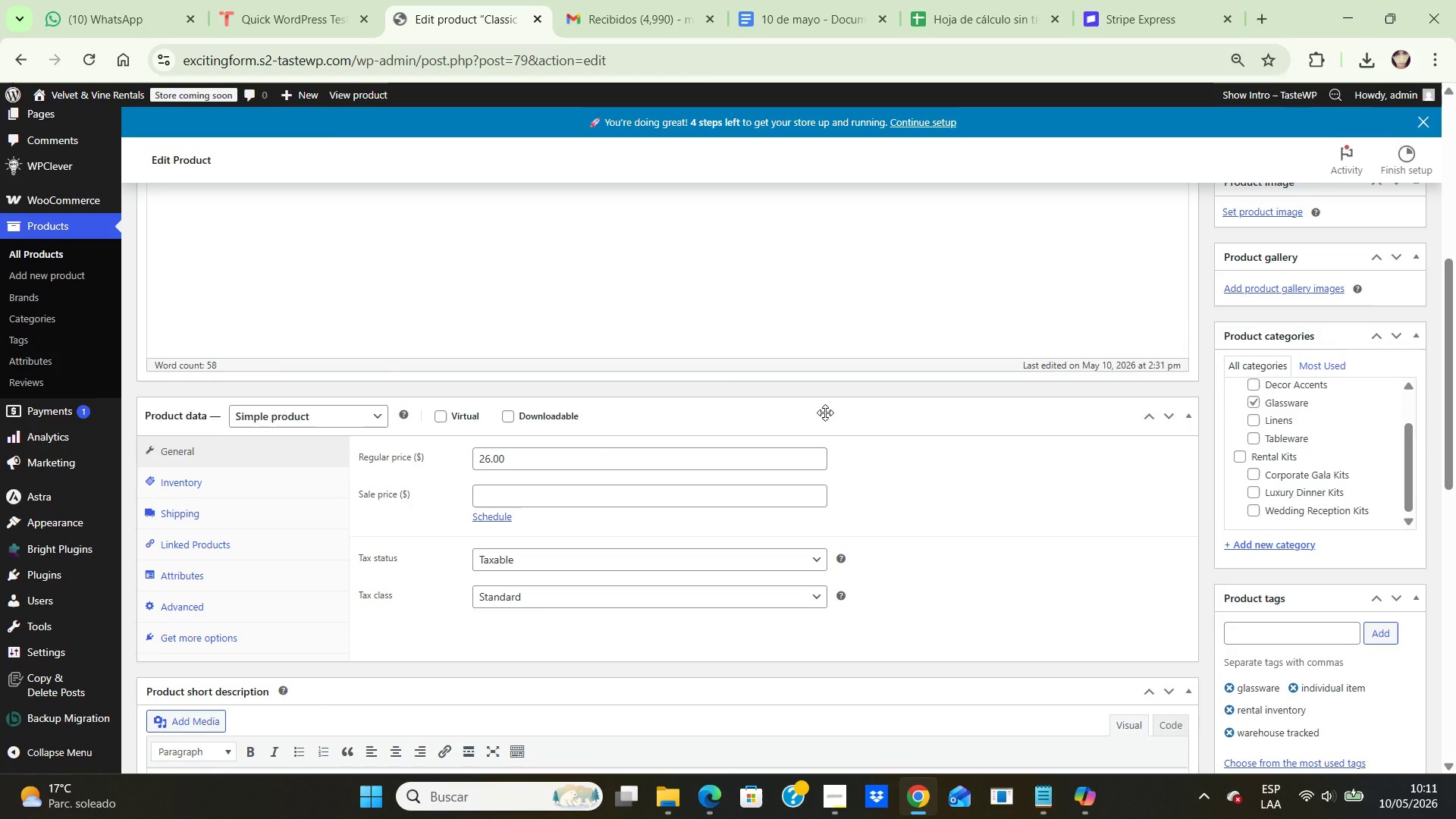 
left_click([186, 487])
 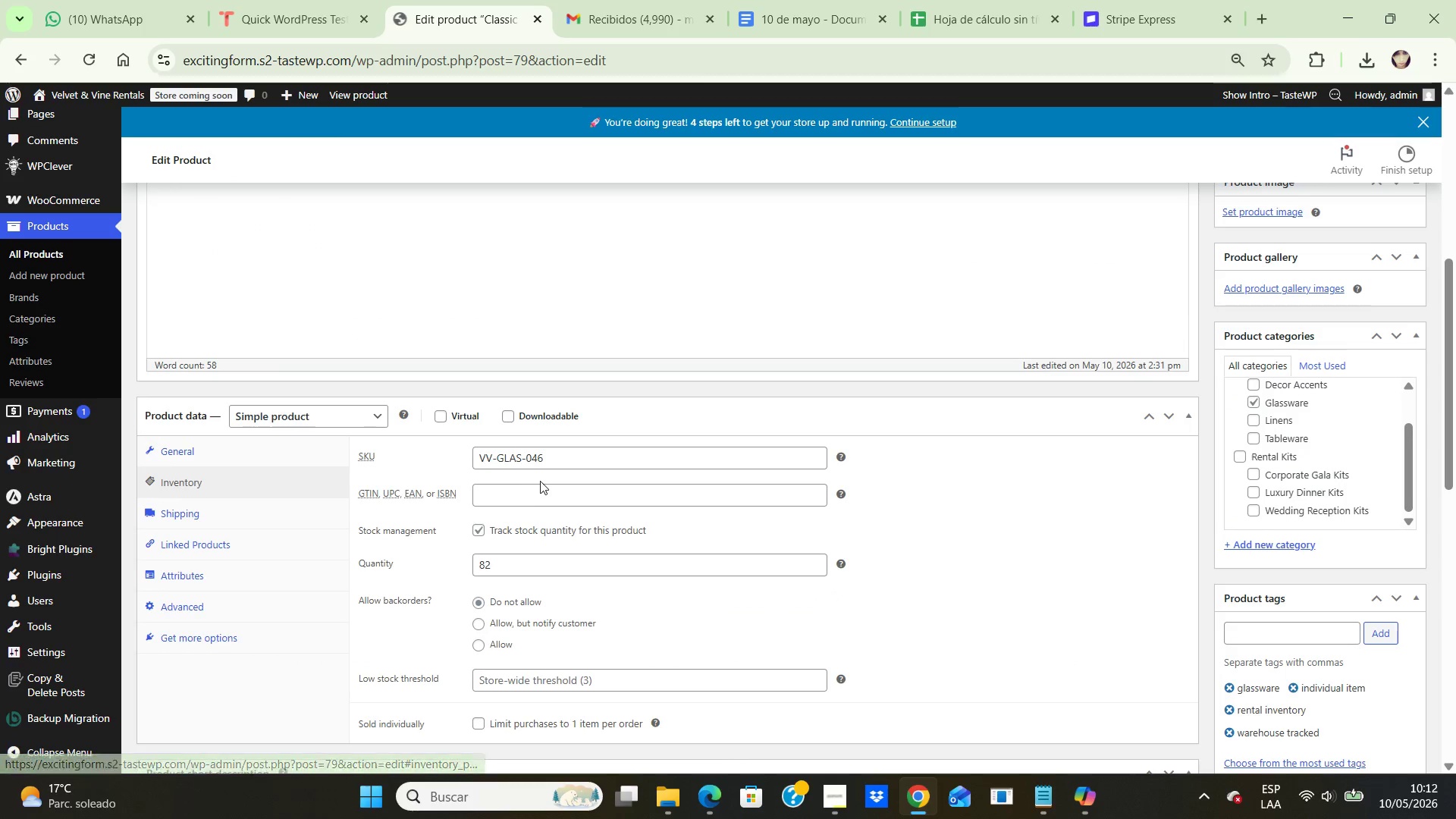 
left_click([565, 460])
 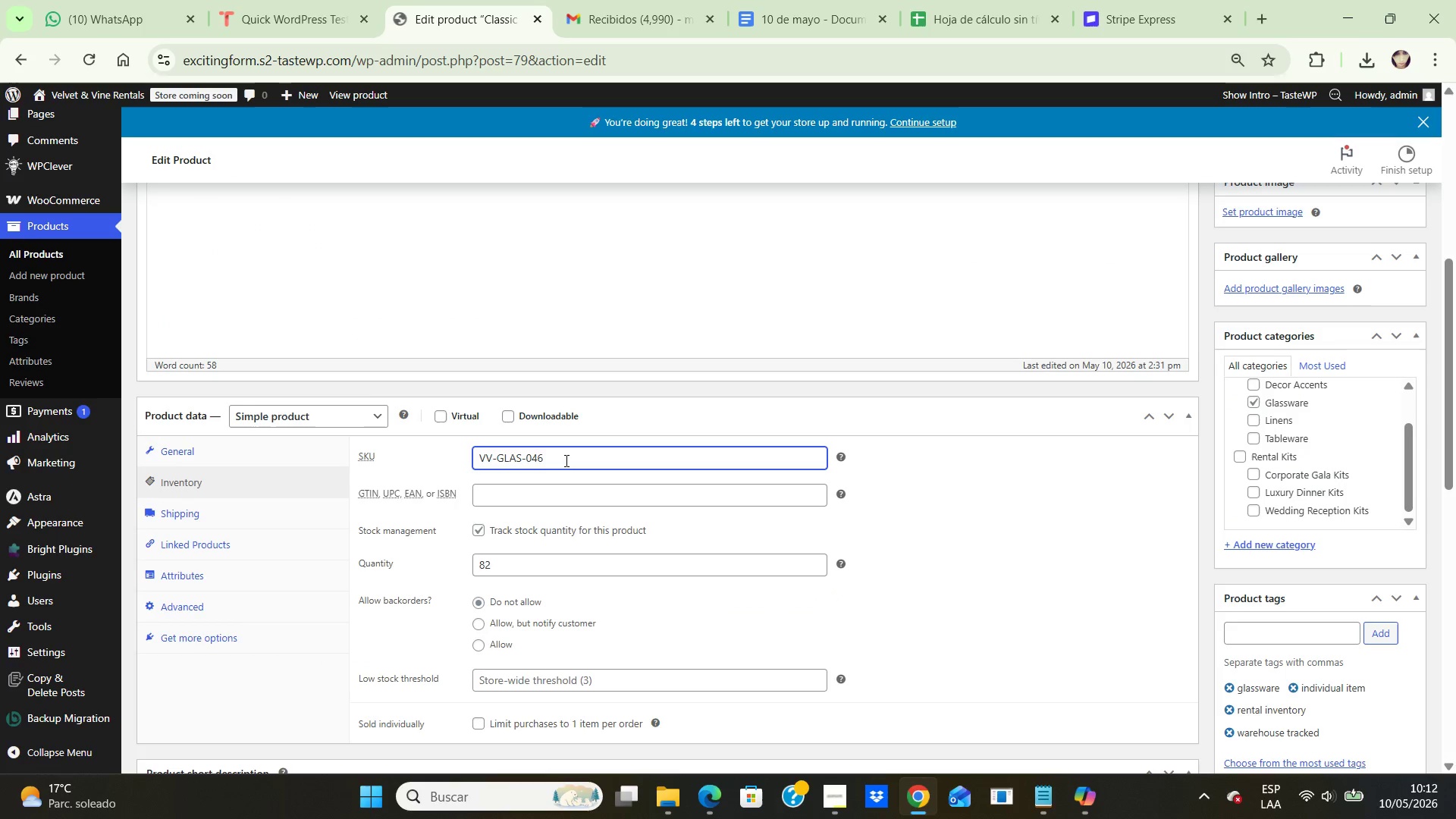 
key(Backspace)
key(Backspace)
key(Backspace)
key(Backspace)
key(Backspace)
key(Backspace)
key(Backspace)
key(Backspace)
type(c[NumLock][NumLock])
key(Backspace)
type(CR)
key(Backspace)
type([NumLock][NumLock][NumLock][NumLock])
key(Backspace)
type(CRYSTAL )
key(Backspace)
type(-FLUTE-[Insert][Insert])
 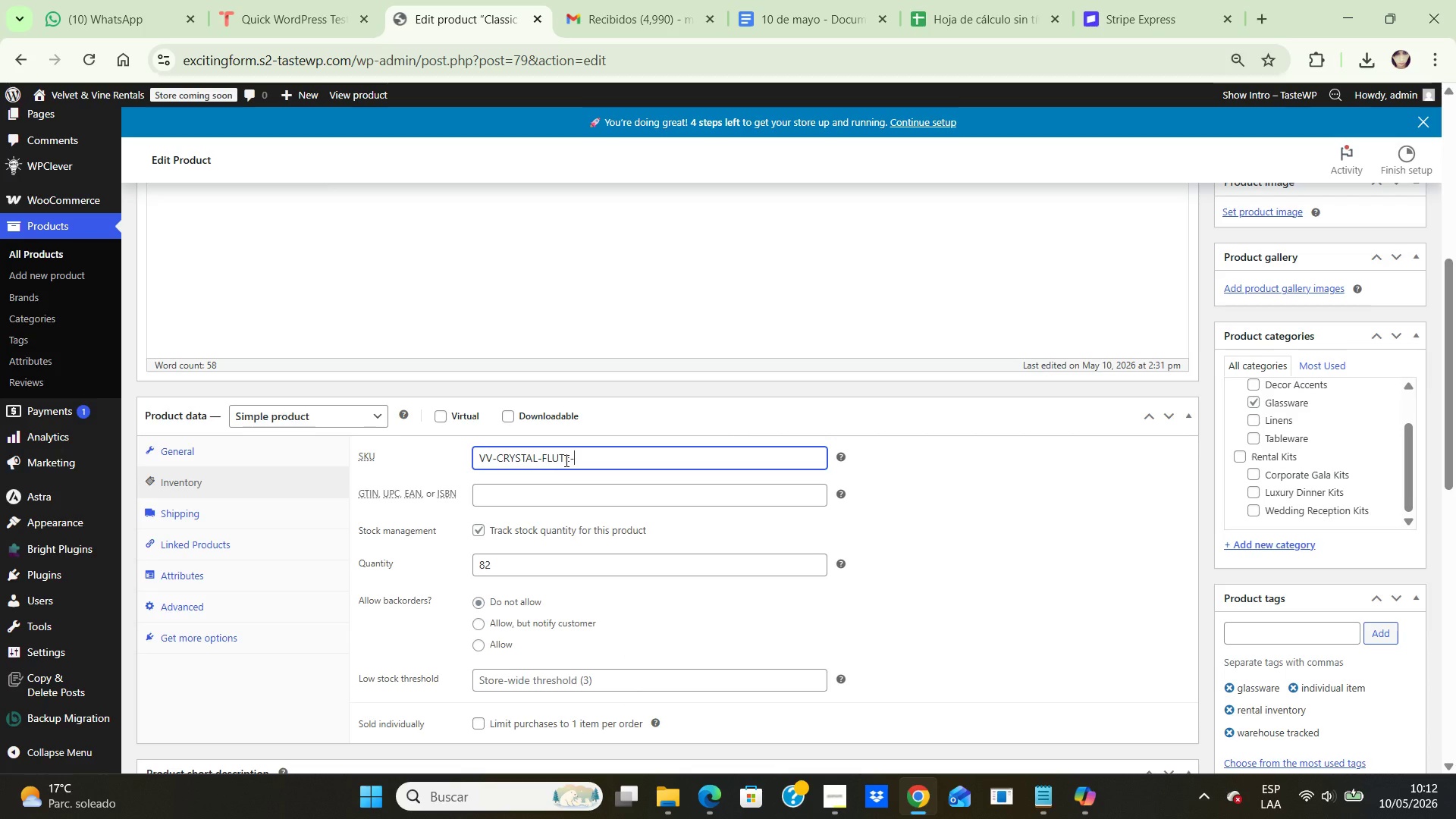 
key(ArrowDown)
 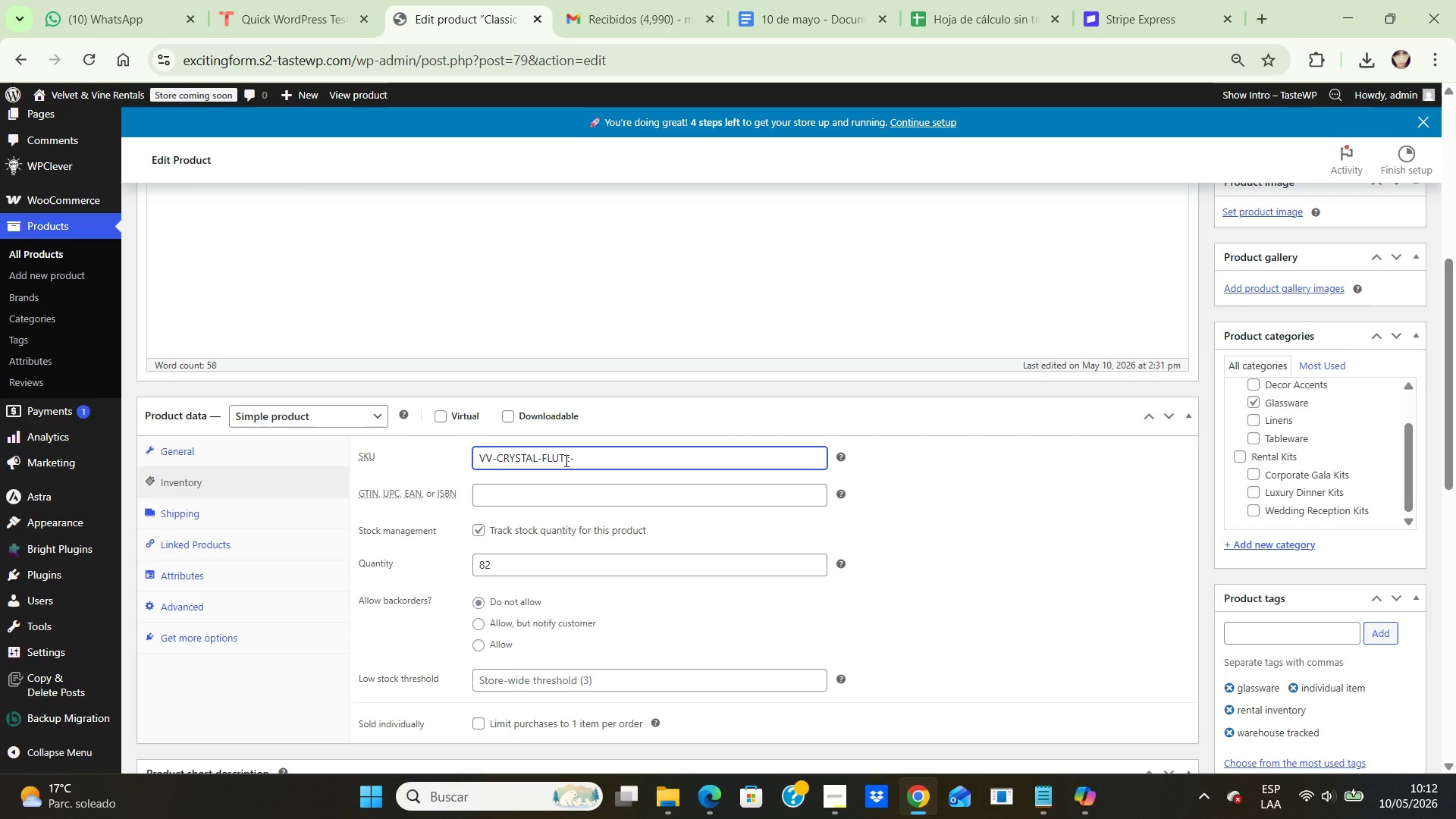 
key(NumLock)
 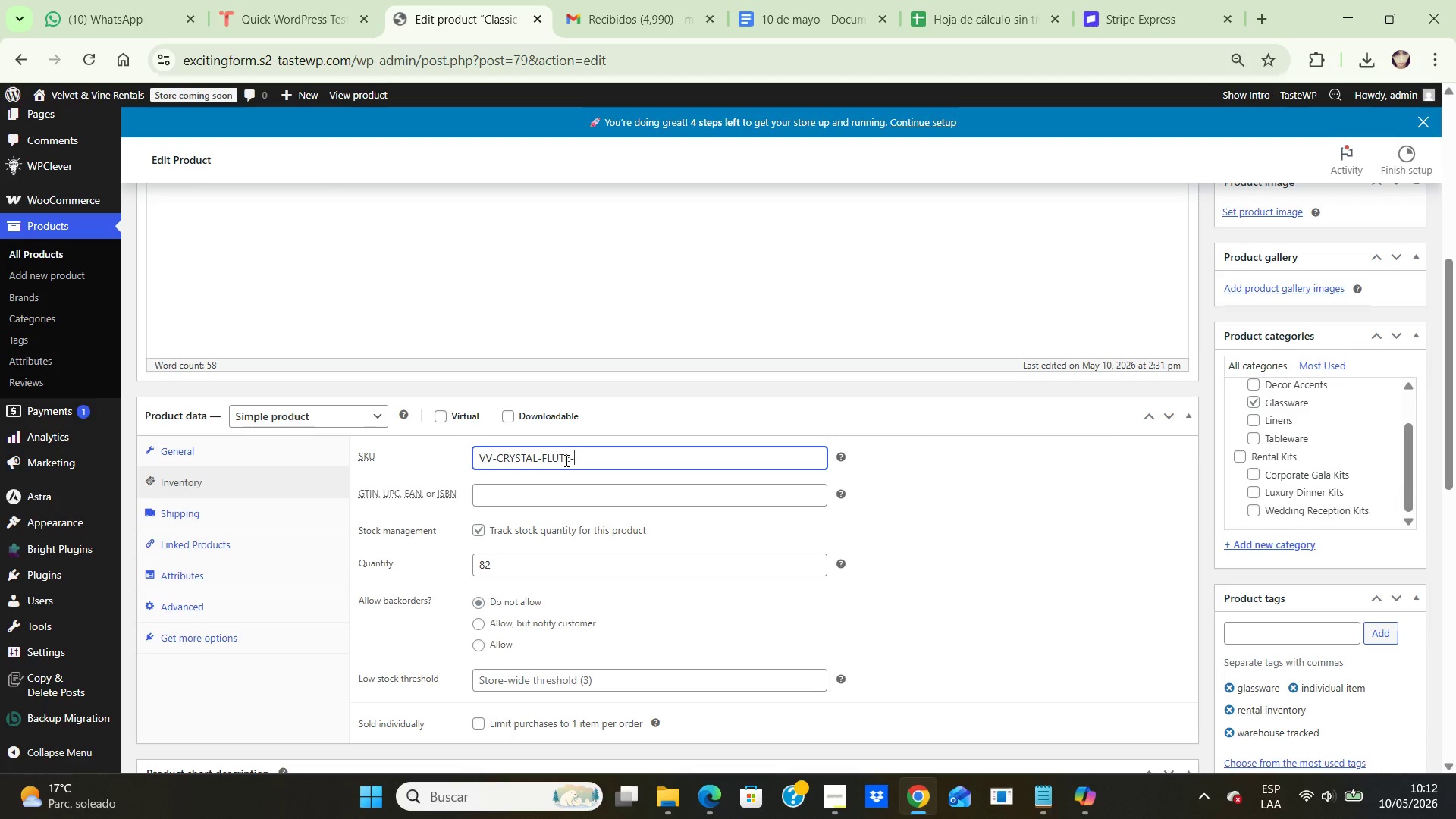 
key(NumLock)
 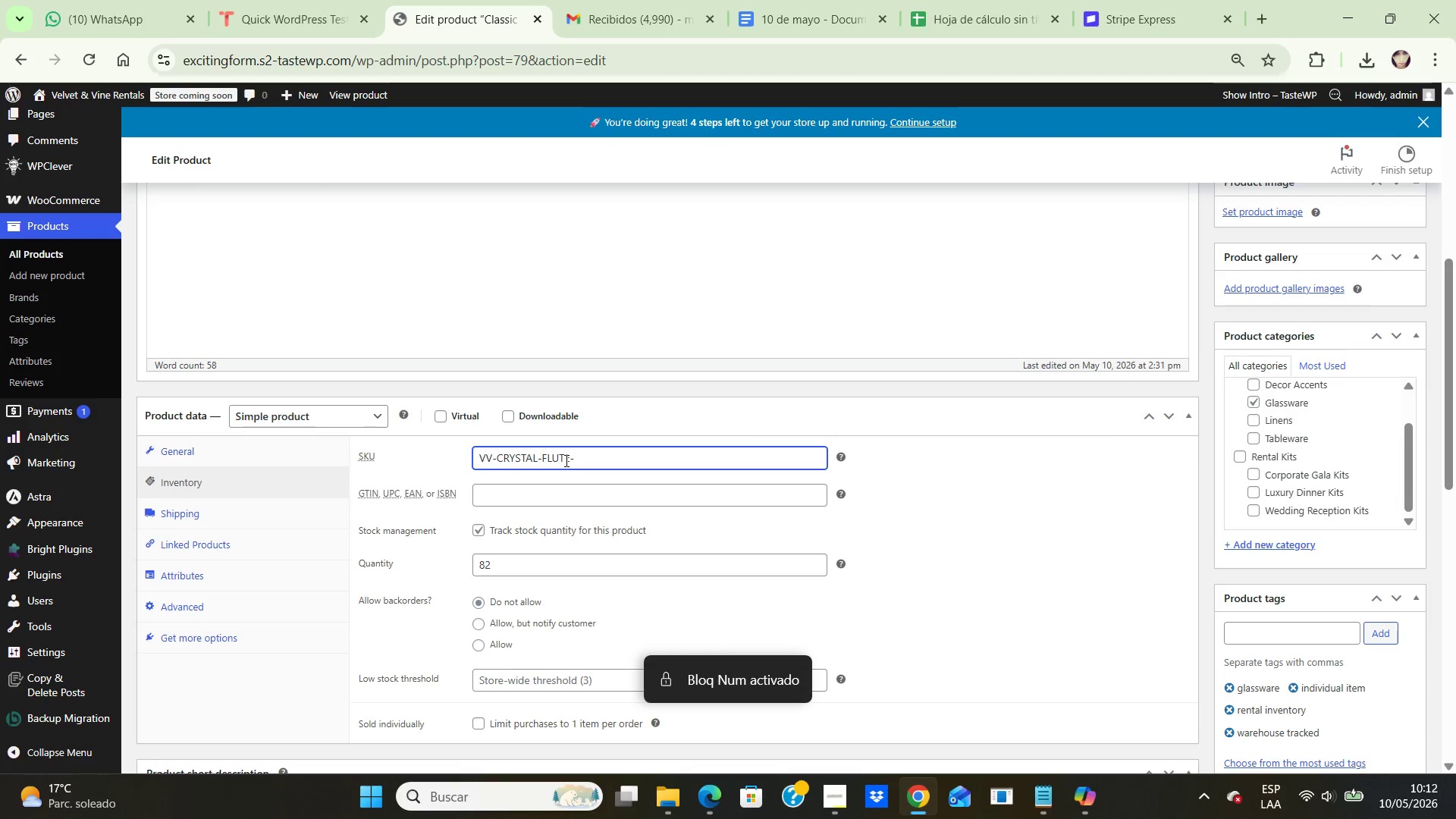 
key(Numpad0)
 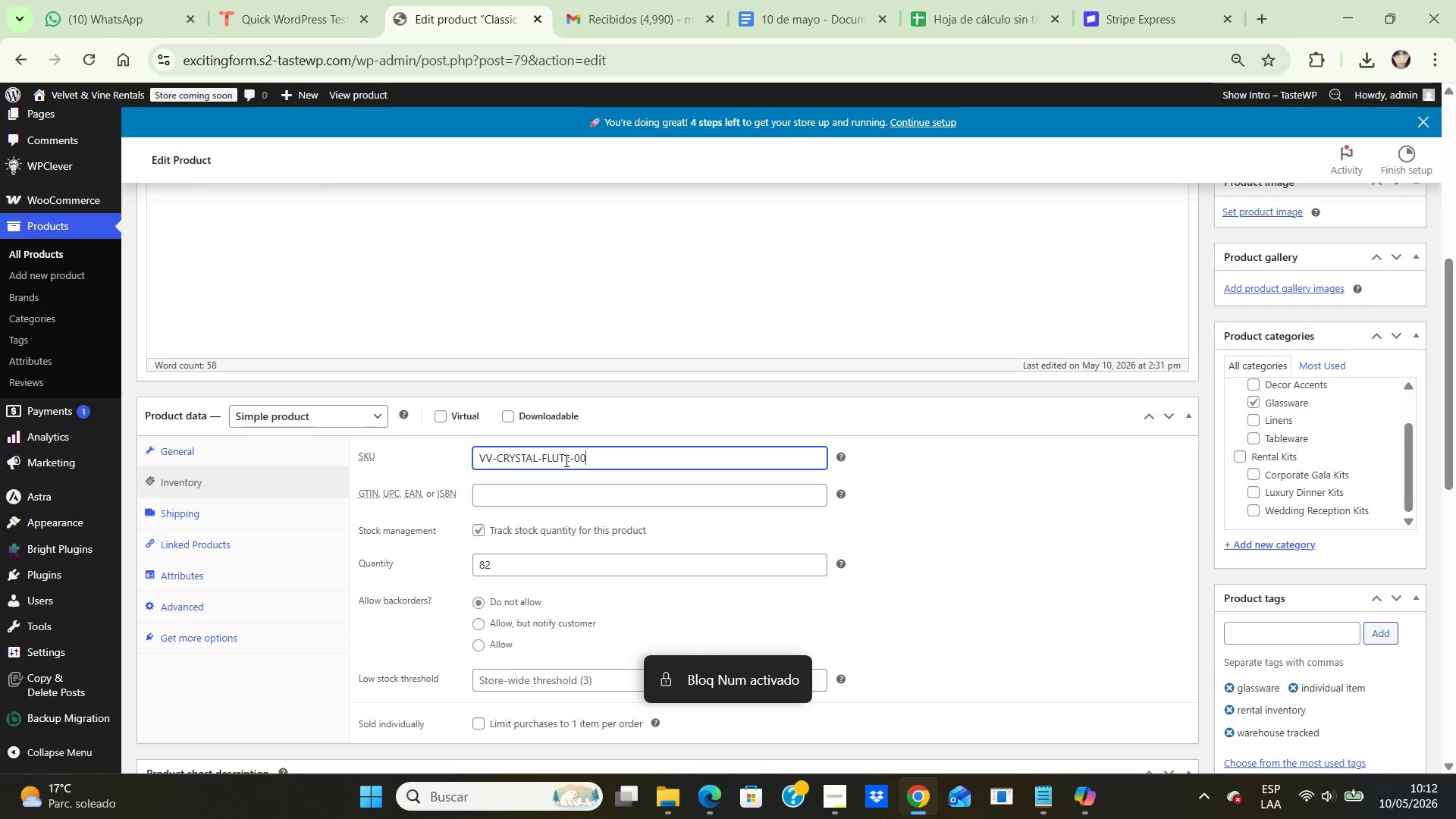 
key(Numpad0)
 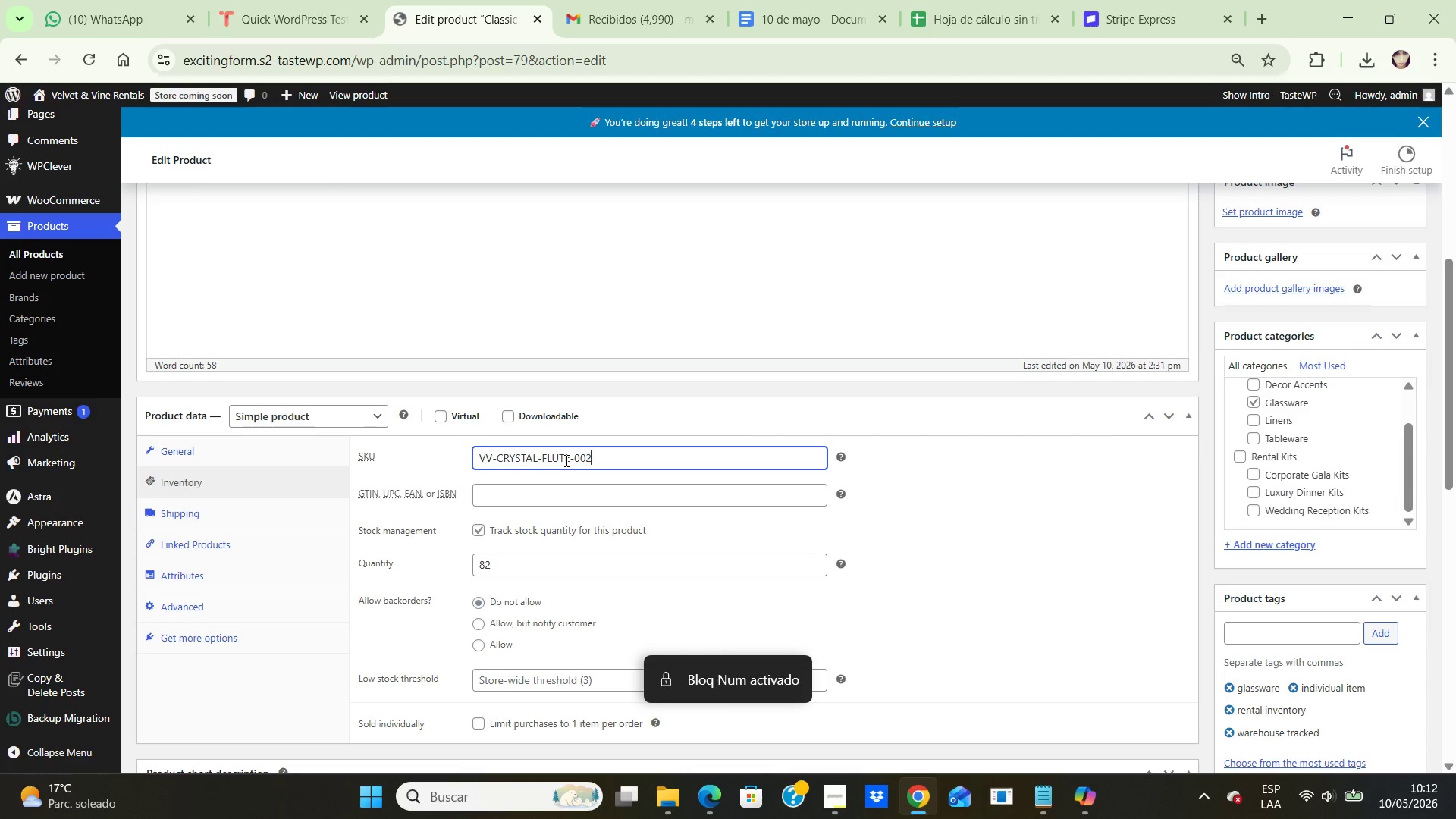 
key(Numpad2)
 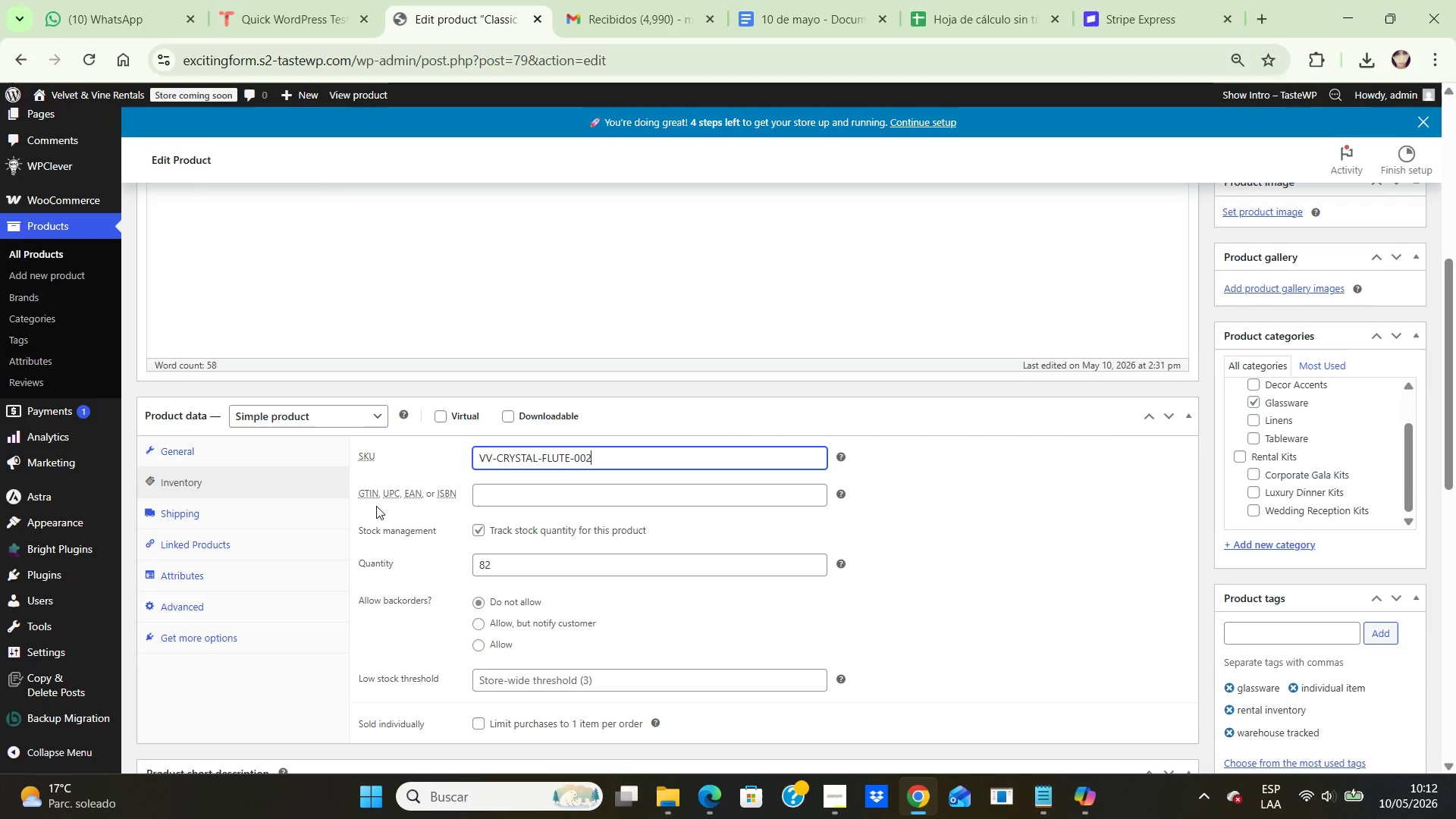 
wait(6.12)
 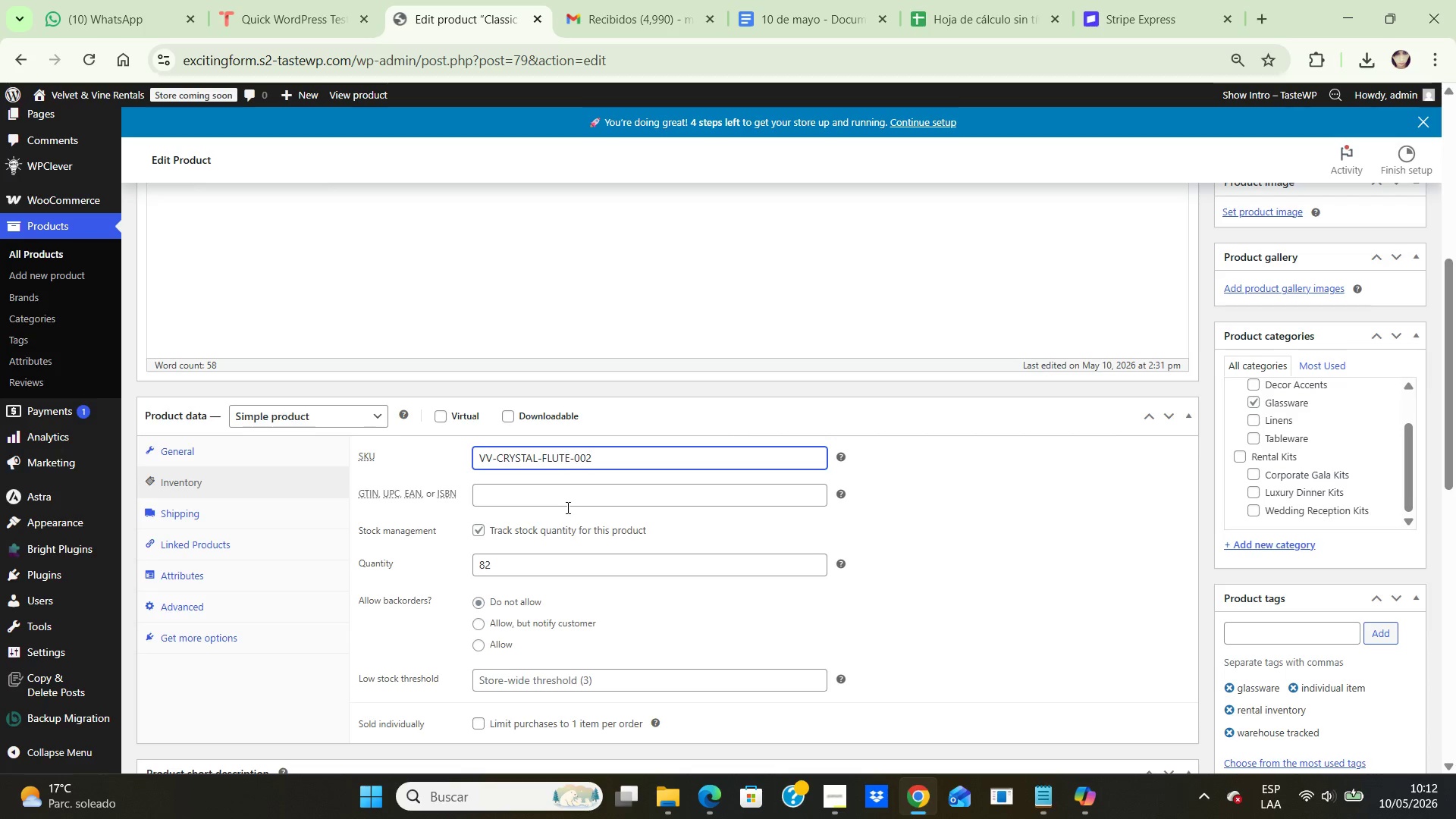 
left_click([265, 448])
 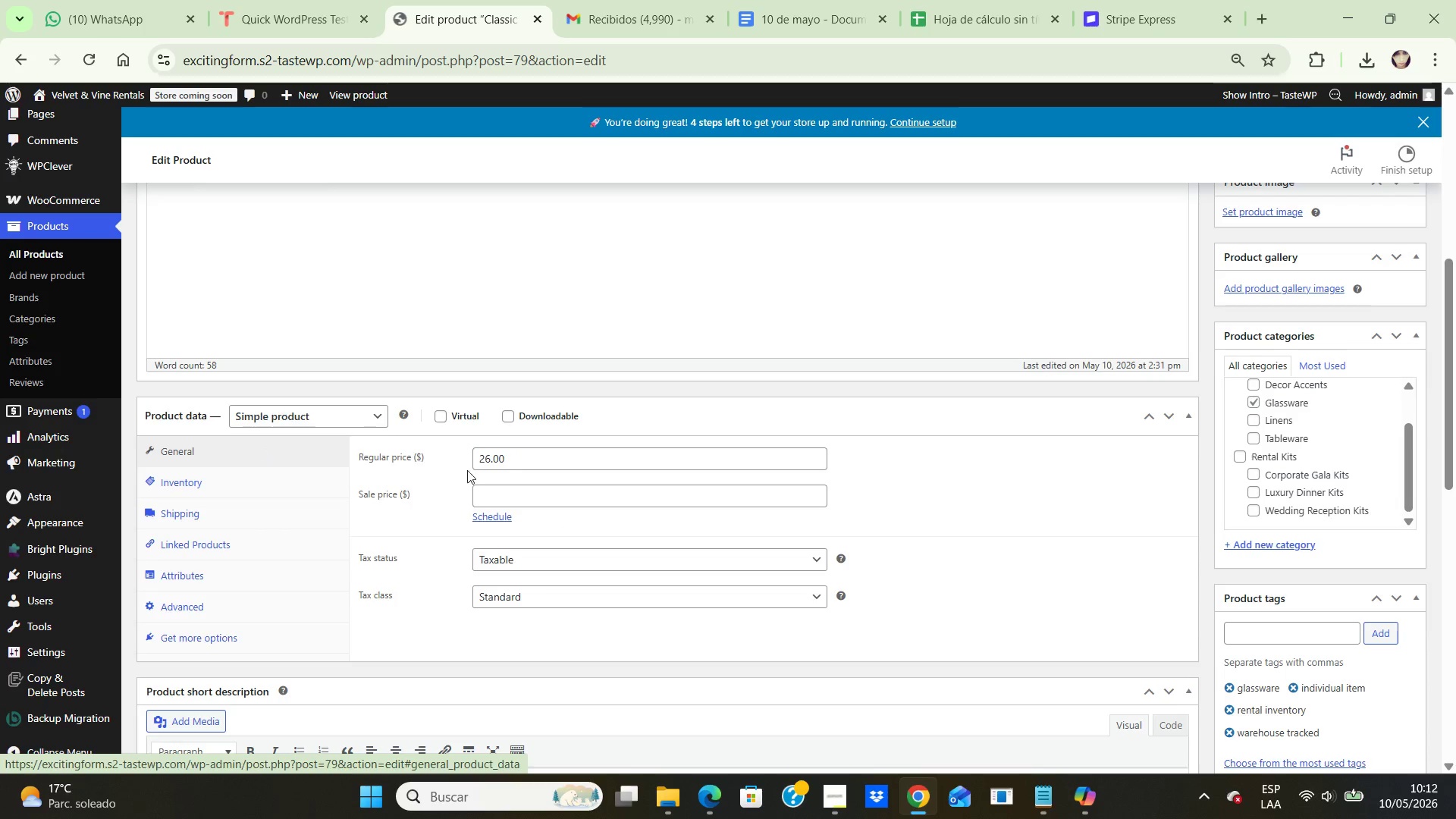 
left_click([534, 455])
 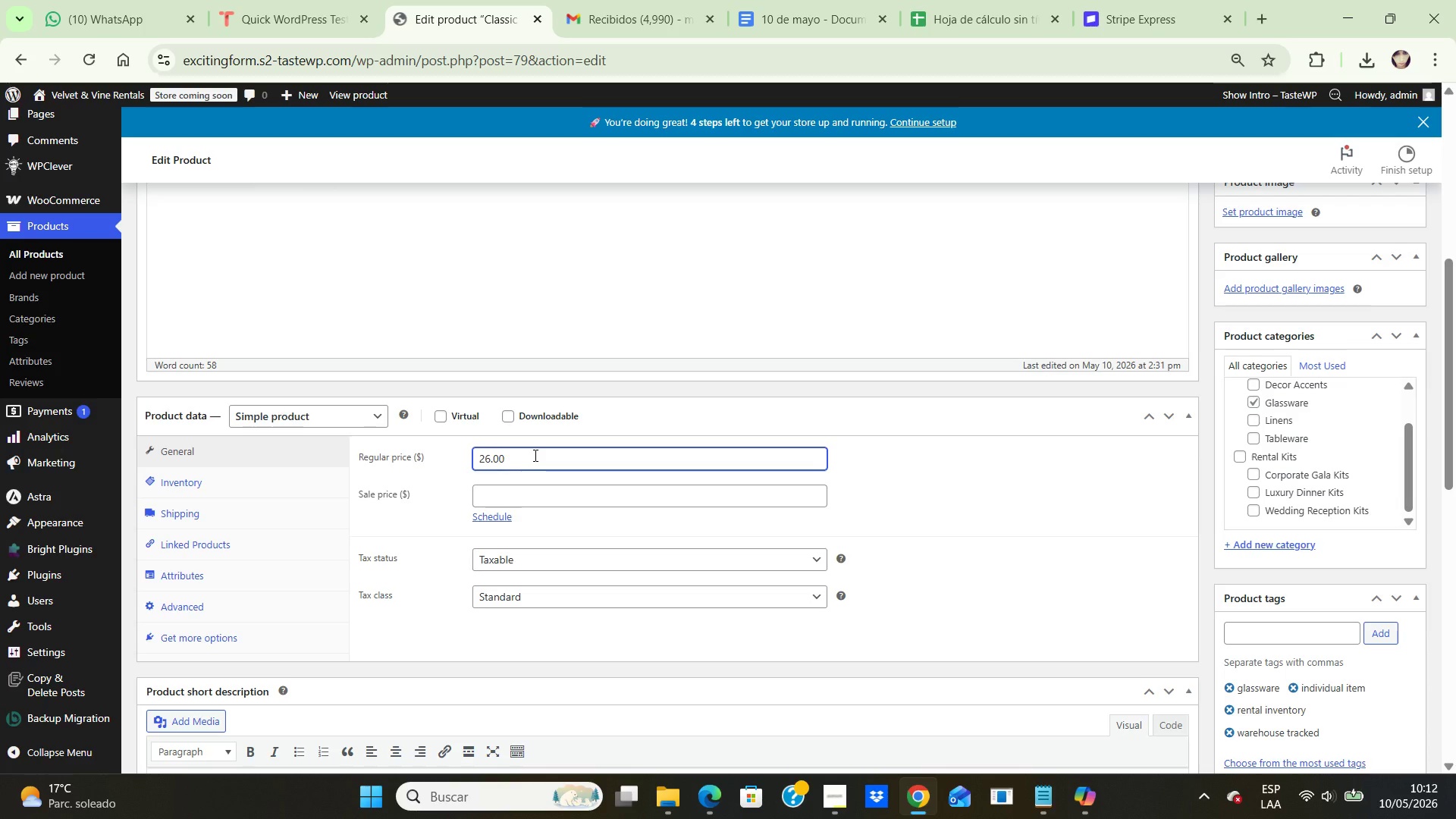 
key(Backspace)
 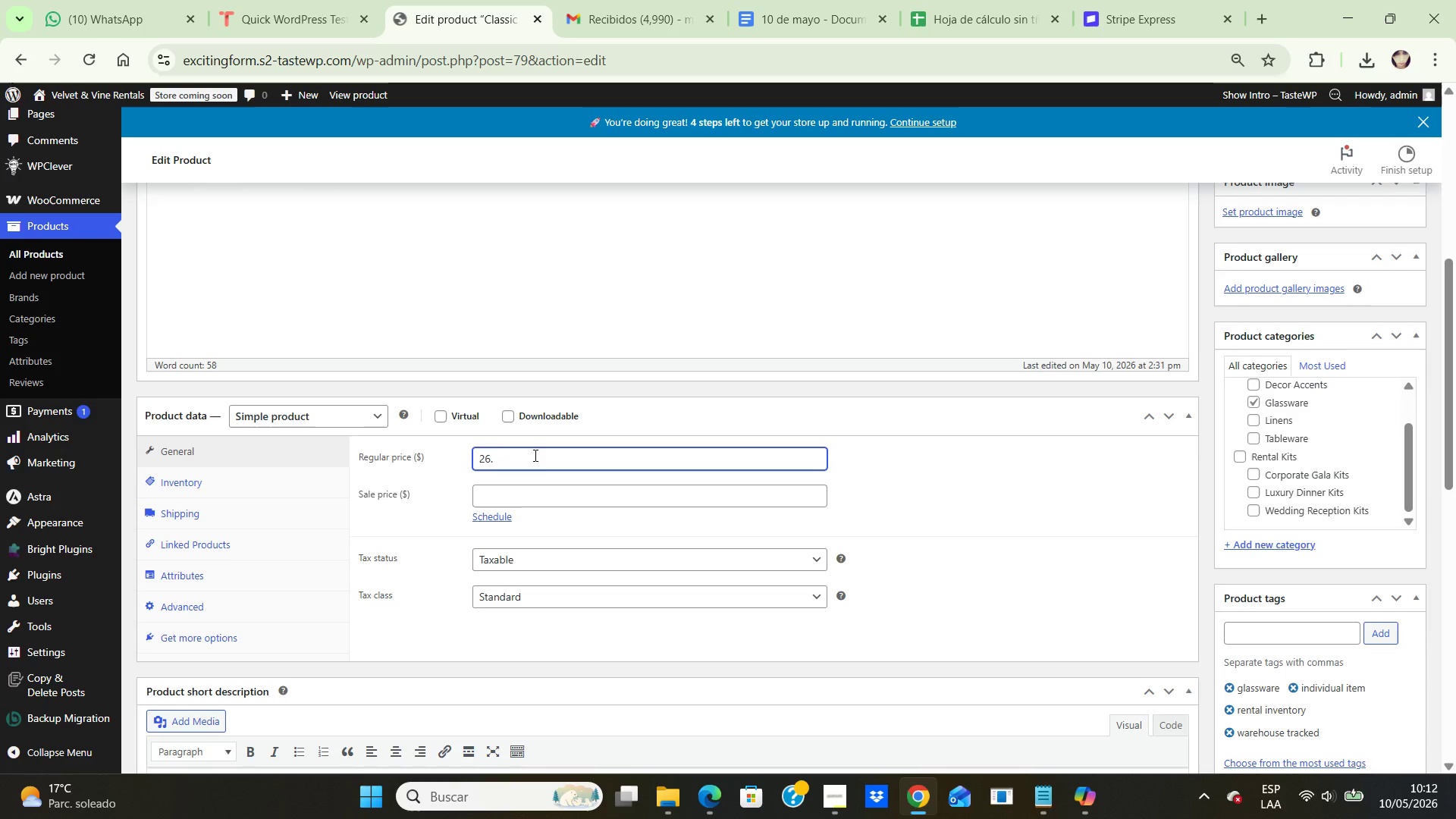 
key(Backspace)
 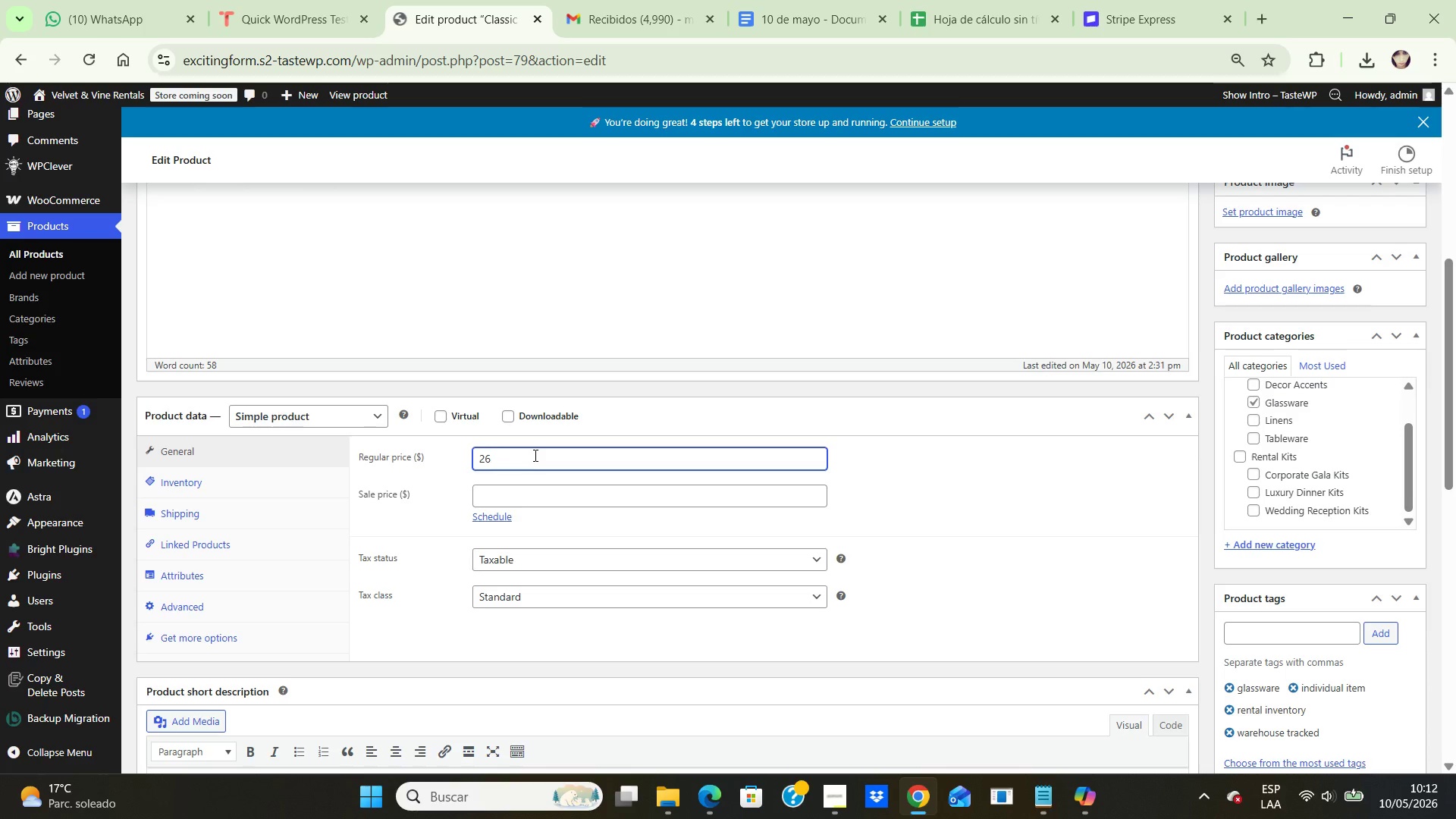 
key(Backspace)
 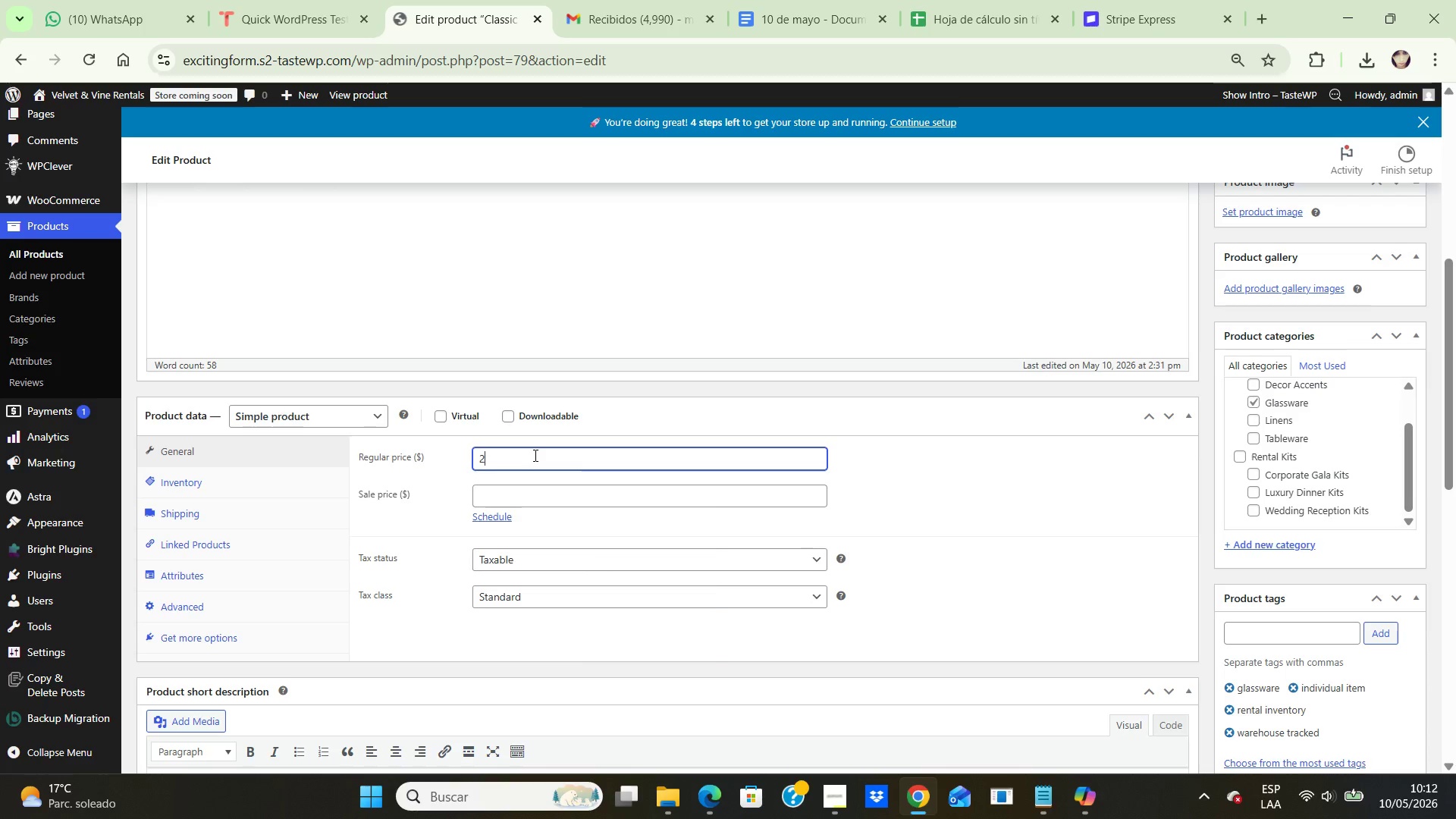 
key(Backspace)
 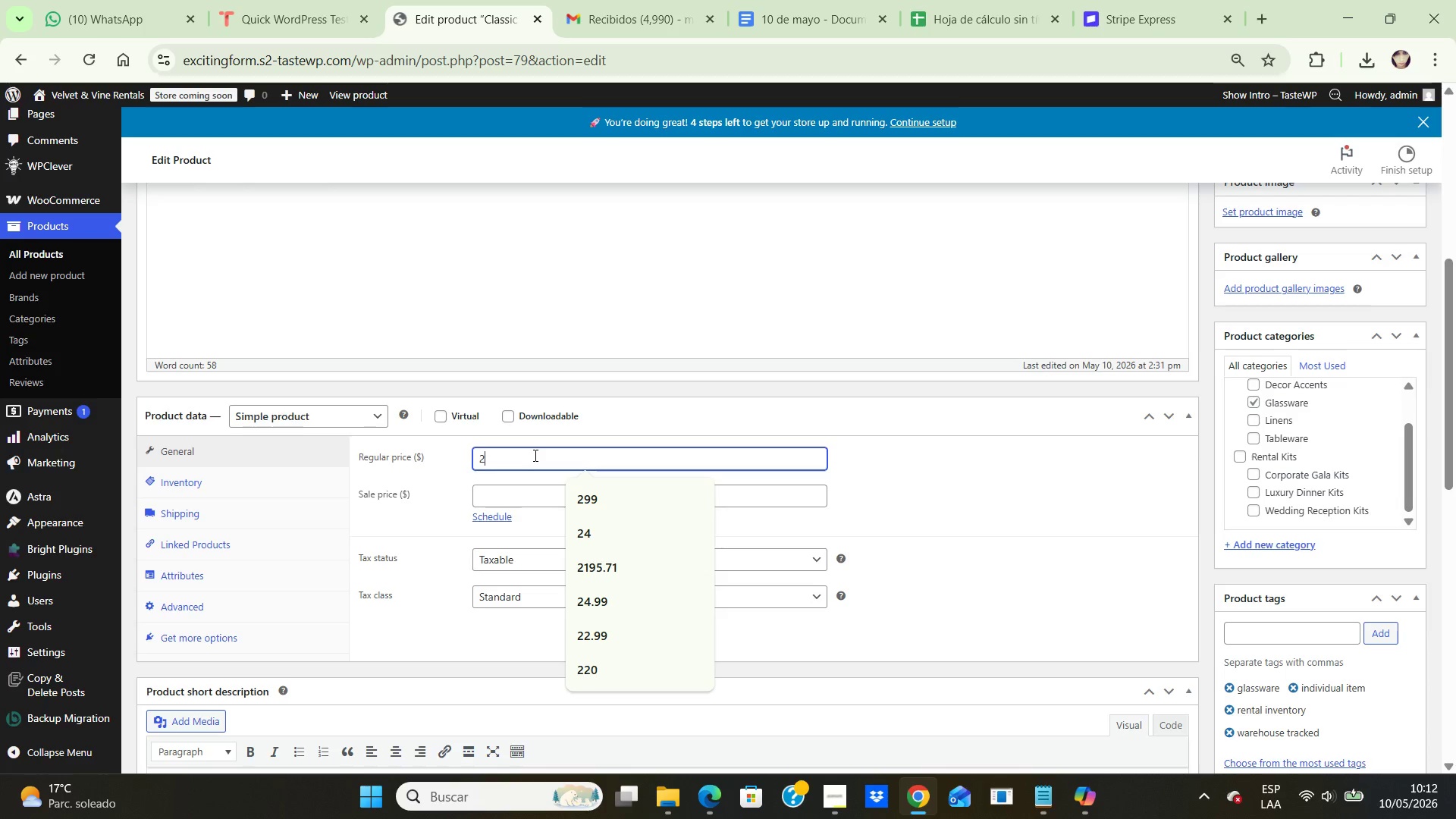 
key(Numpad5)
 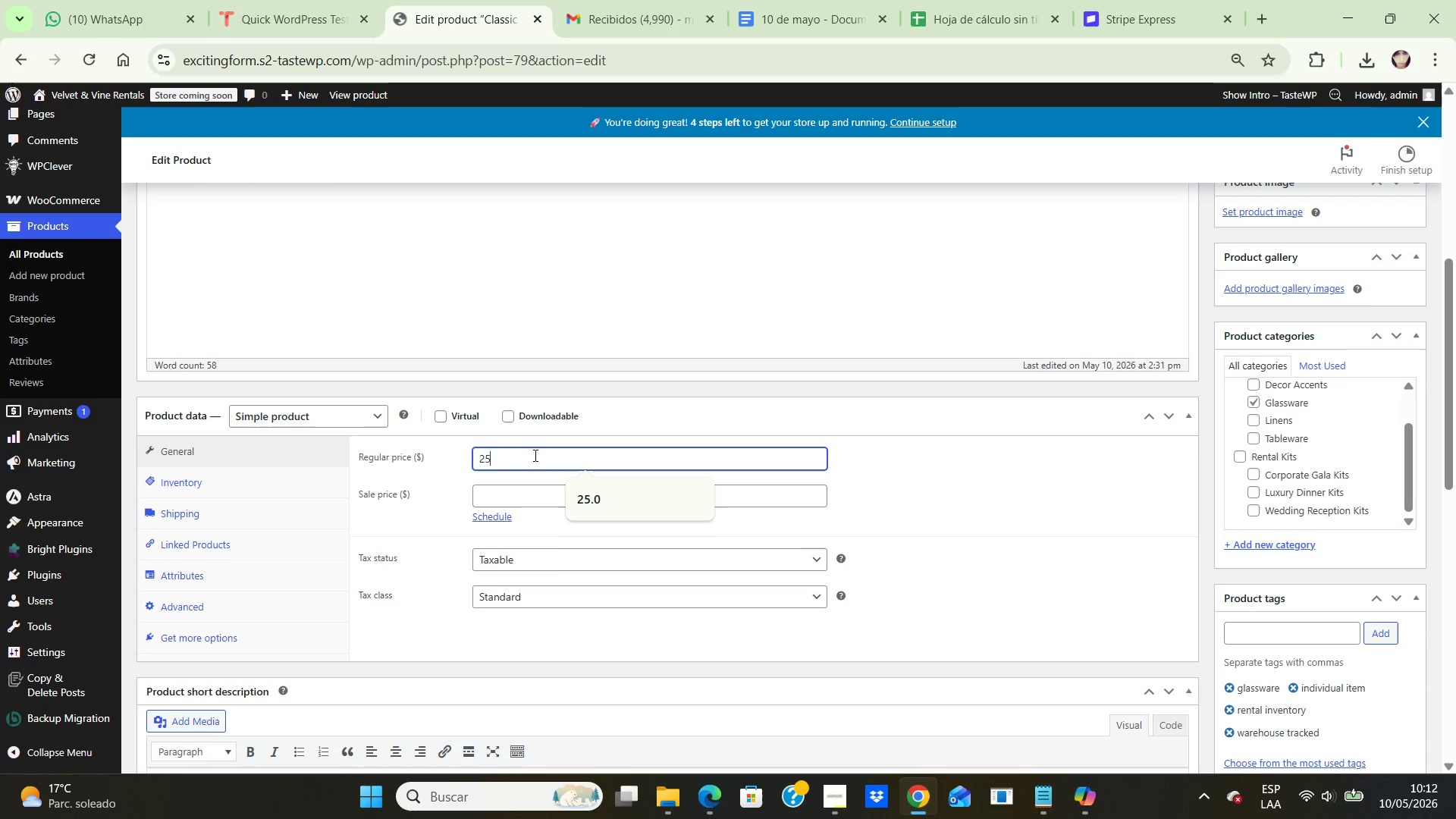 
left_click([503, 640])
 